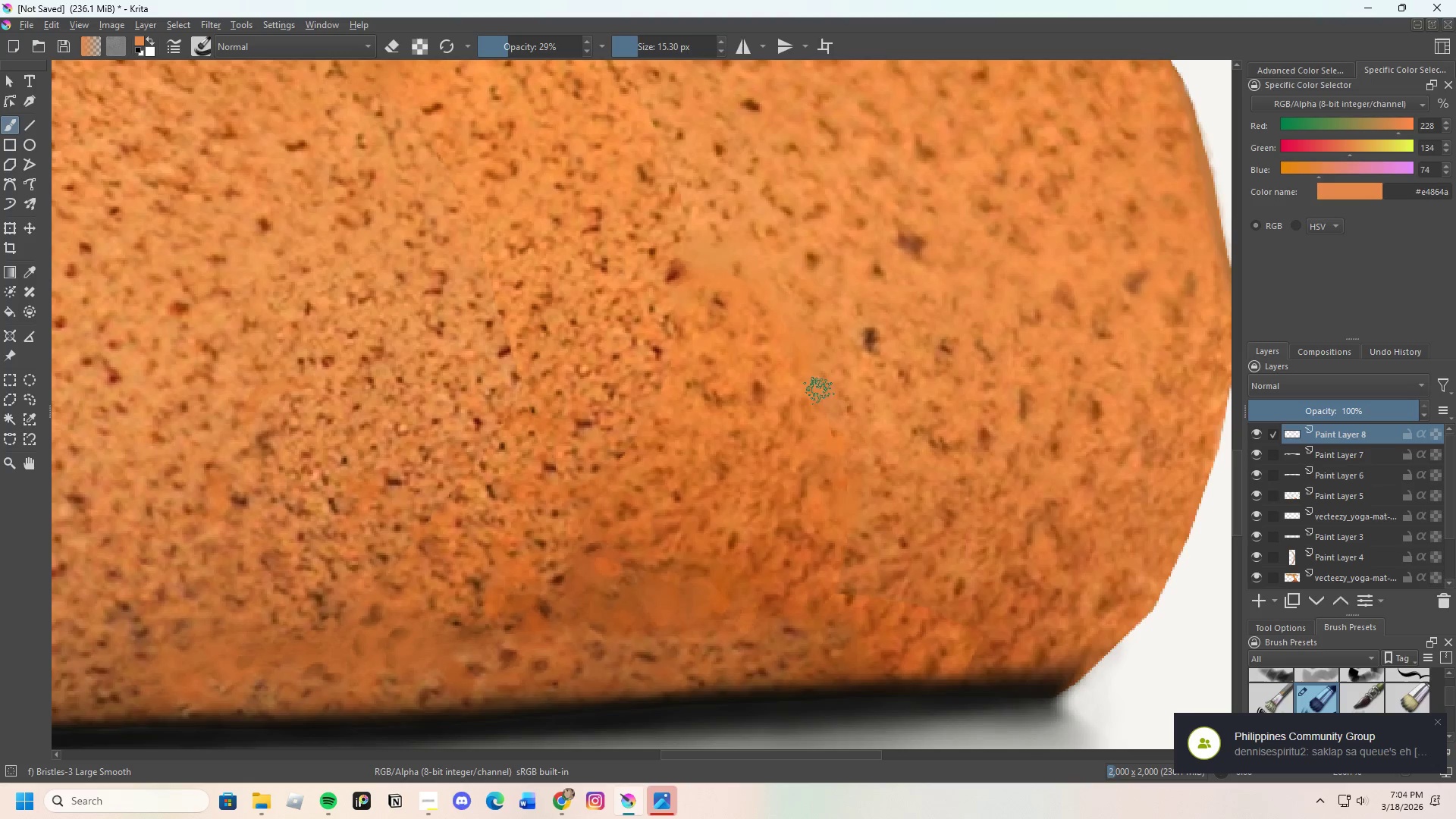 
scroll: coordinate [836, 434], scroll_direction: down, amount: 1.0
 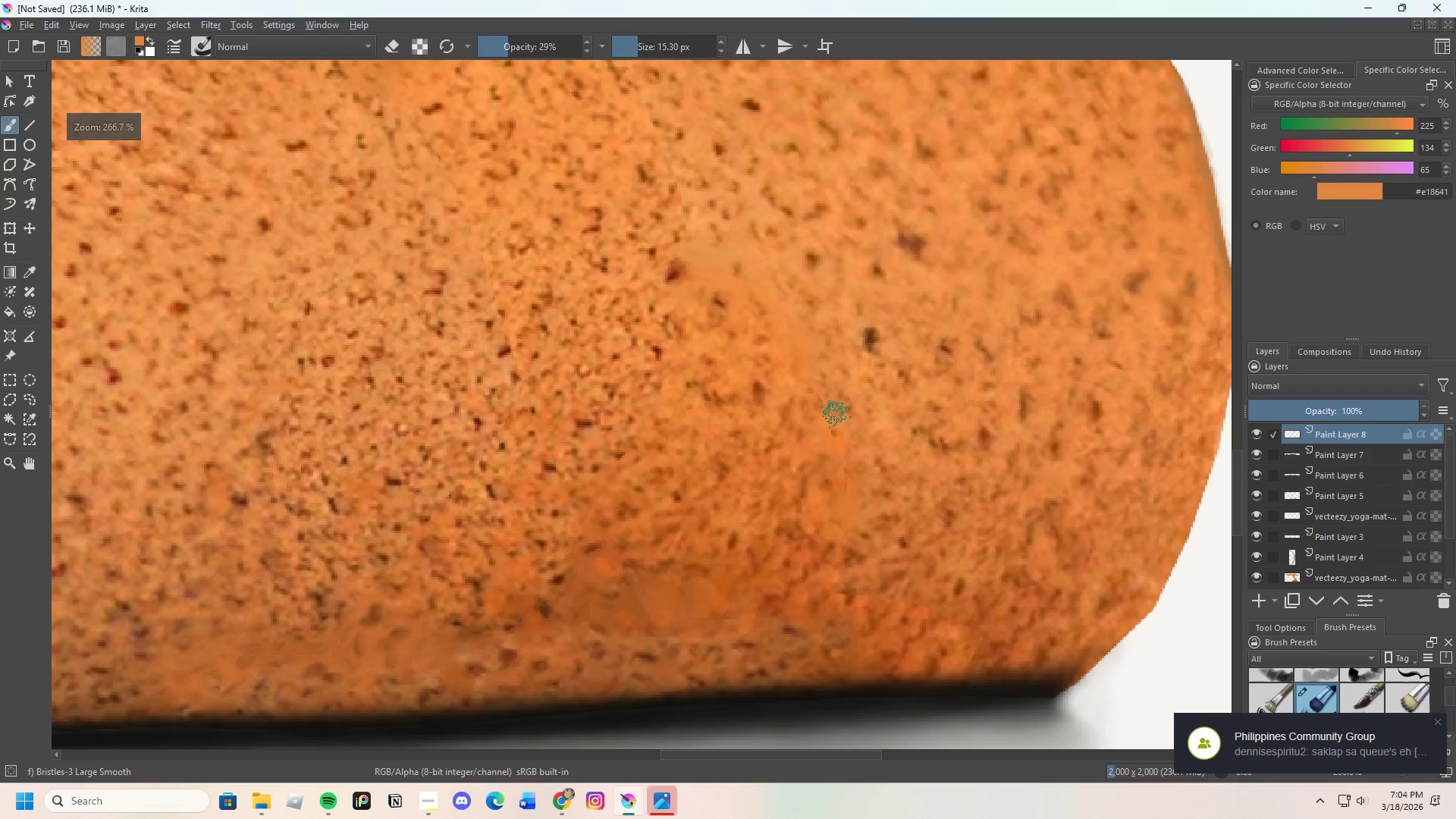 
left_click([831, 397])
 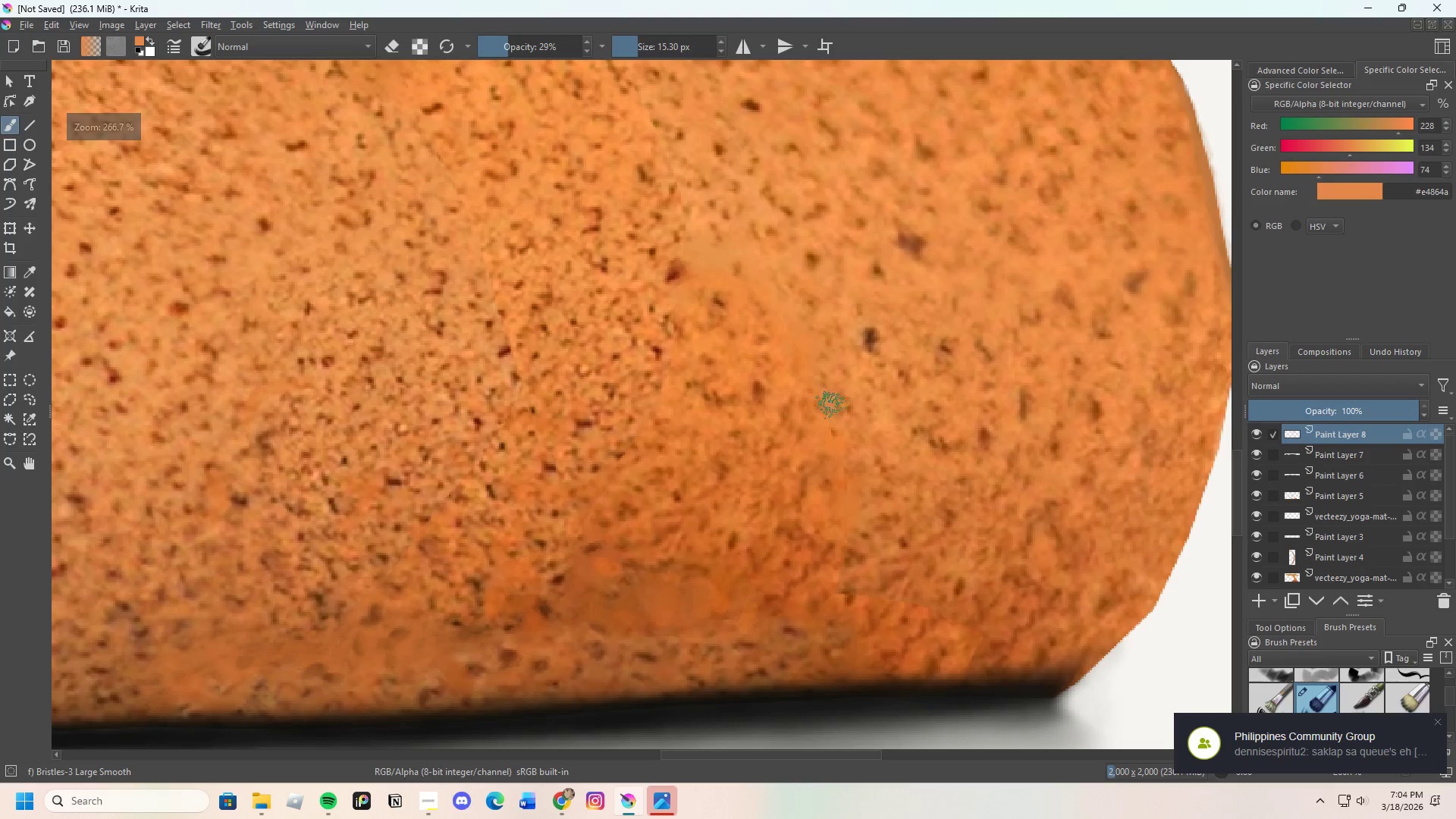 
left_click_drag(start_coordinate=[823, 381], to_coordinate=[829, 403])
 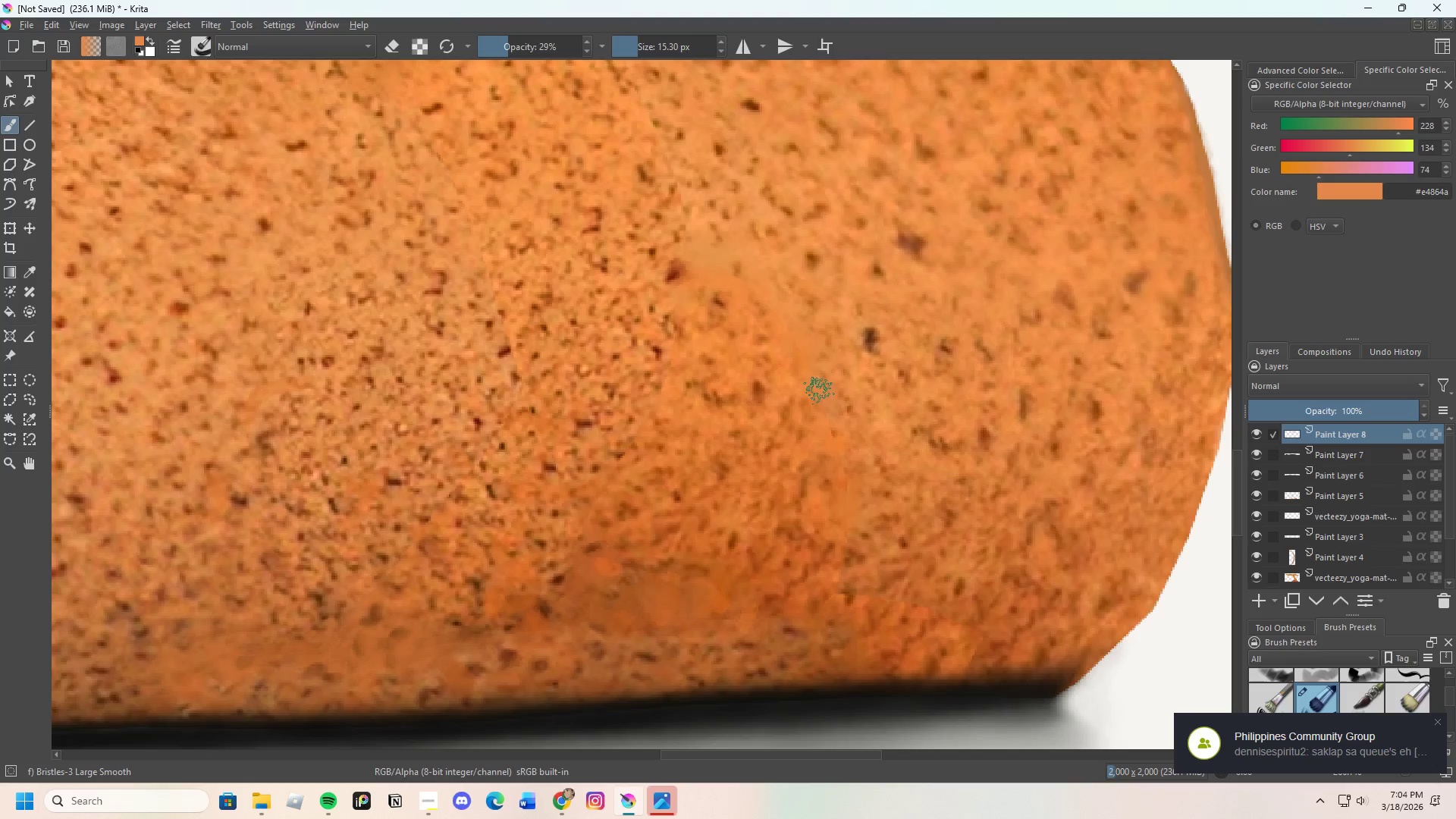 
left_click_drag(start_coordinate=[819, 396], to_coordinate=[815, 380])
 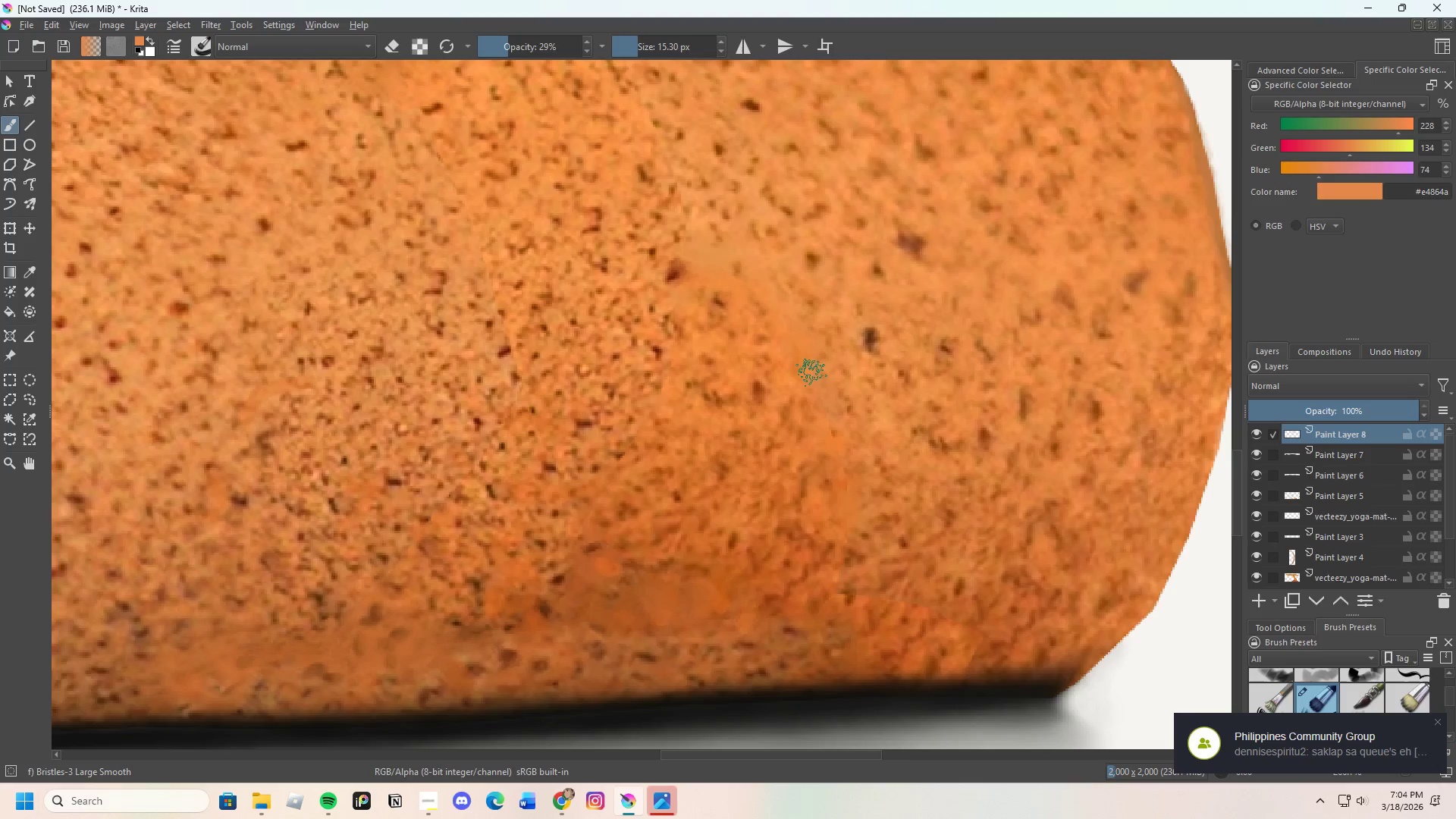 
left_click_drag(start_coordinate=[811, 375], to_coordinate=[843, 404])
 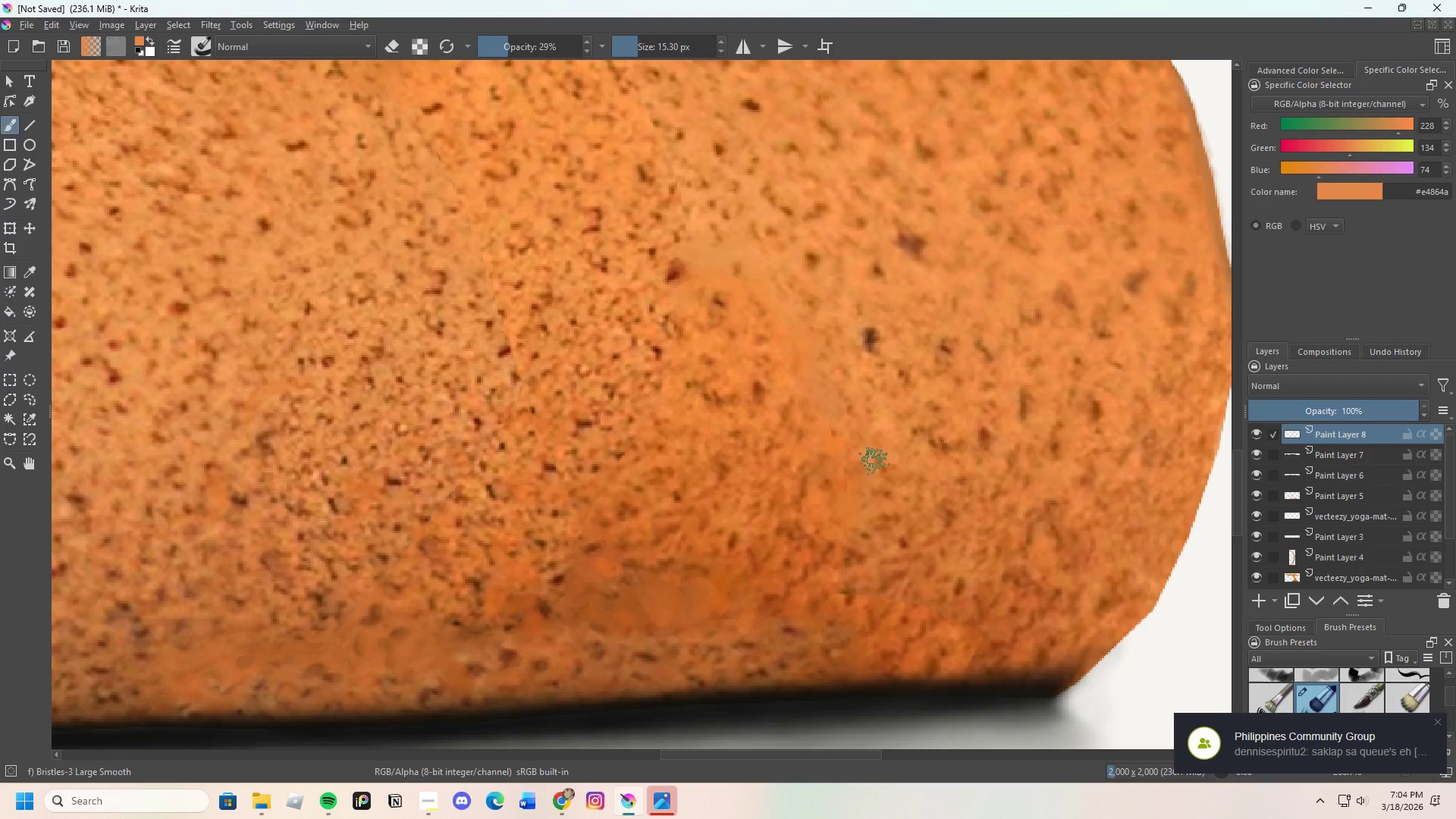 
key(Control+ControlLeft)
 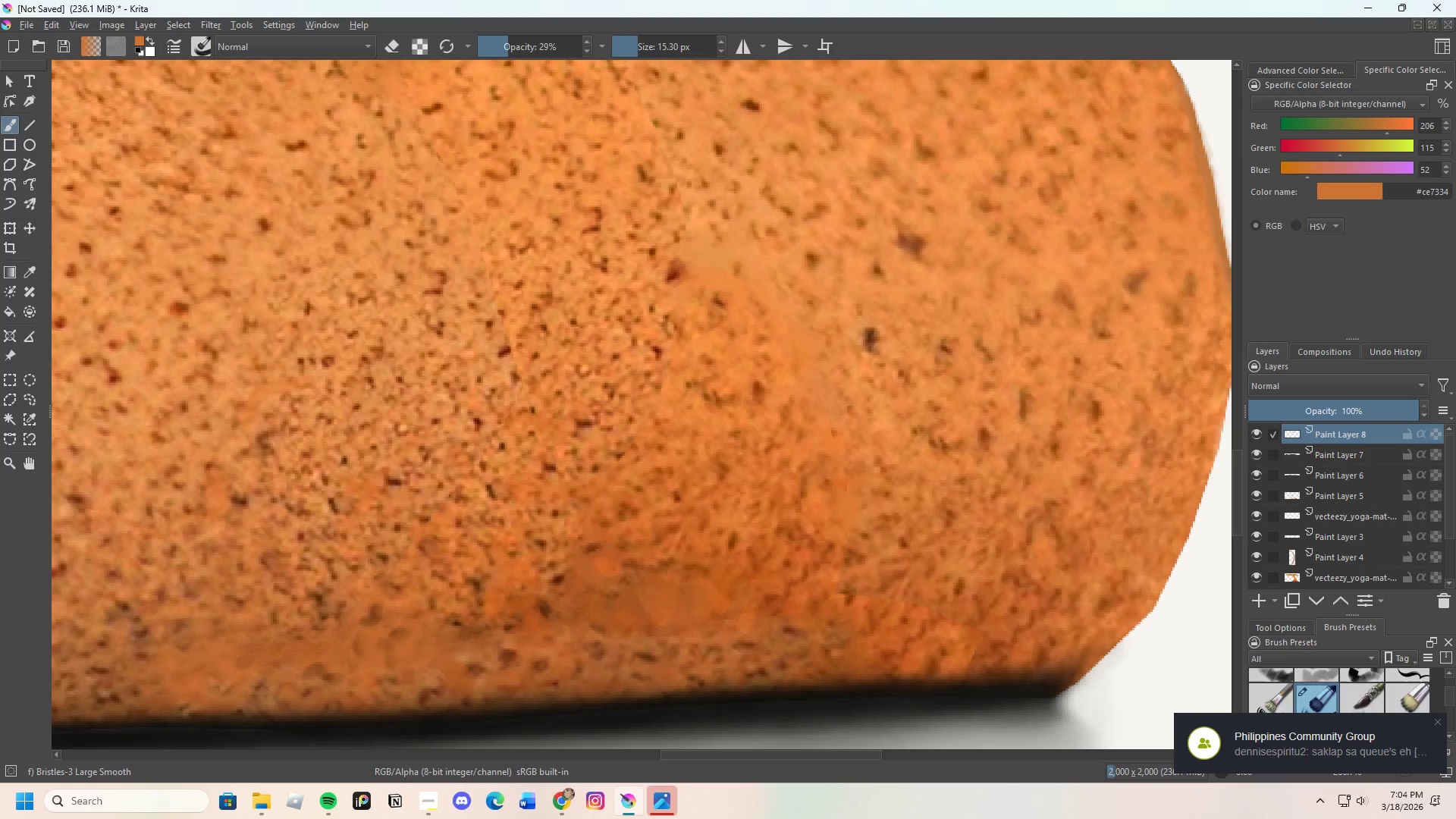 
left_click([866, 472])
 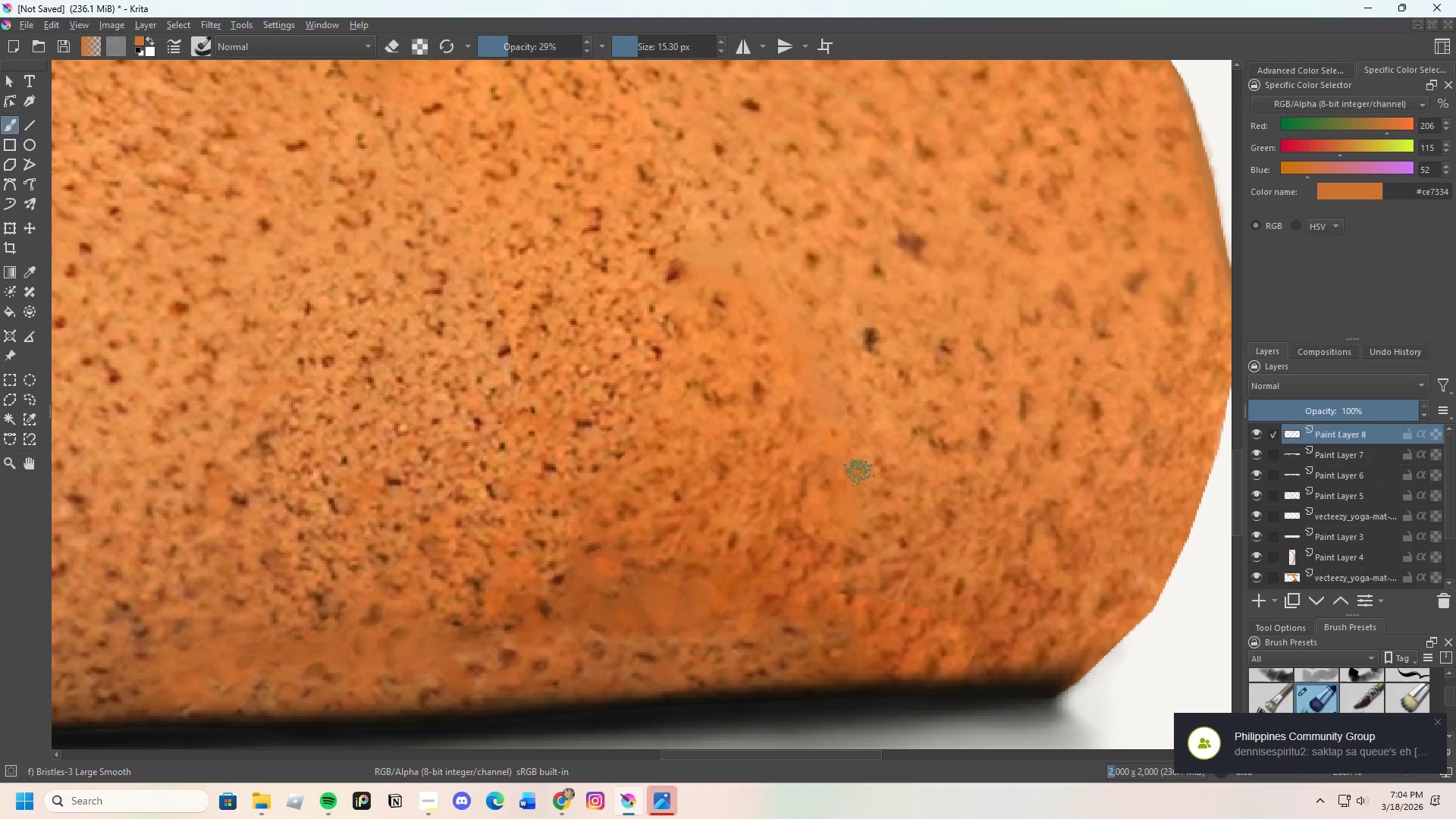 
left_click_drag(start_coordinate=[858, 490], to_coordinate=[855, 486])
 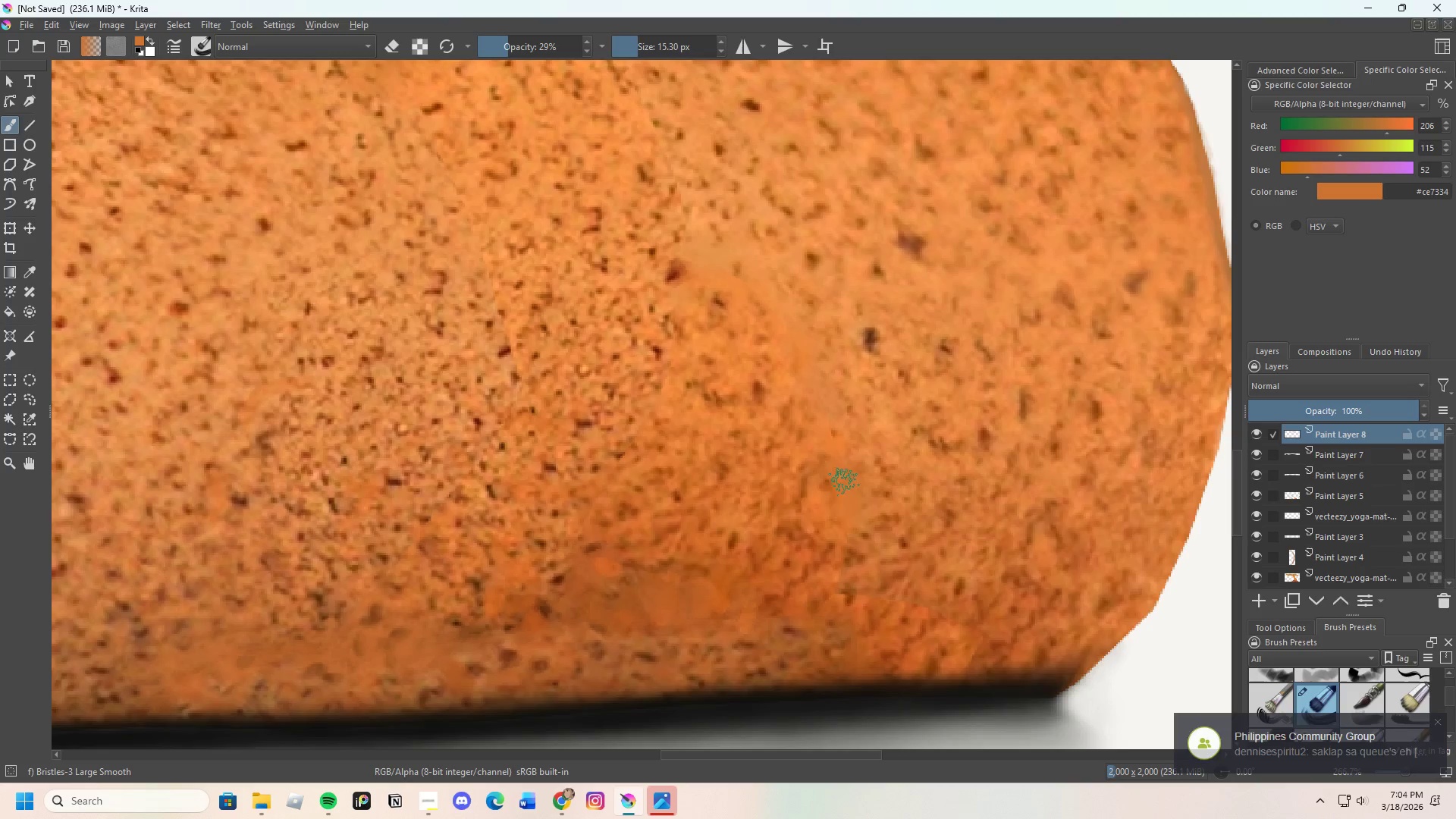 
left_click_drag(start_coordinate=[846, 473], to_coordinate=[855, 474])
 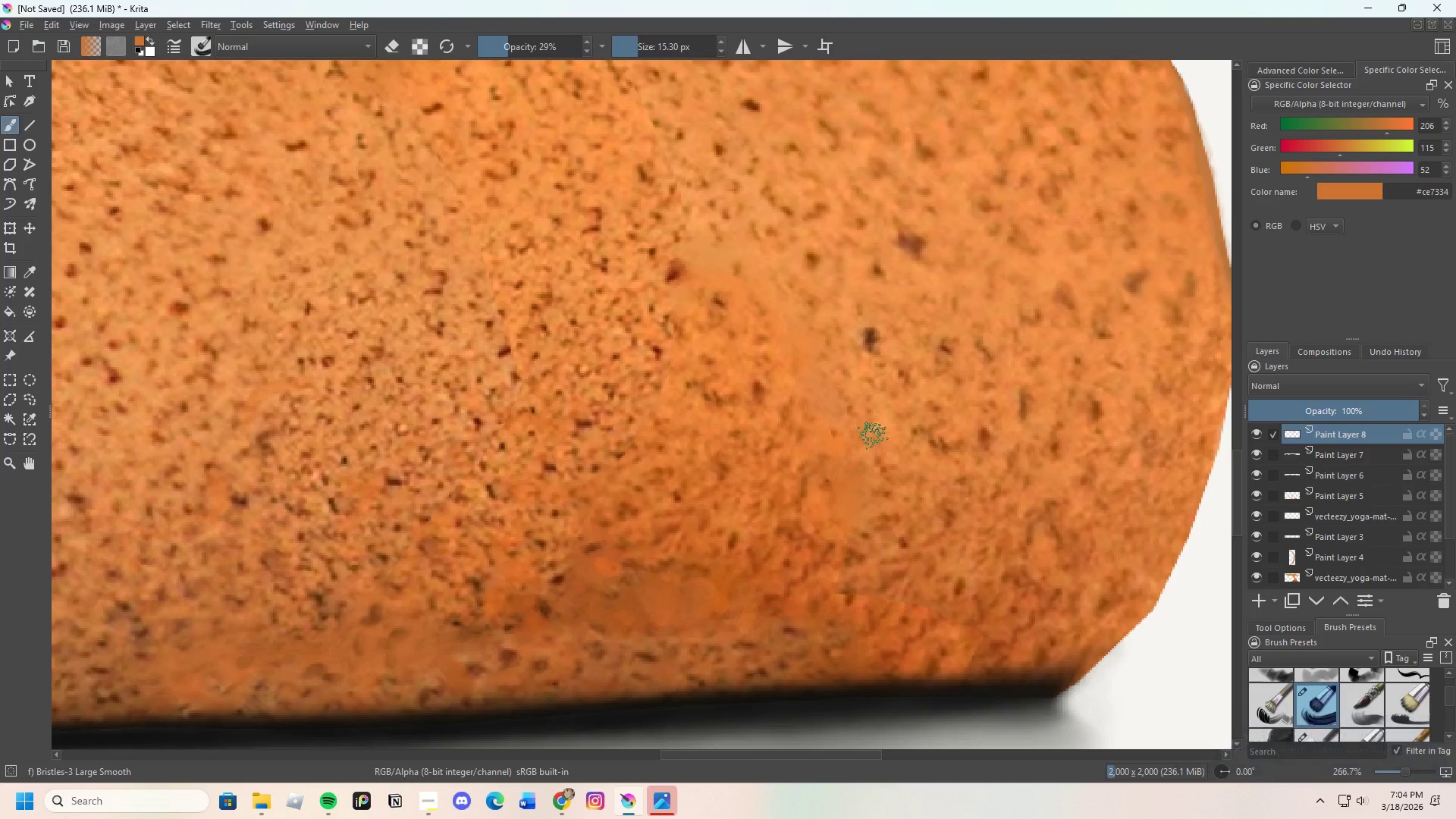 
hold_key(key=ControlLeft, duration=0.55)
 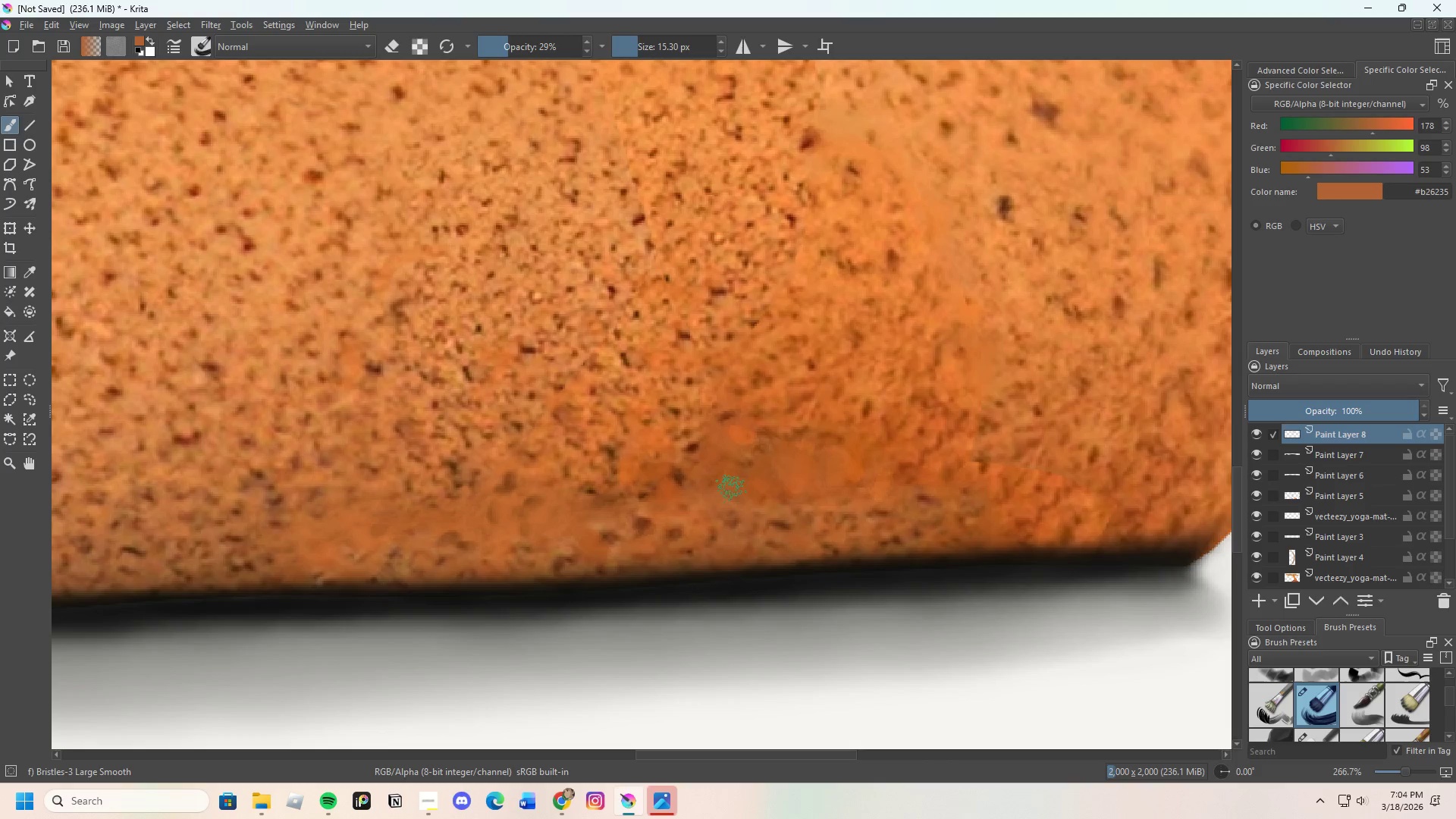 
scroll: coordinate [742, 548], scroll_direction: none, amount: 0.0
 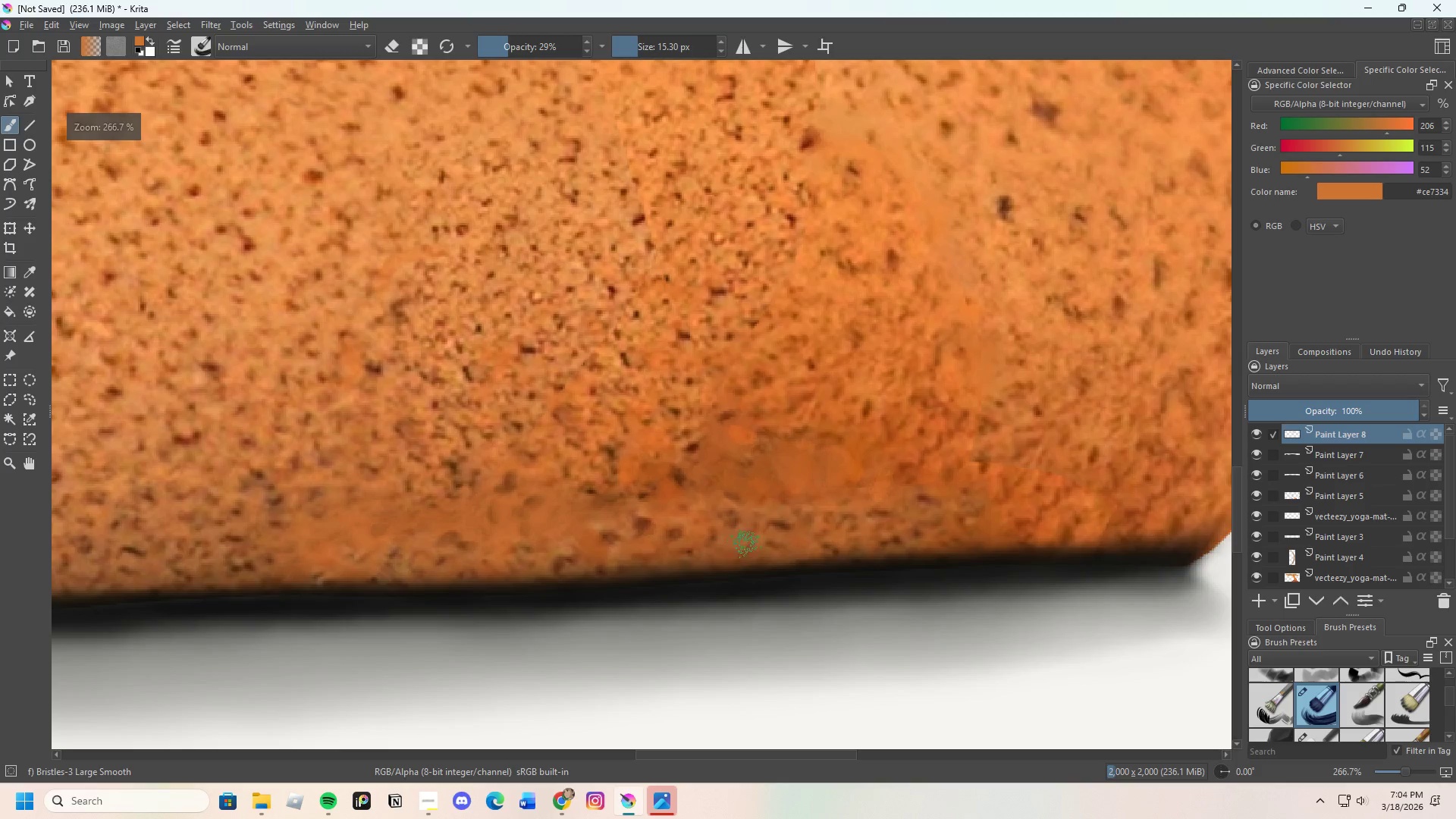 
hold_key(key=ControlLeft, duration=4.98)
left_click_drag(start_coordinate=[744, 507], to_coordinate=[689, 491])
 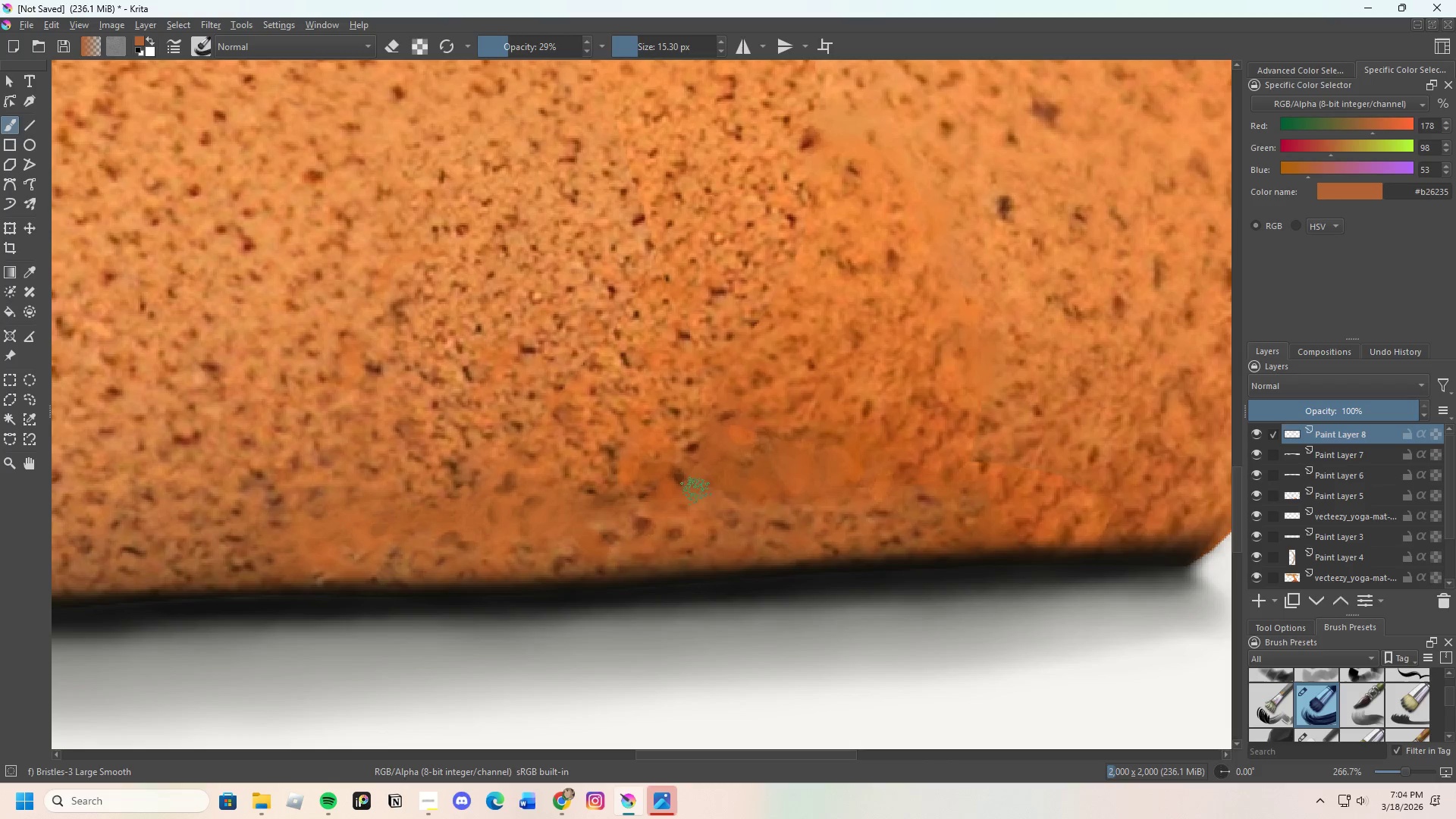 
left_click_drag(start_coordinate=[713, 502], to_coordinate=[731, 492])
 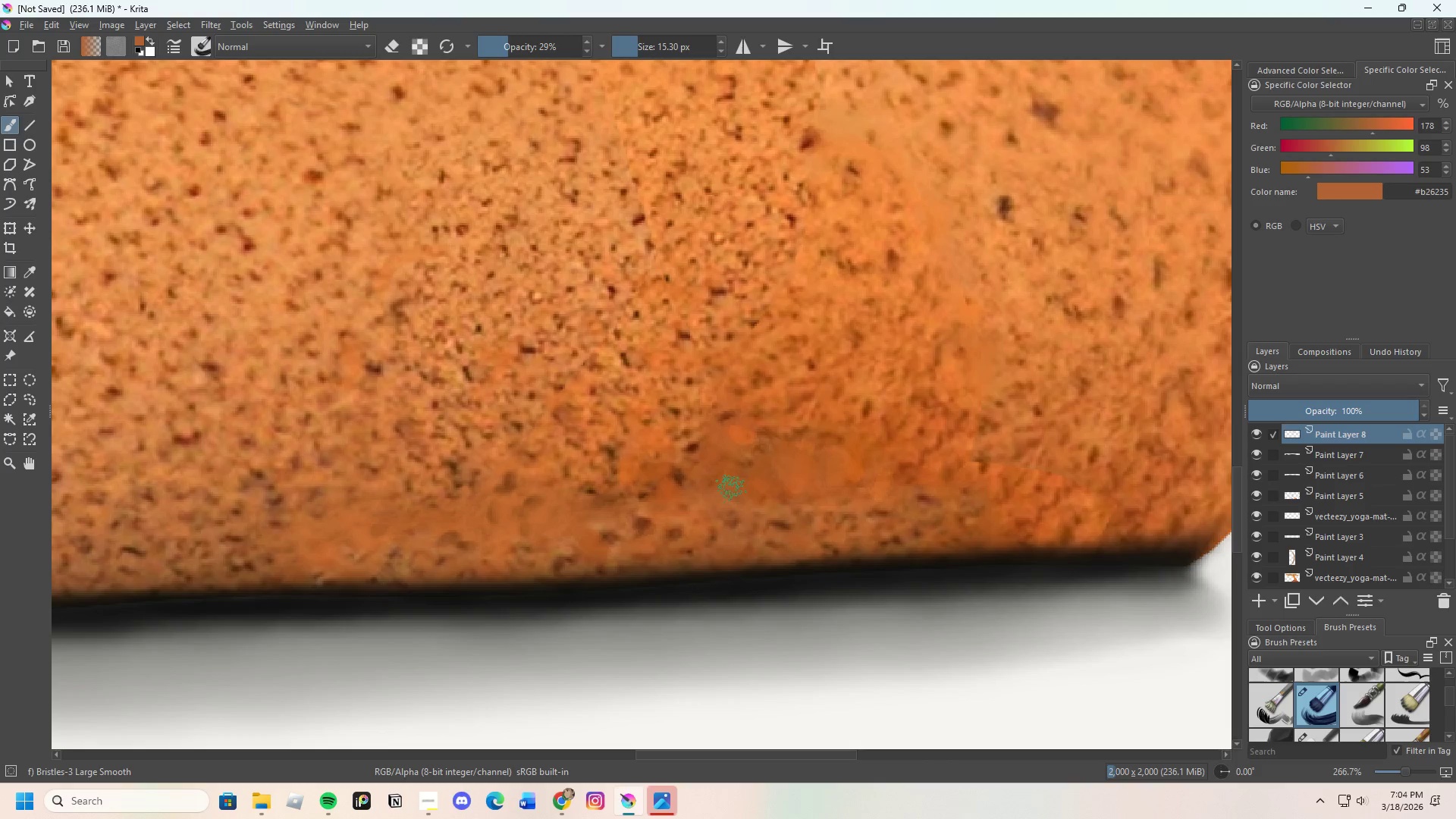 
left_click_drag(start_coordinate=[730, 488], to_coordinate=[749, 483])
 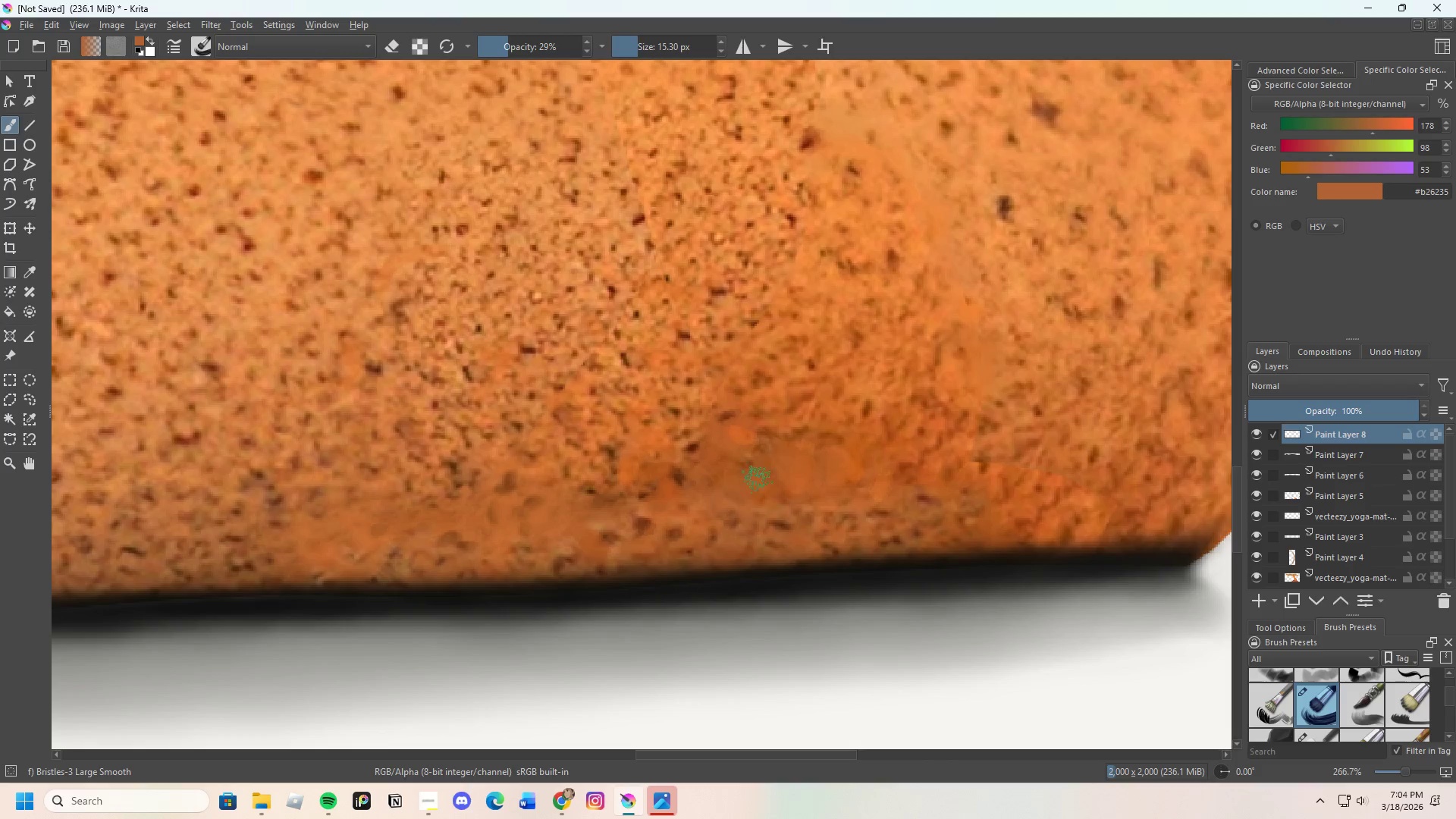 
left_click_drag(start_coordinate=[757, 485], to_coordinate=[752, 497])
 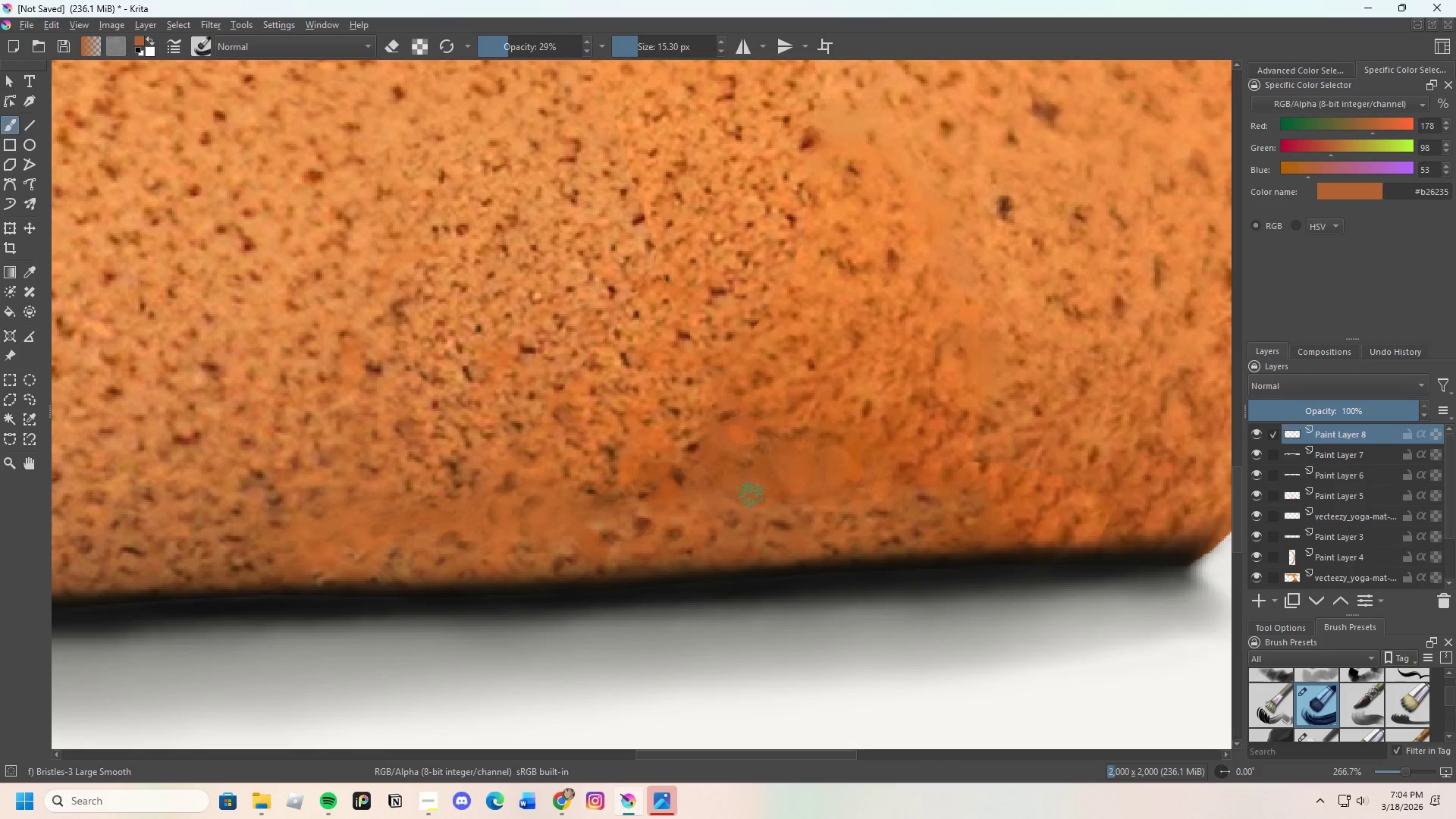 
left_click_drag(start_coordinate=[752, 496], to_coordinate=[754, 492])
 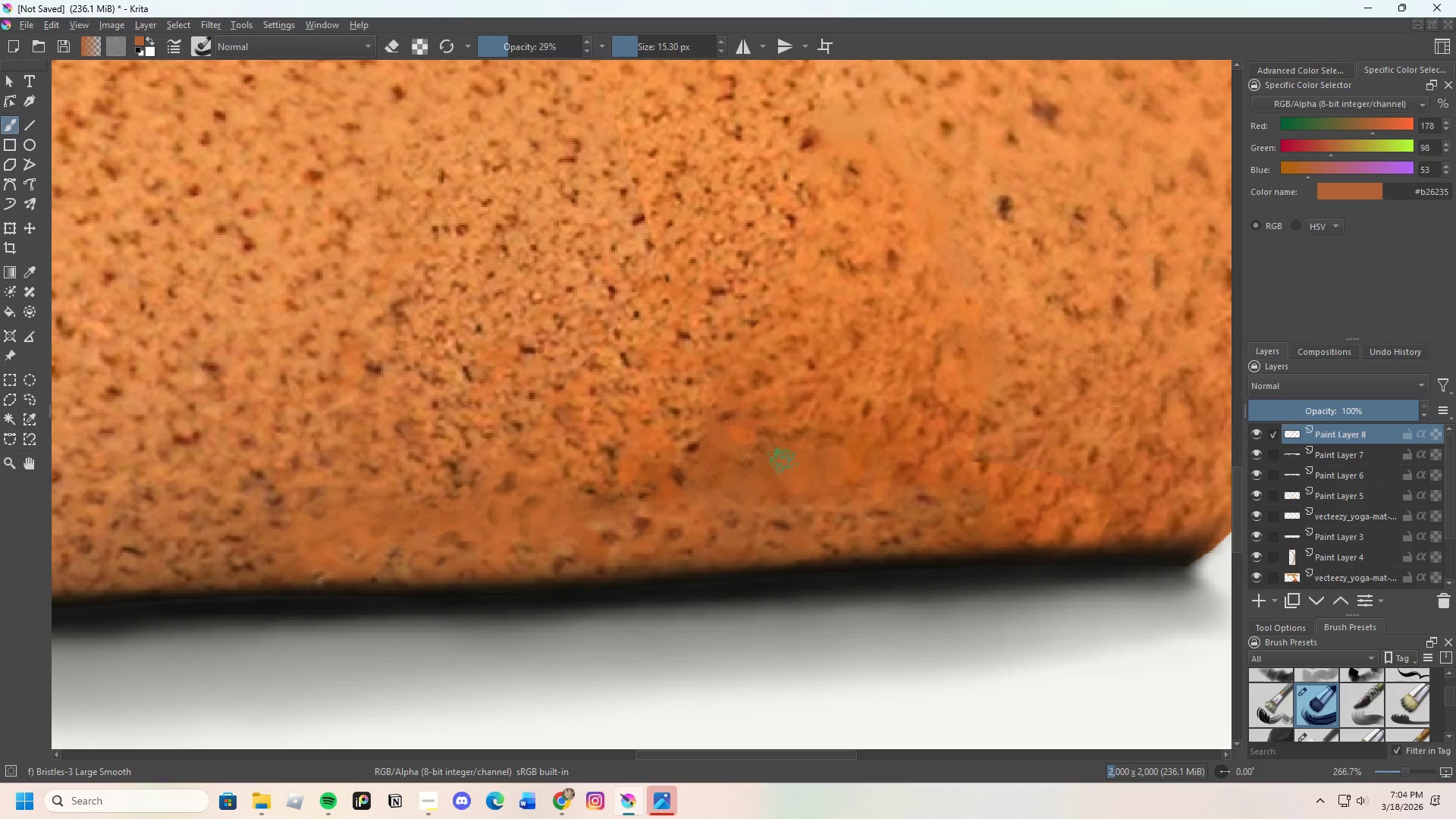 
left_click_drag(start_coordinate=[784, 466], to_coordinate=[792, 494])
 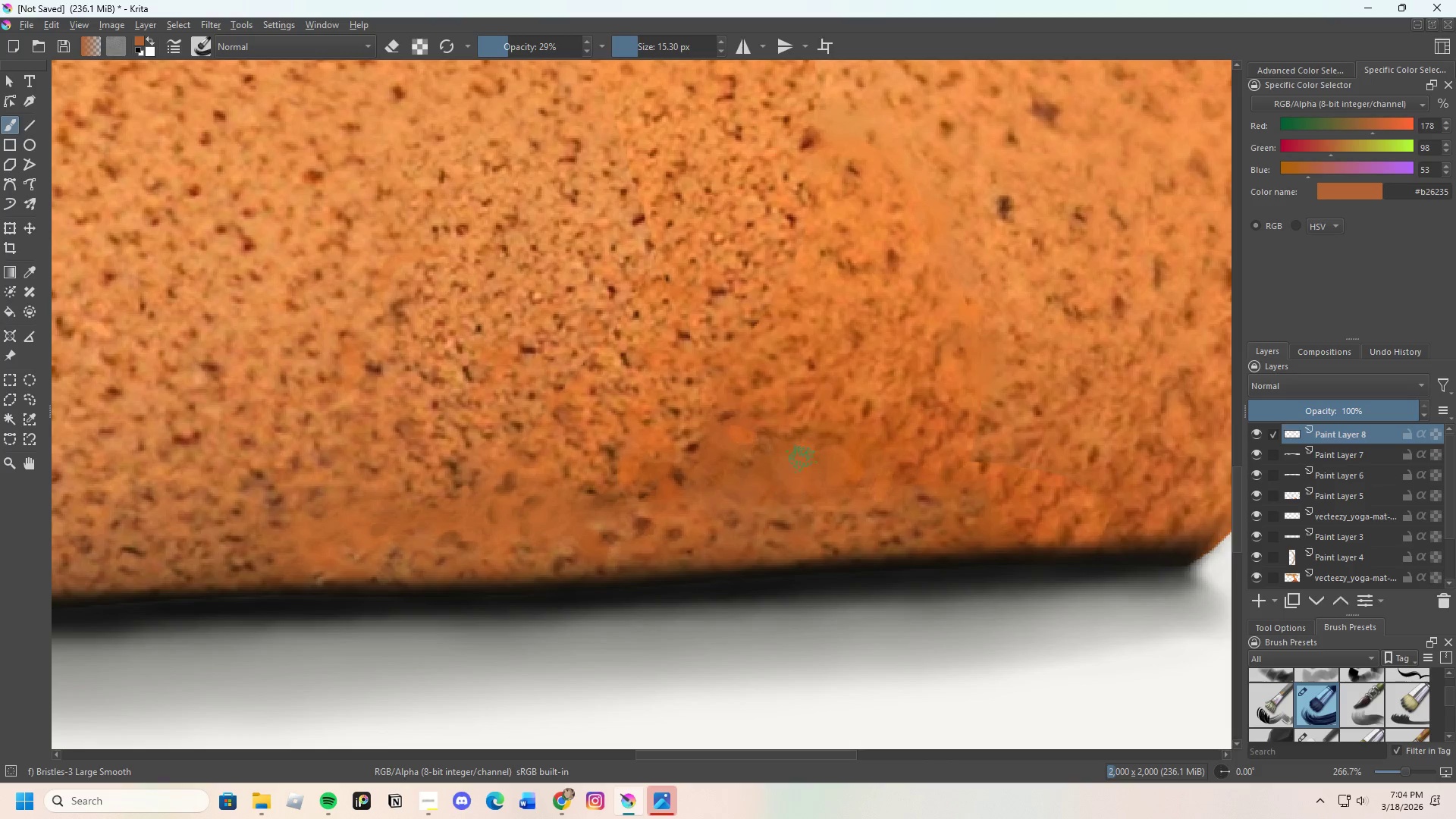 
left_click_drag(start_coordinate=[805, 461], to_coordinate=[806, 471])
 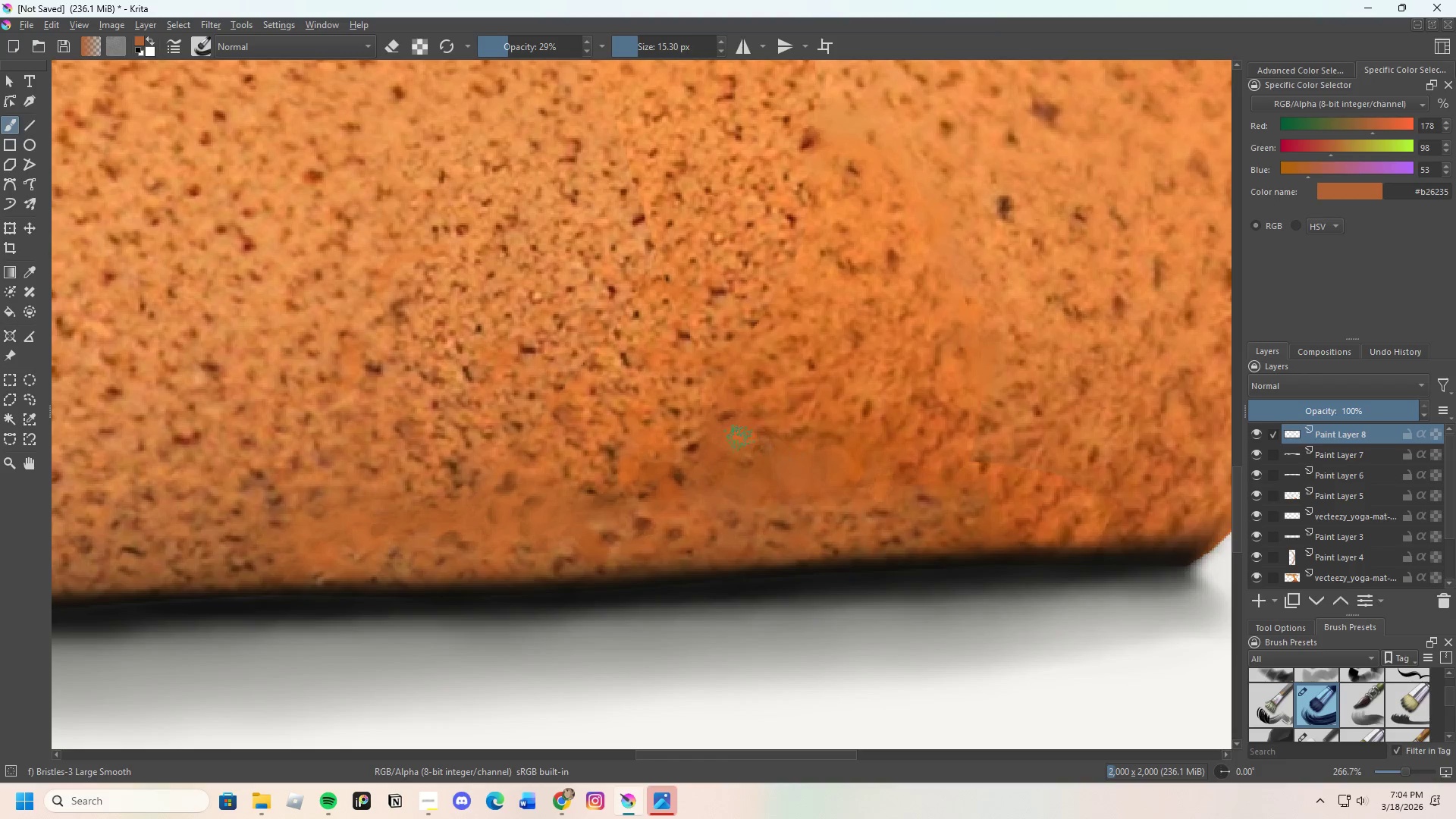 
left_click_drag(start_coordinate=[736, 436], to_coordinate=[764, 449])
 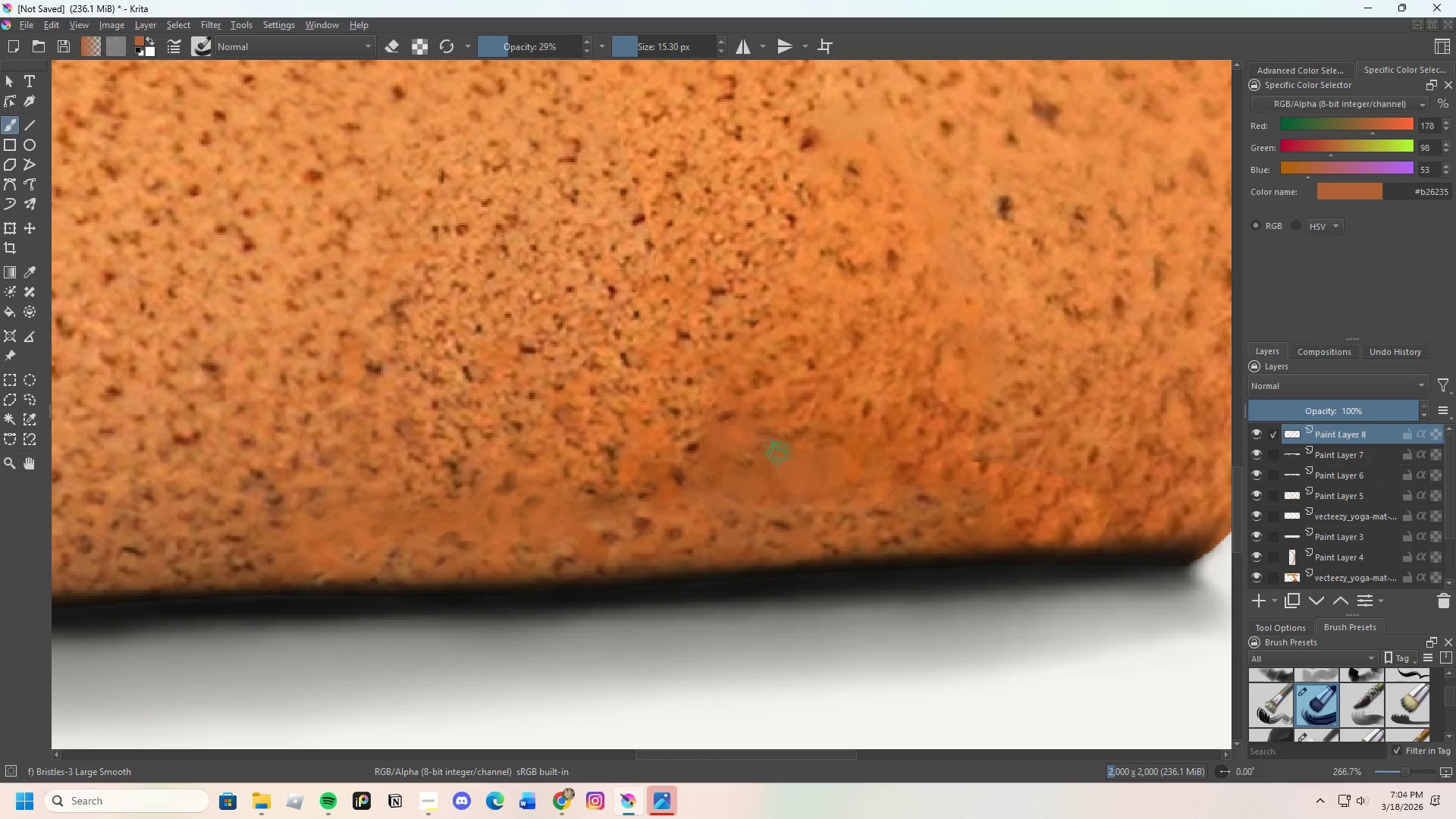 
scroll: coordinate [592, 507], scroll_direction: none, amount: 0.0
 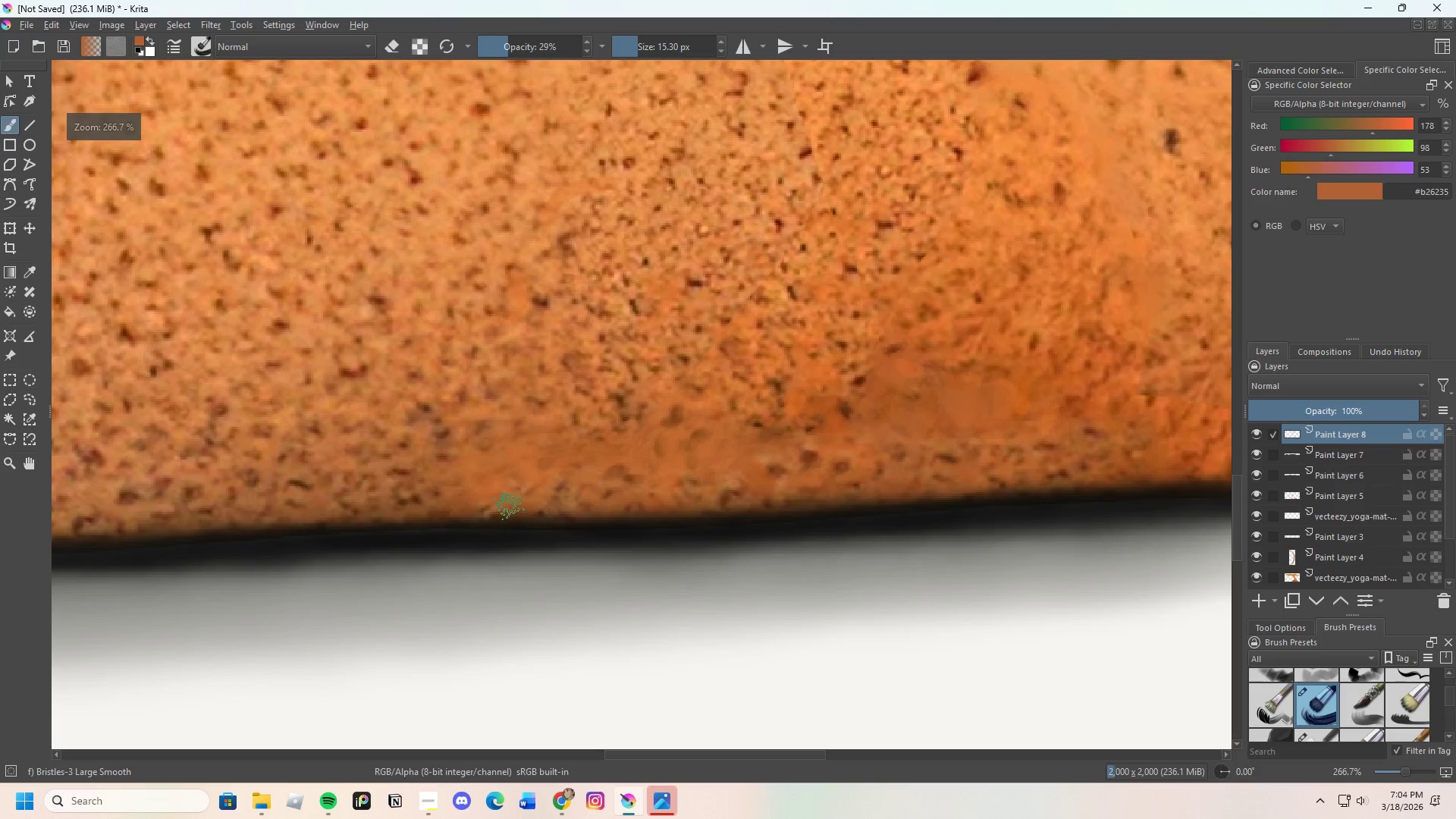 
left_click_drag(start_coordinate=[494, 495], to_coordinate=[548, 504])
 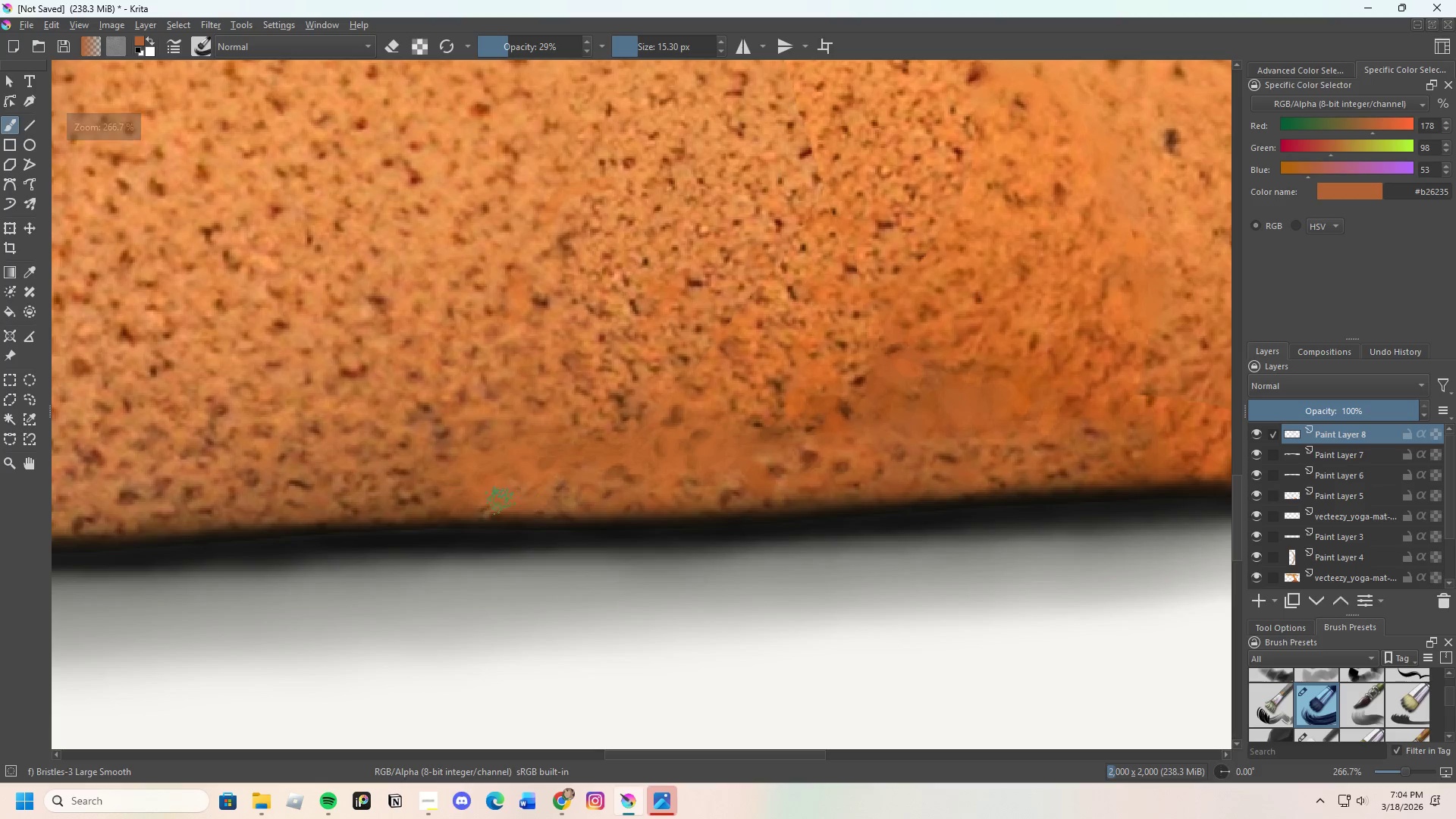 
left_click_drag(start_coordinate=[505, 506], to_coordinate=[515, 508])
 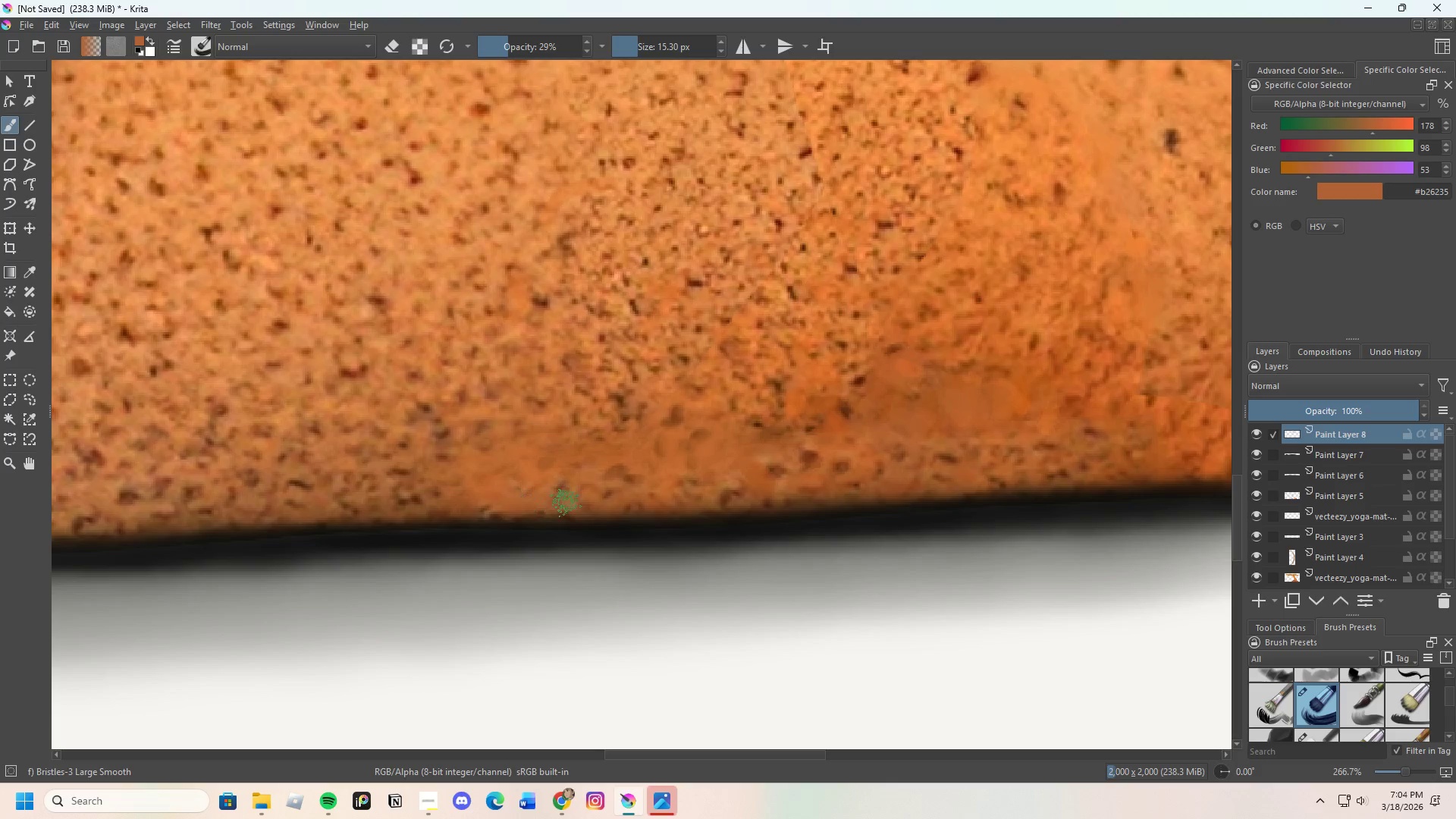 
hold_key(key=ControlLeft, duration=0.33)
 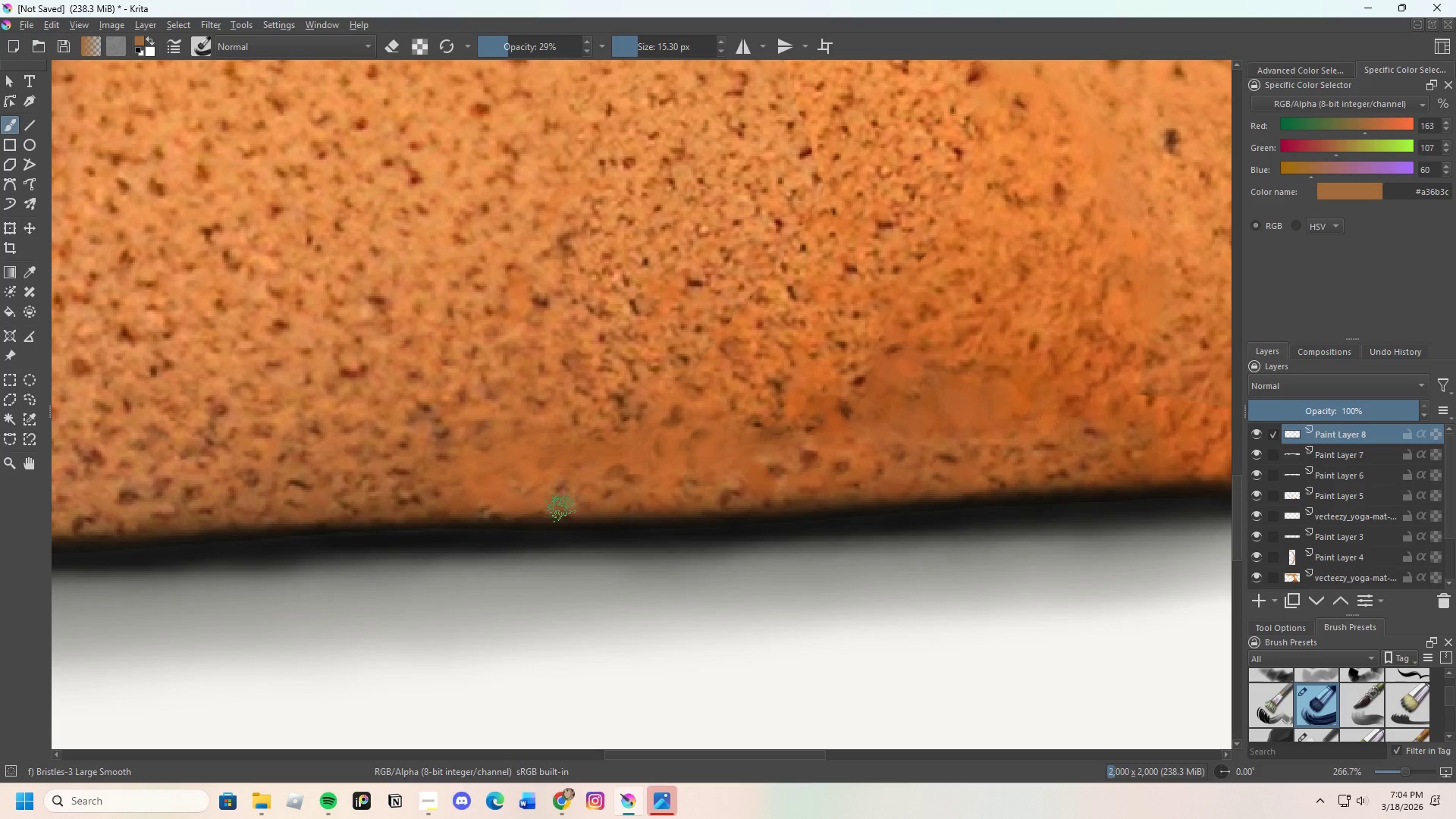 
left_click_drag(start_coordinate=[559, 508], to_coordinate=[526, 497])
 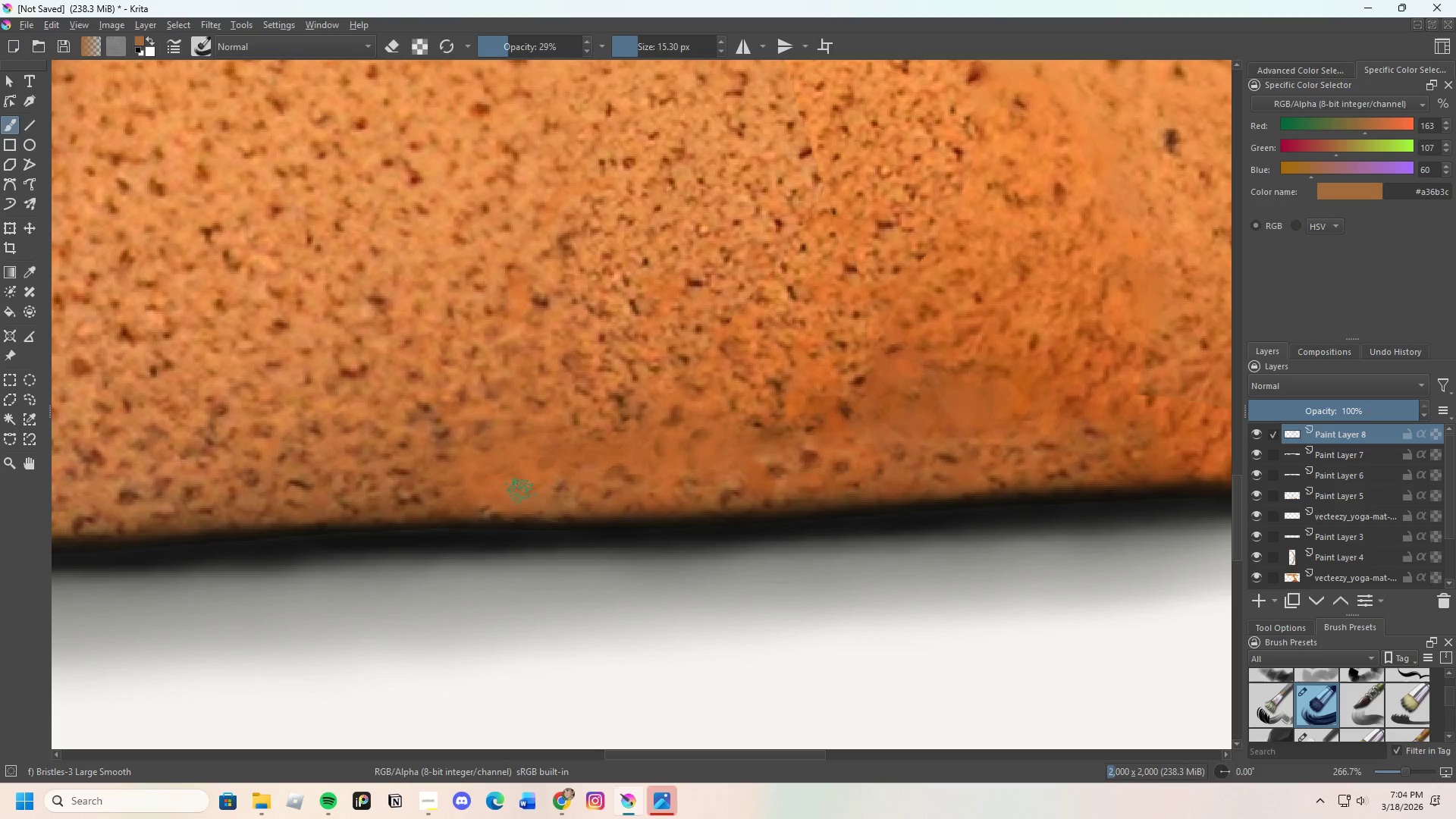 
left_click_drag(start_coordinate=[520, 491], to_coordinate=[515, 490])
 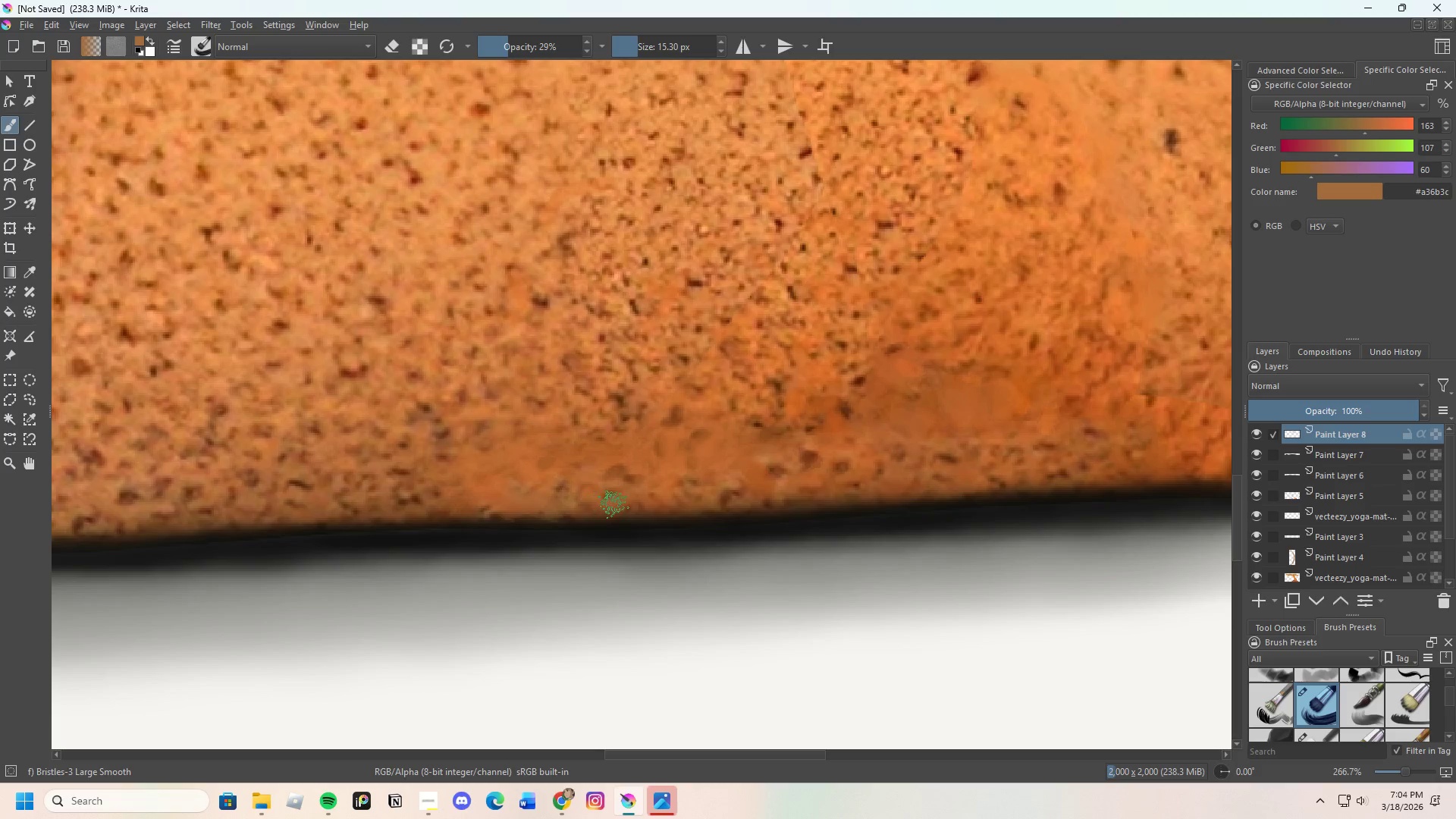 
key(Control+Z)
 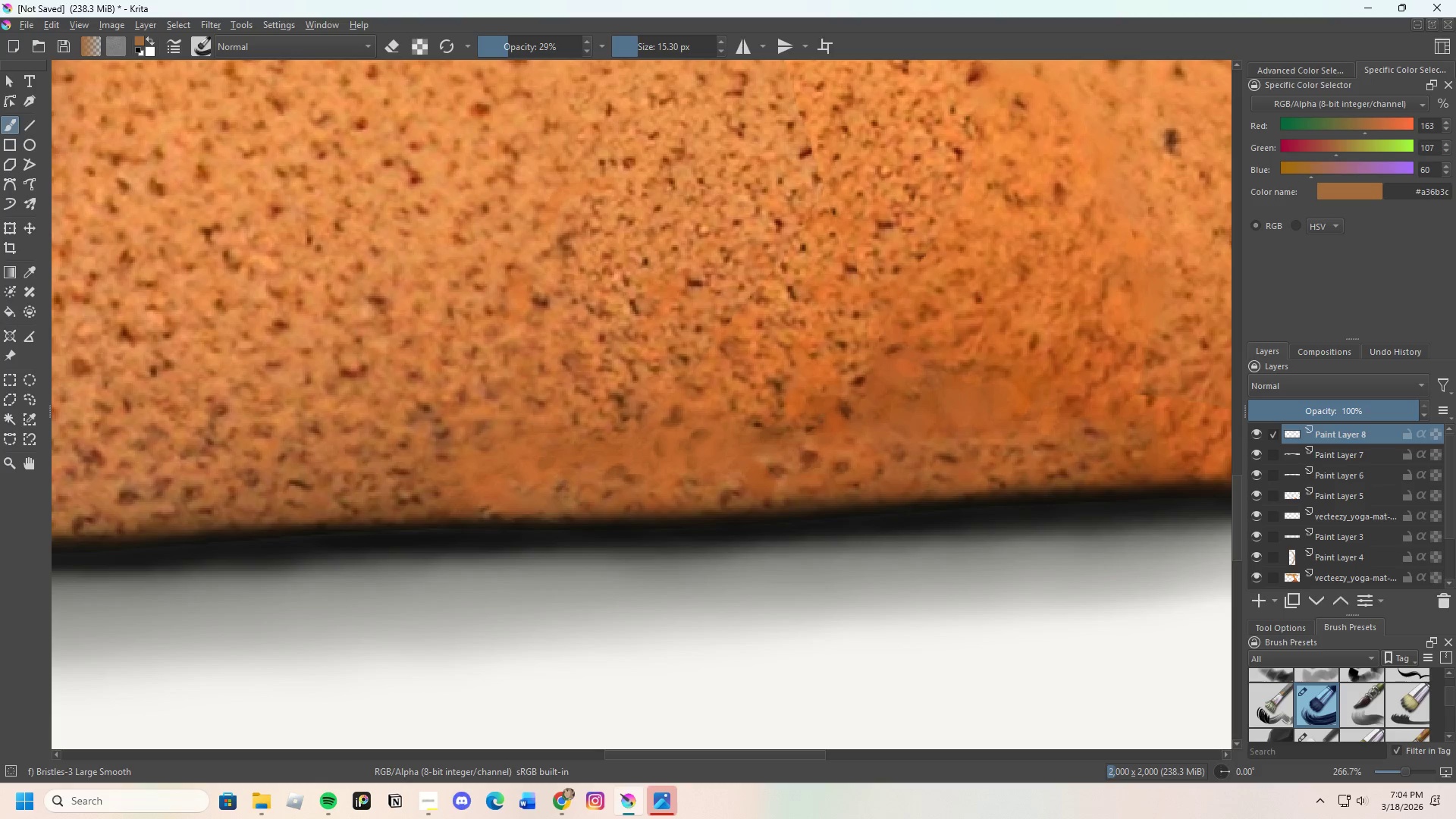 
key(Control+Z)
 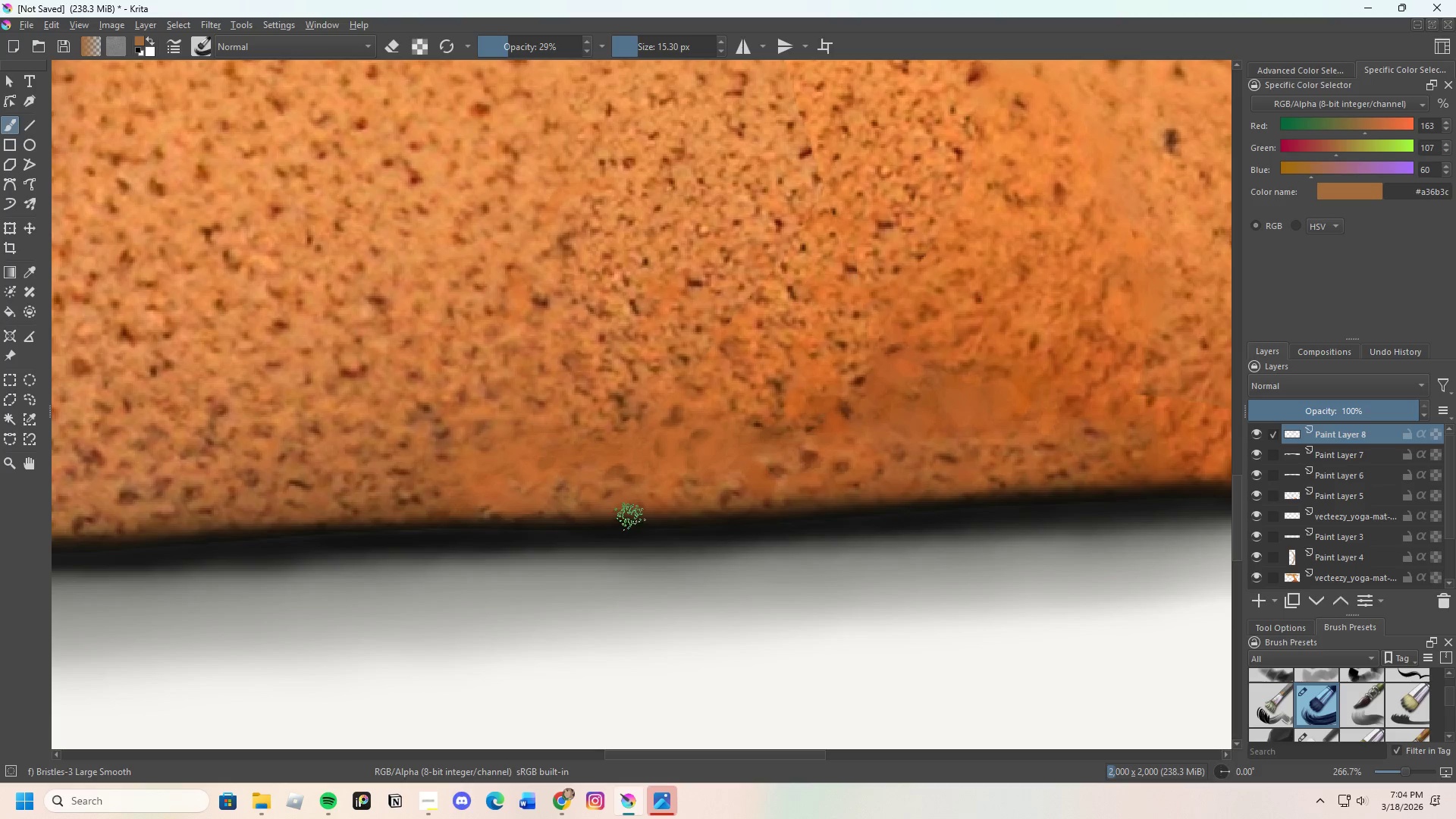 
left_click_drag(start_coordinate=[614, 501], to_coordinate=[586, 503])
 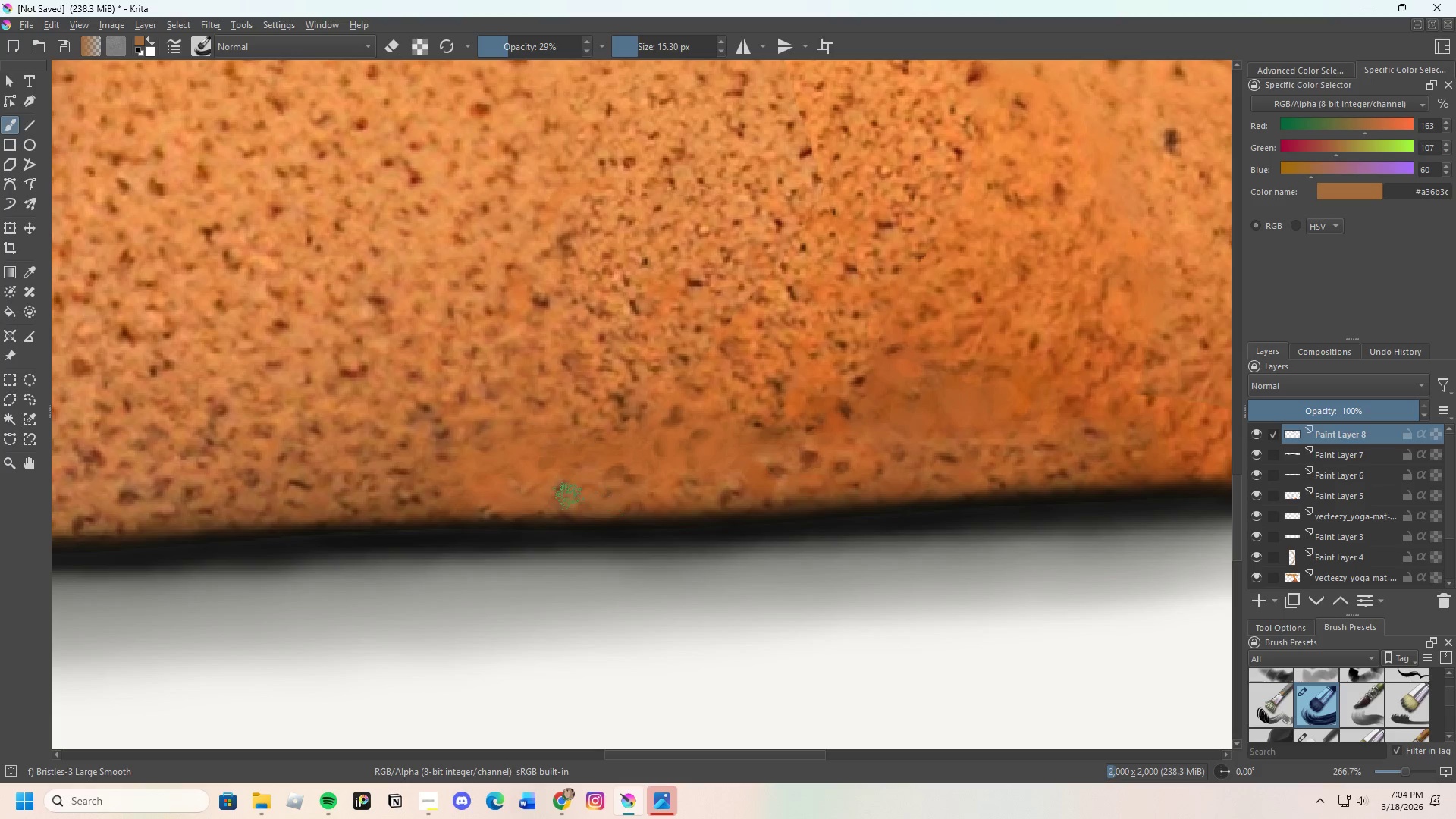 
left_click_drag(start_coordinate=[570, 496], to_coordinate=[579, 495])
 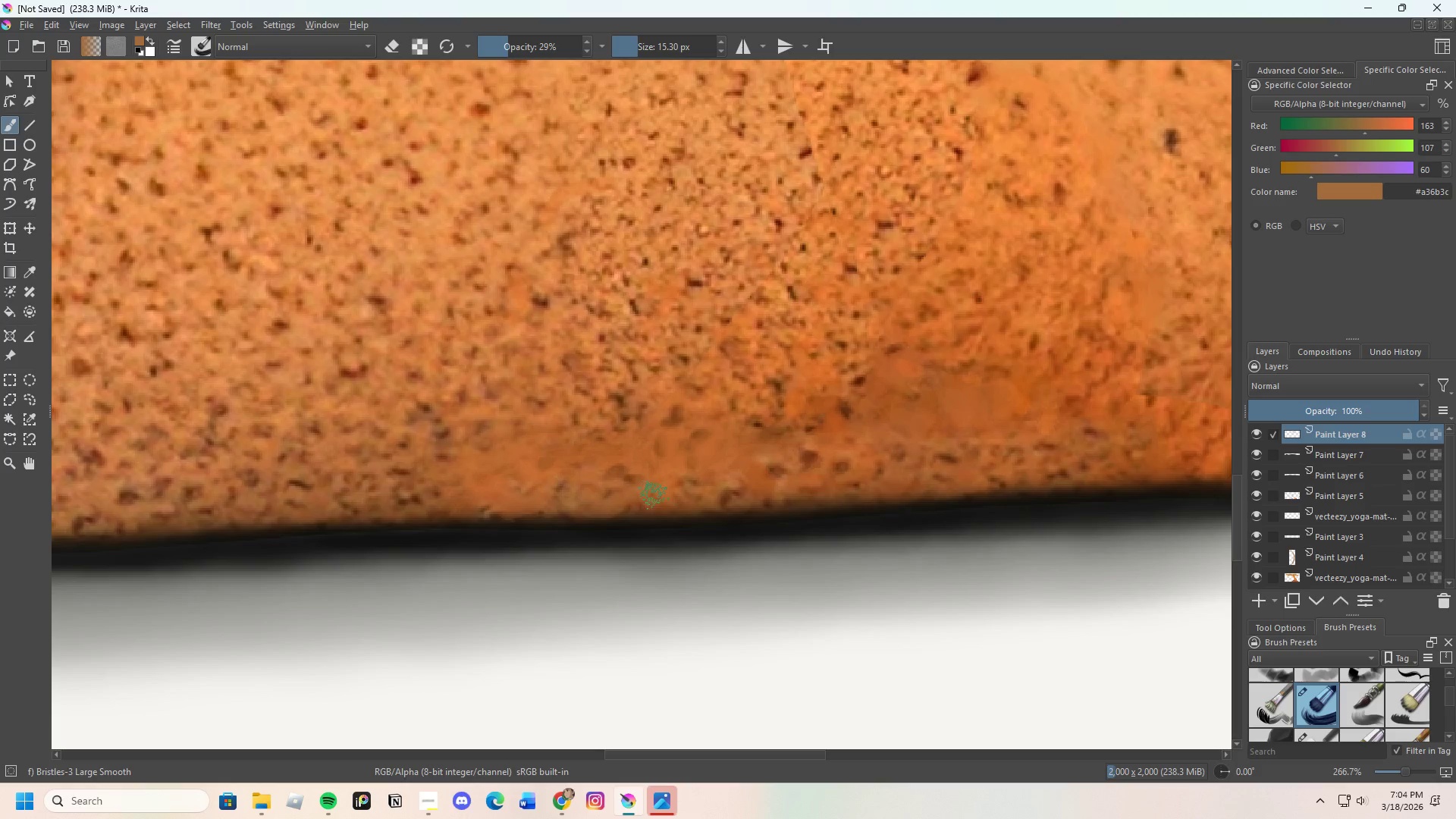 
left_click_drag(start_coordinate=[655, 495], to_coordinate=[666, 491])
 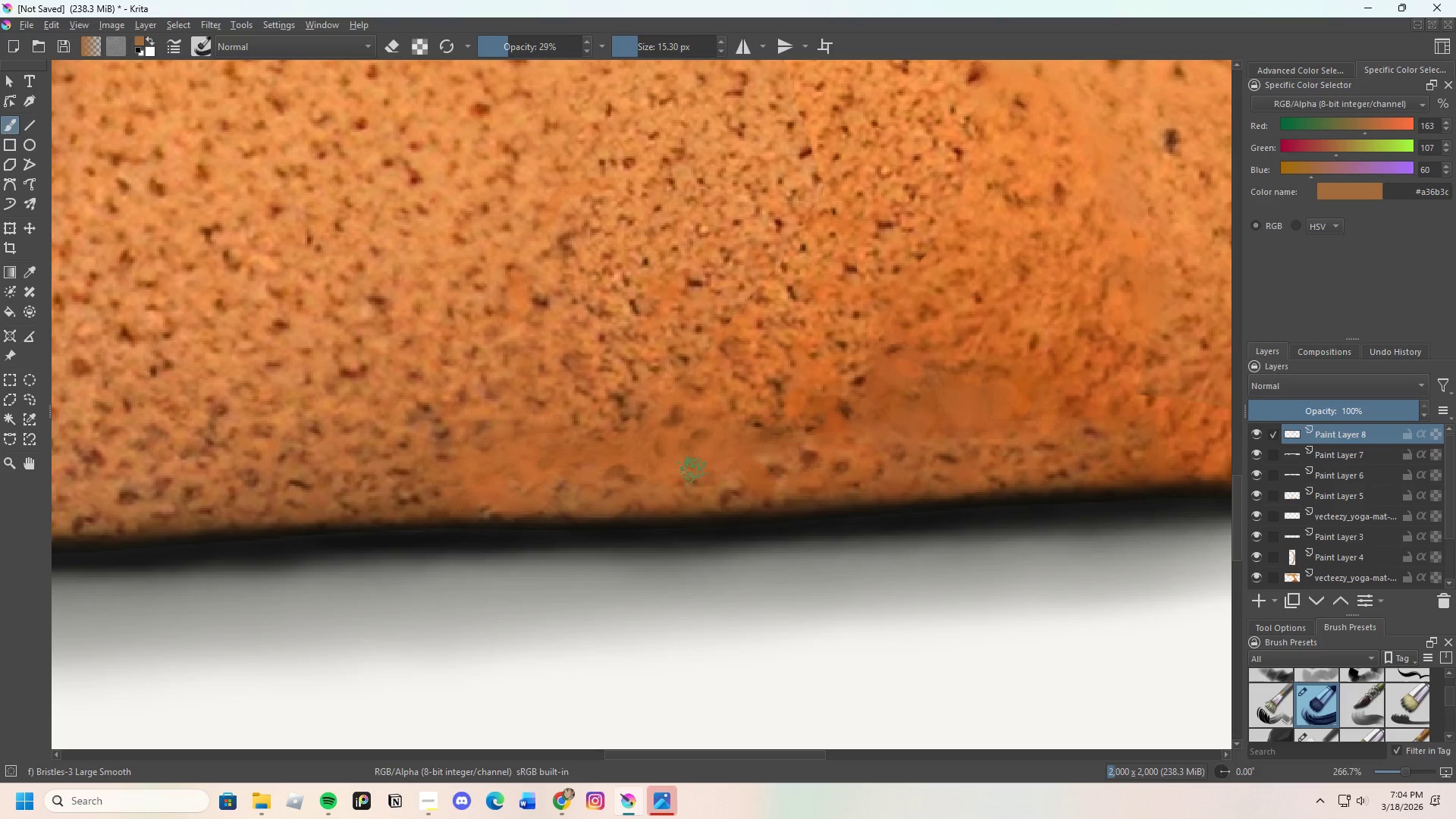 
left_click_drag(start_coordinate=[697, 469], to_coordinate=[711, 468])
 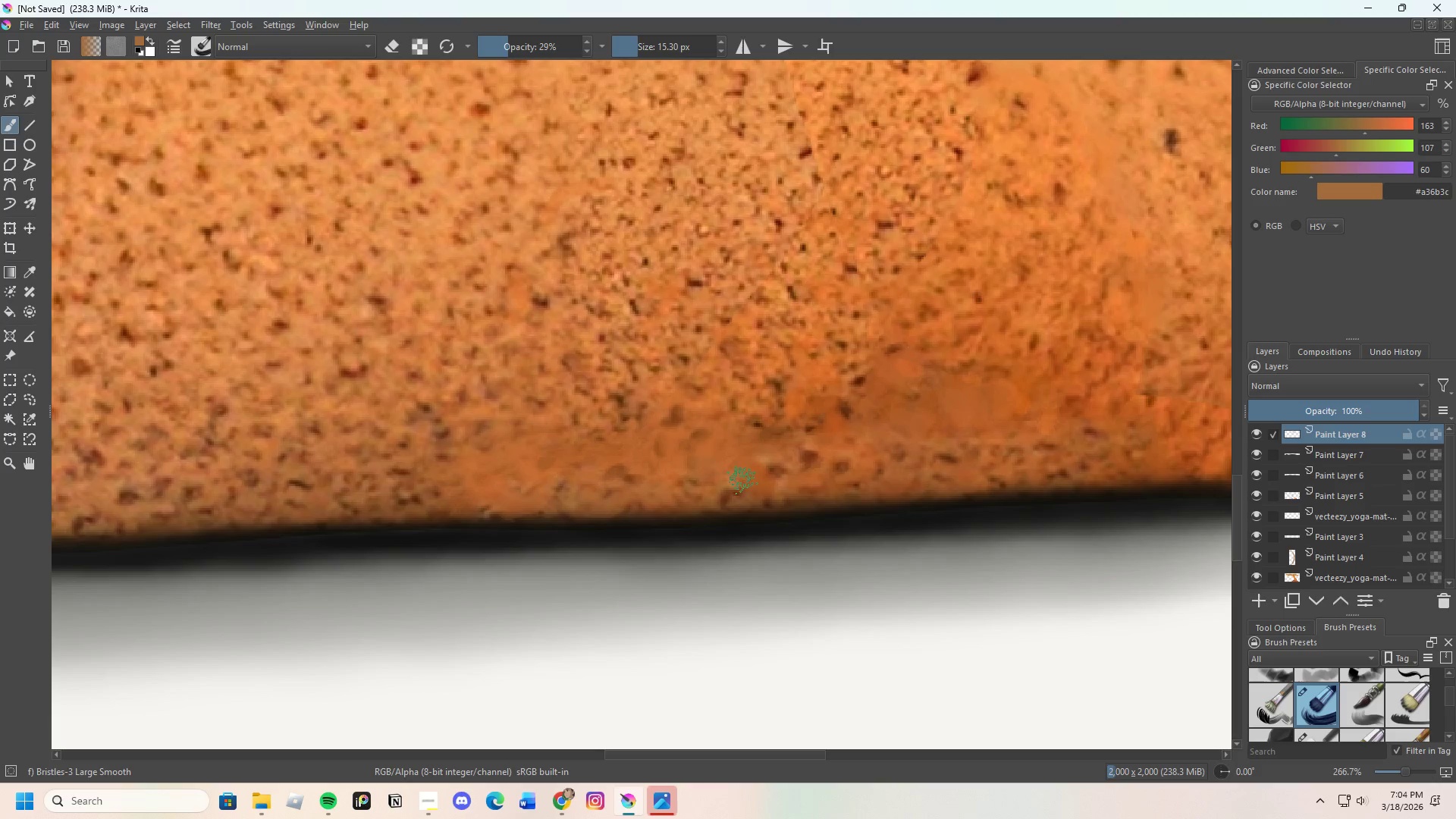 
left_click_drag(start_coordinate=[743, 482], to_coordinate=[748, 485])
 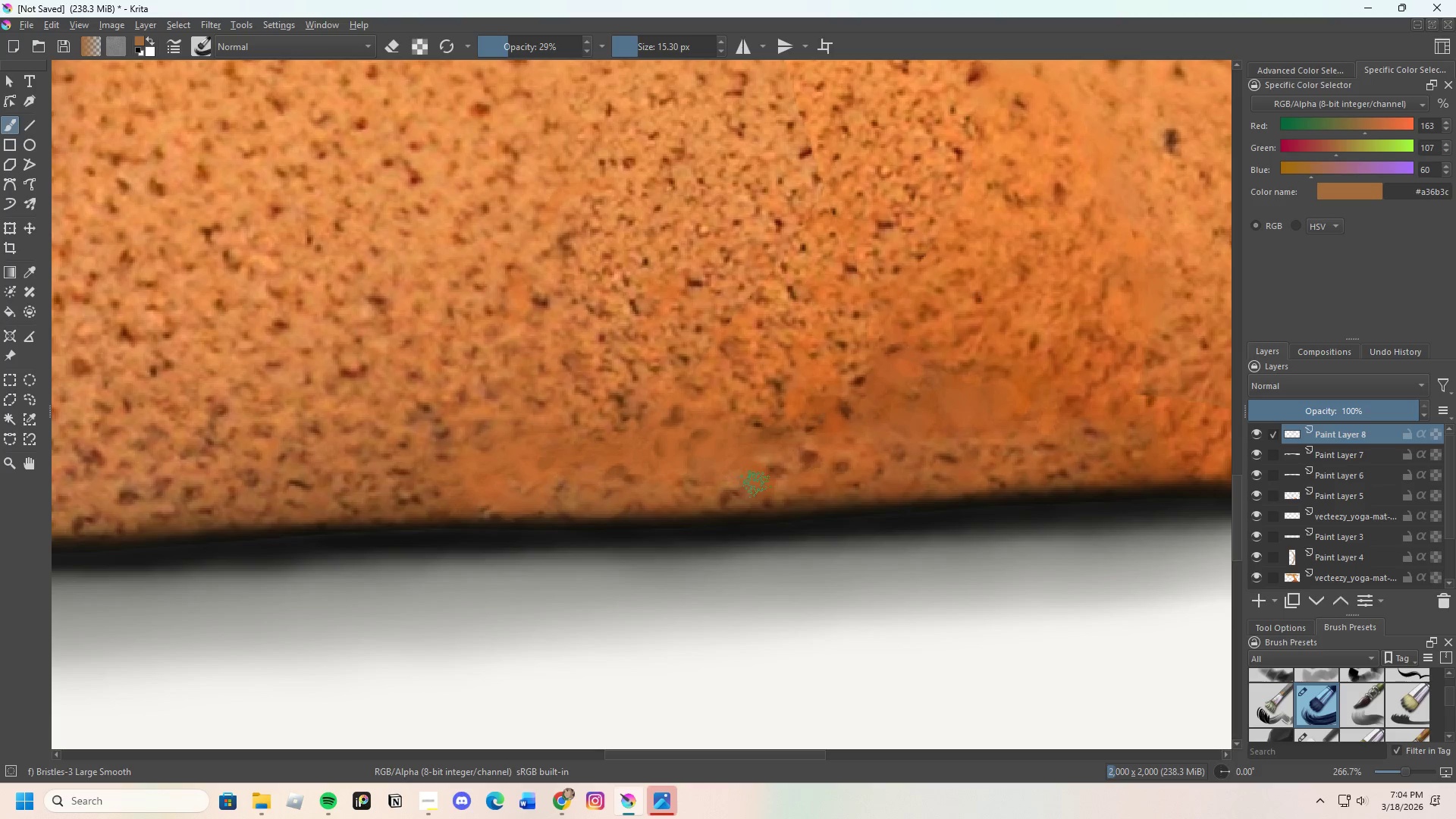 
left_click_drag(start_coordinate=[756, 484], to_coordinate=[760, 484])
 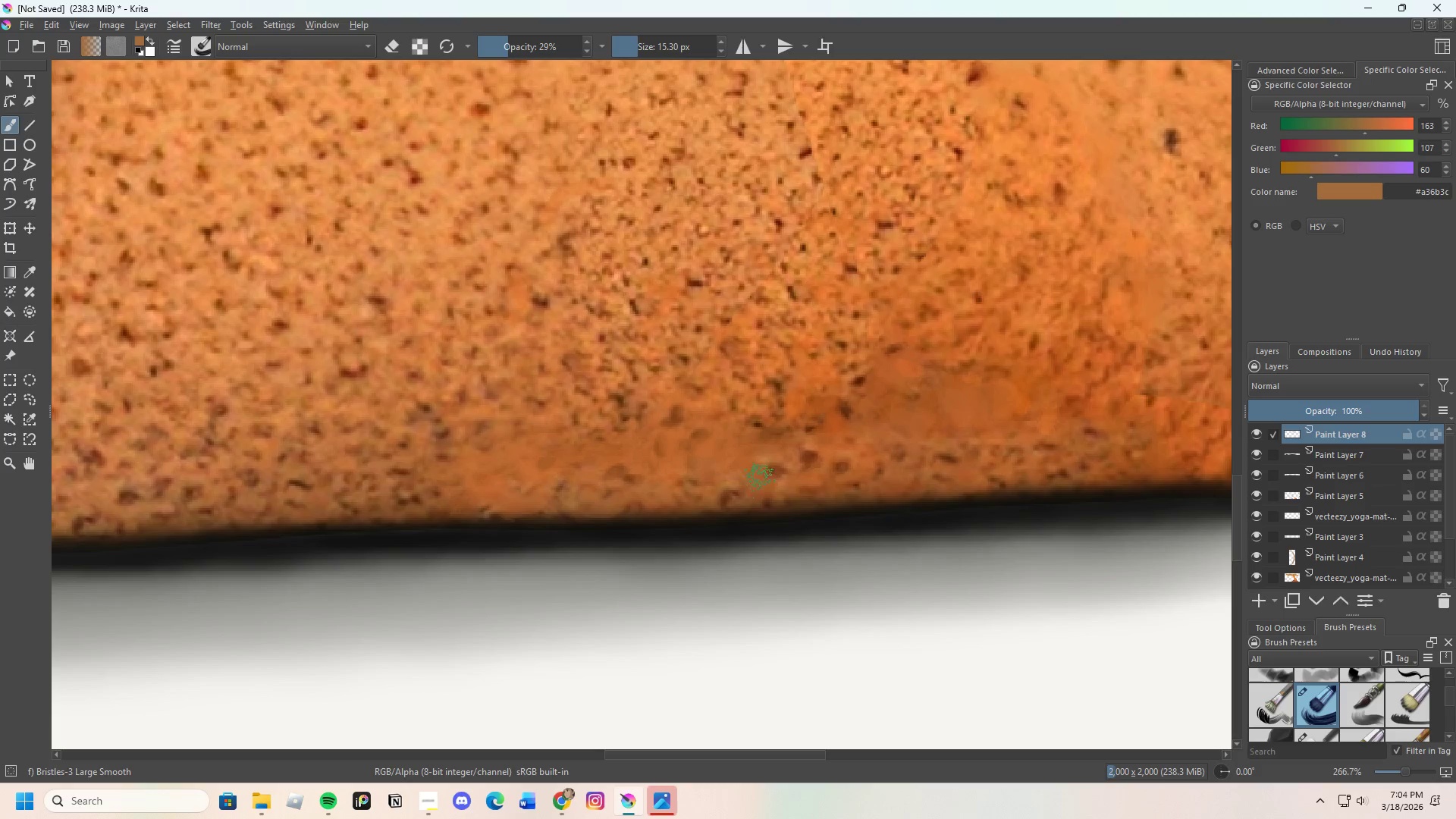 
left_click_drag(start_coordinate=[758, 486], to_coordinate=[760, 499])
 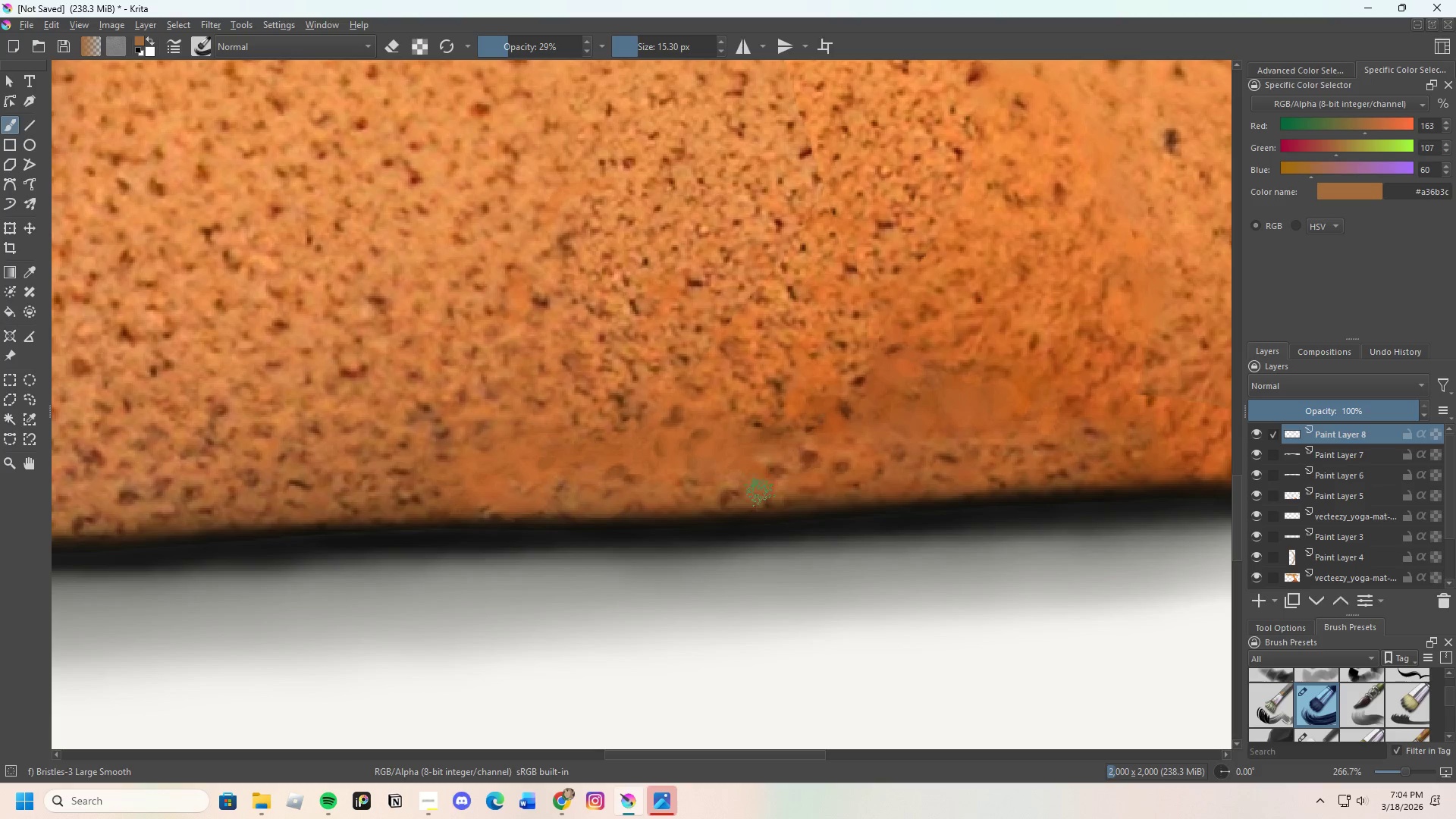 
left_click_drag(start_coordinate=[760, 490], to_coordinate=[761, 482])
 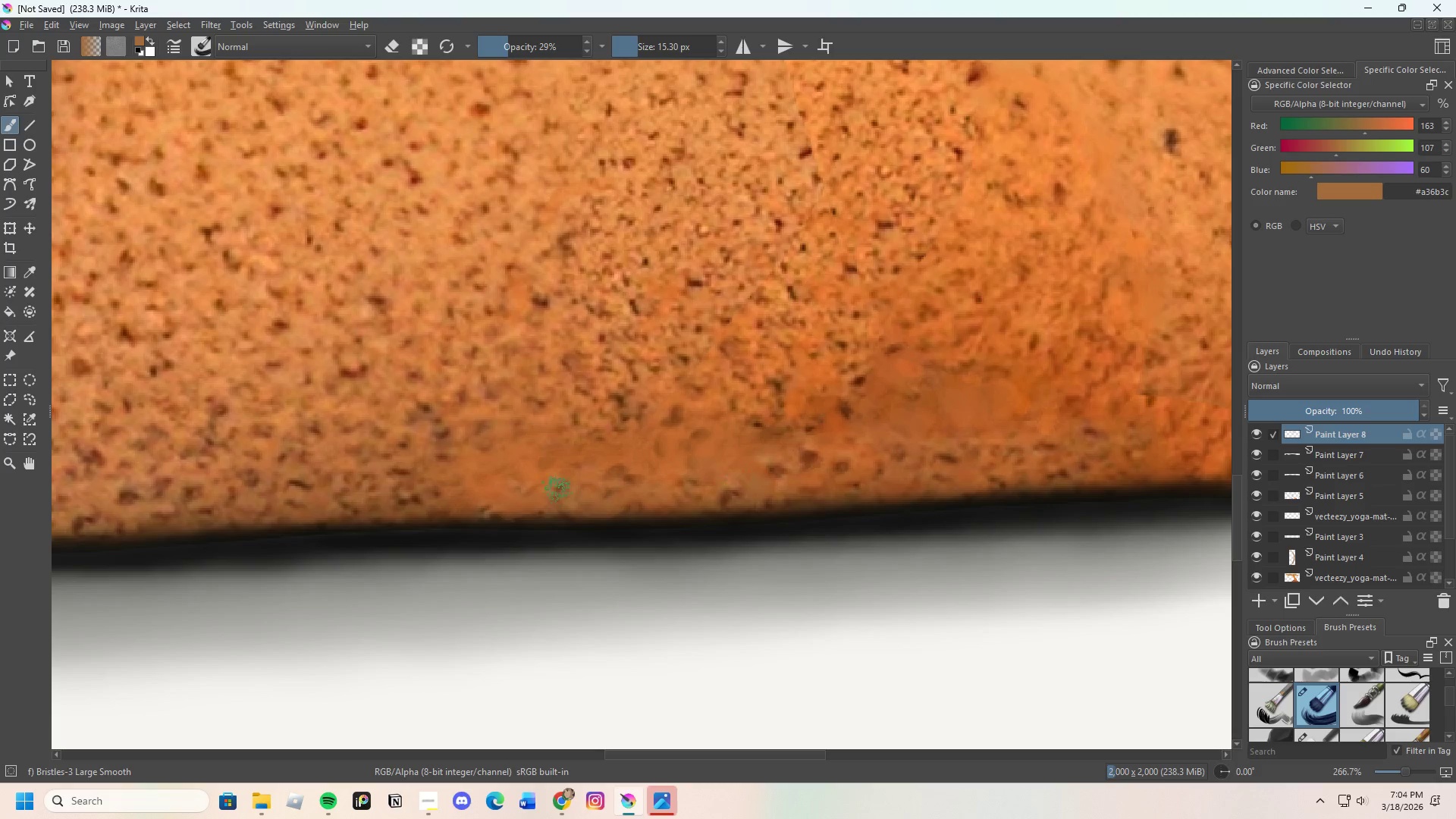 
left_click([491, 485])
 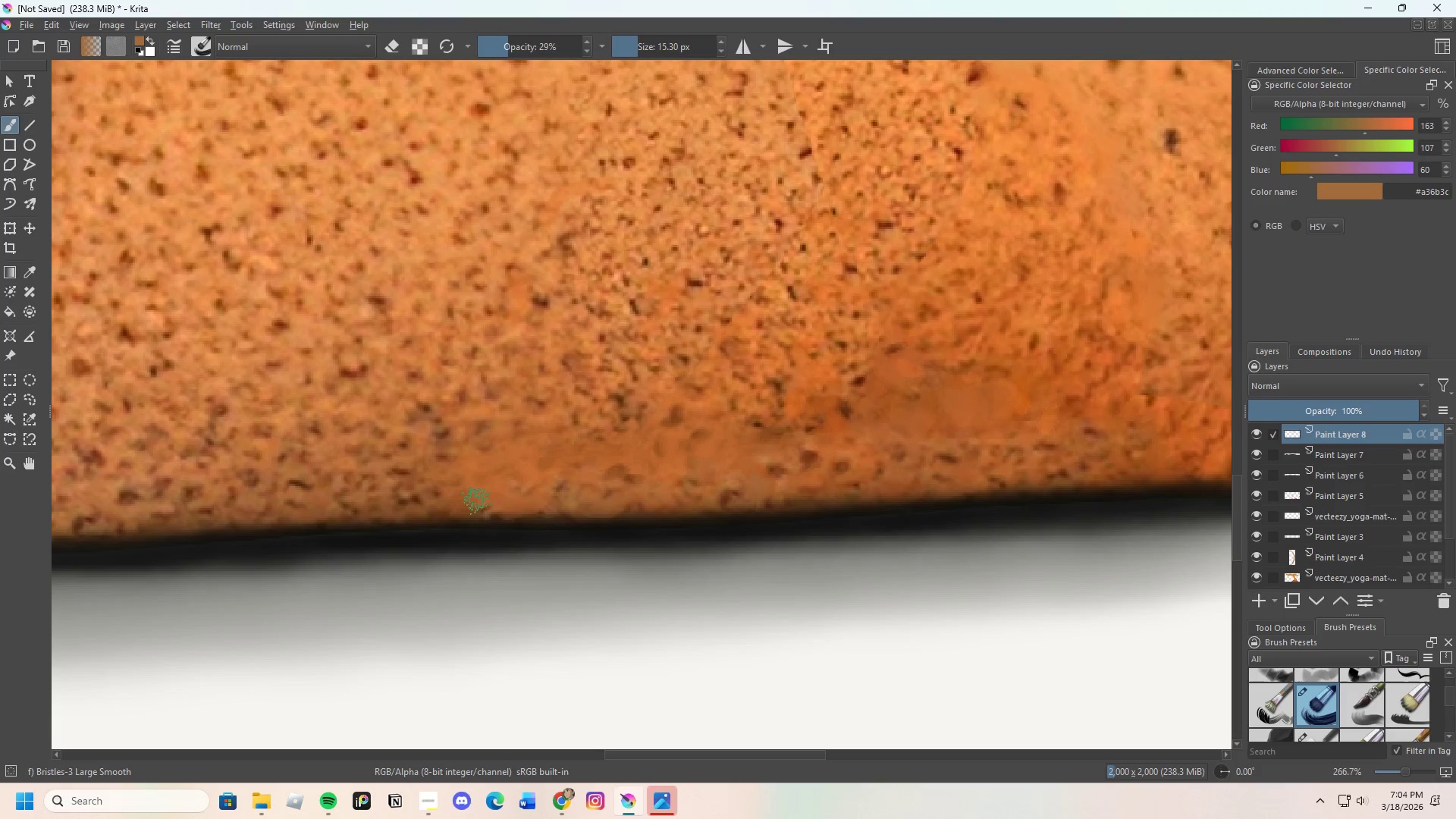 
left_click_drag(start_coordinate=[476, 502], to_coordinate=[471, 492])
 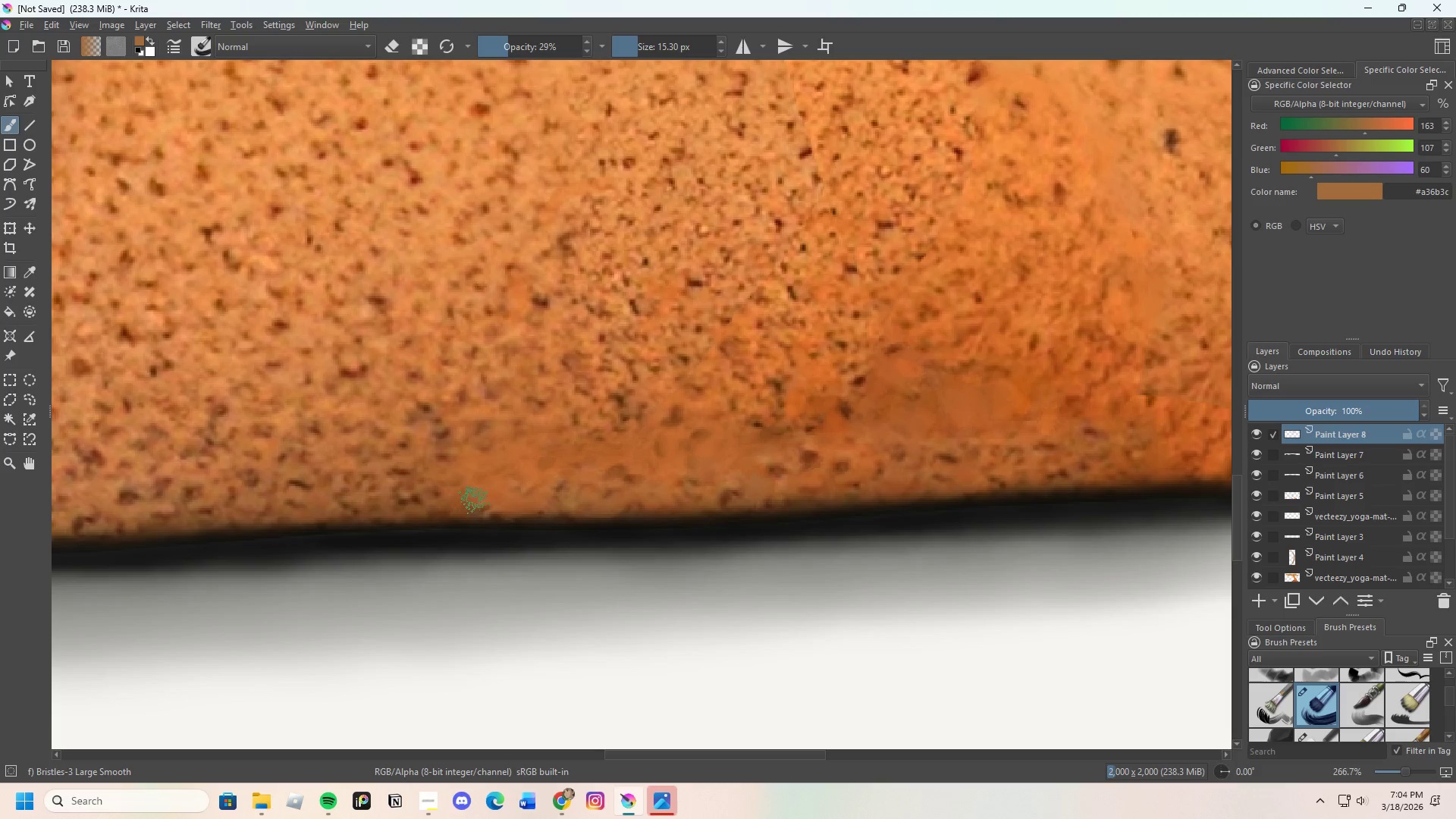 
triple_click([463, 480])
 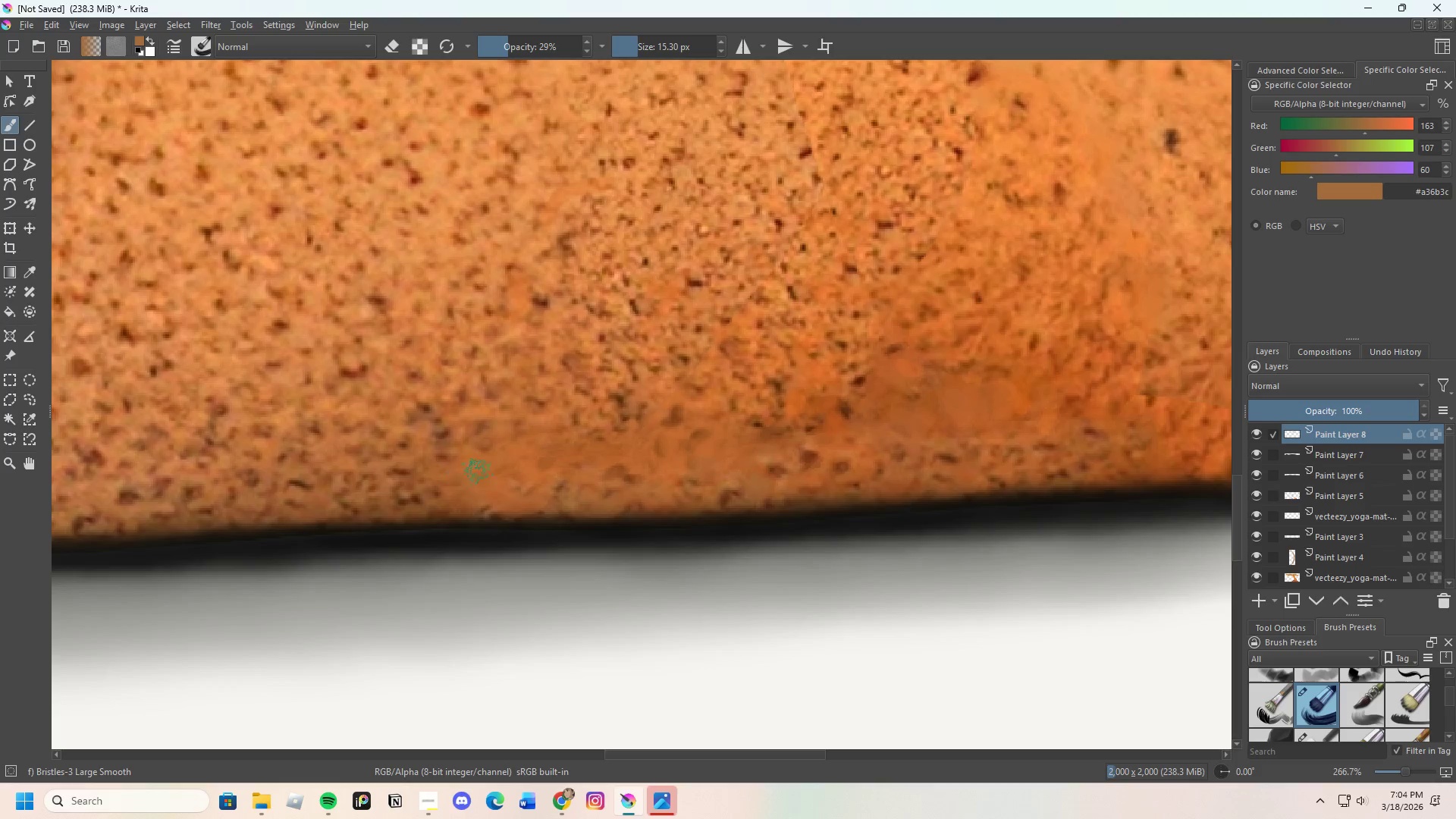 
left_click_drag(start_coordinate=[486, 472], to_coordinate=[492, 469])
 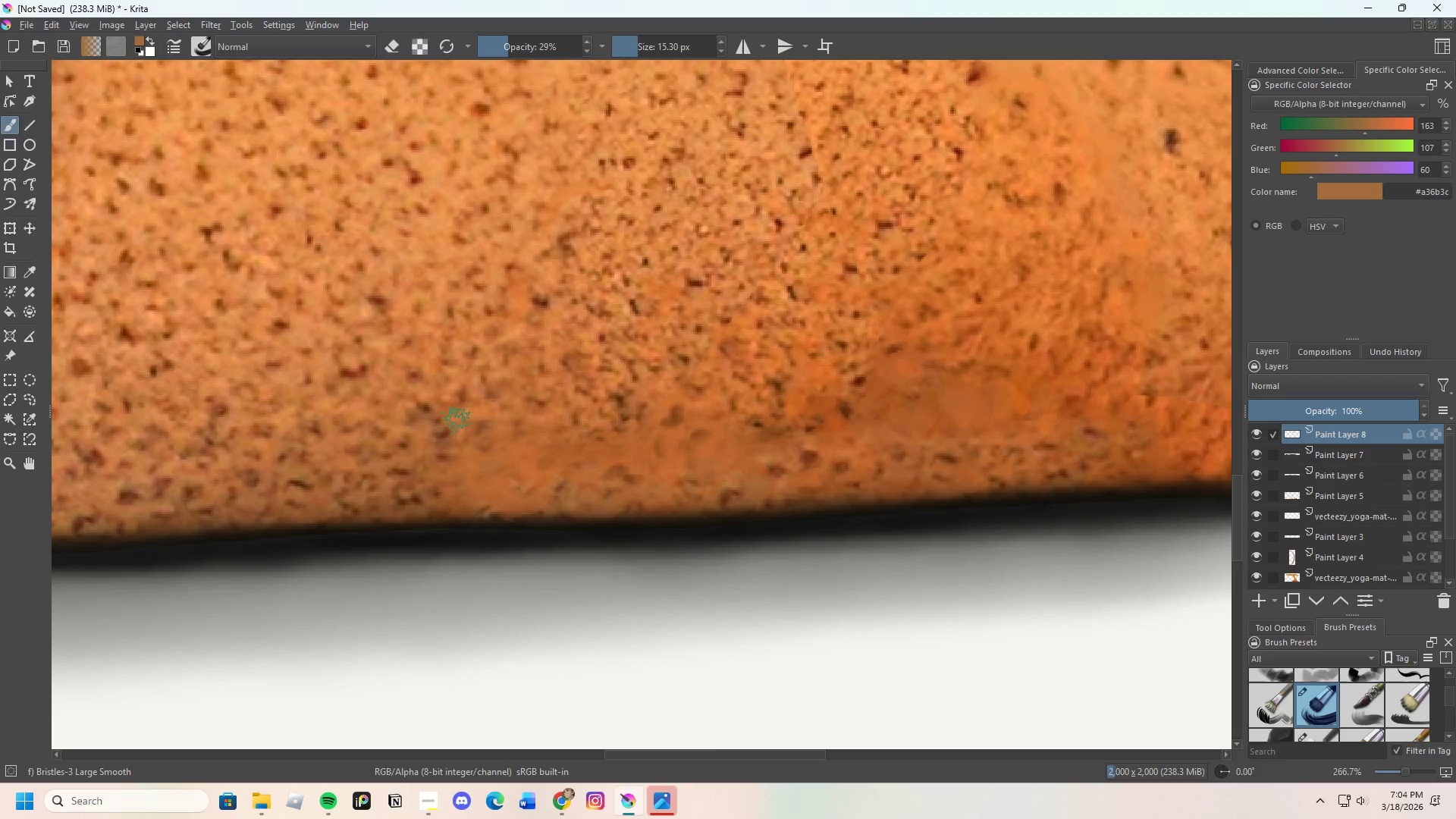 
left_click_drag(start_coordinate=[458, 419], to_coordinate=[462, 419])
 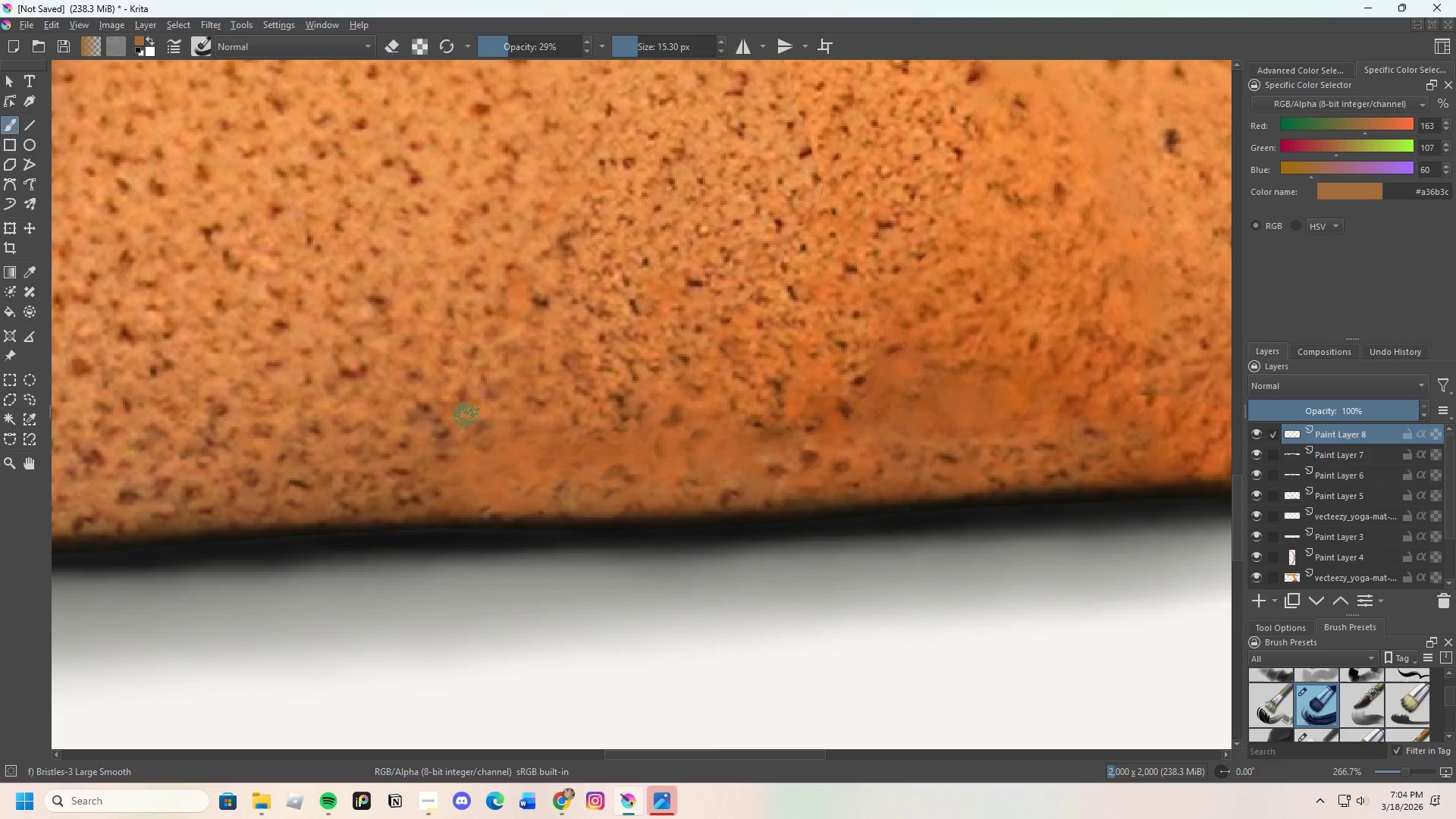 
left_click_drag(start_coordinate=[471, 416], to_coordinate=[484, 416])
 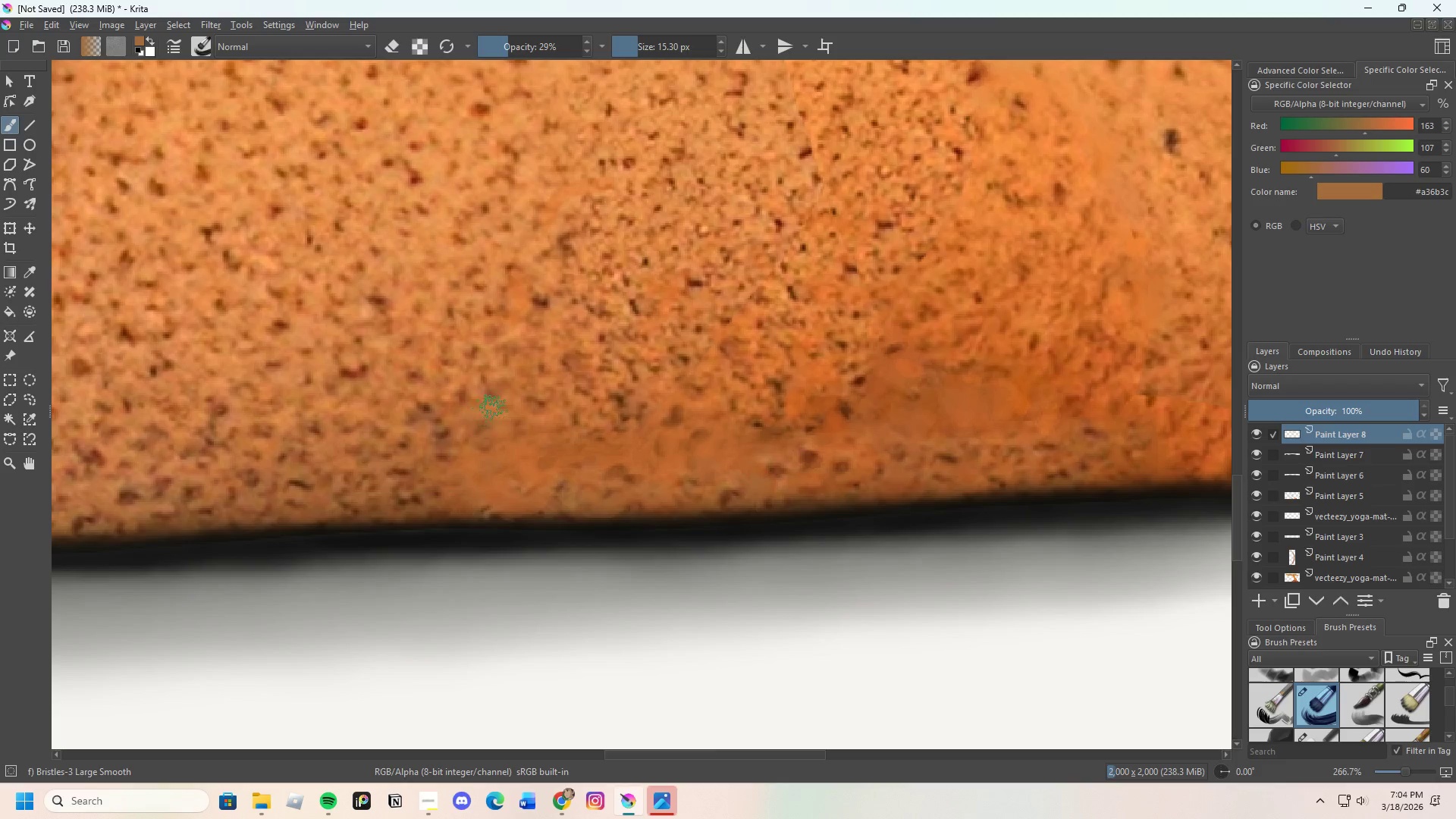 
hold_key(key=ControlLeft, duration=0.38)
left_click([482, 401])
 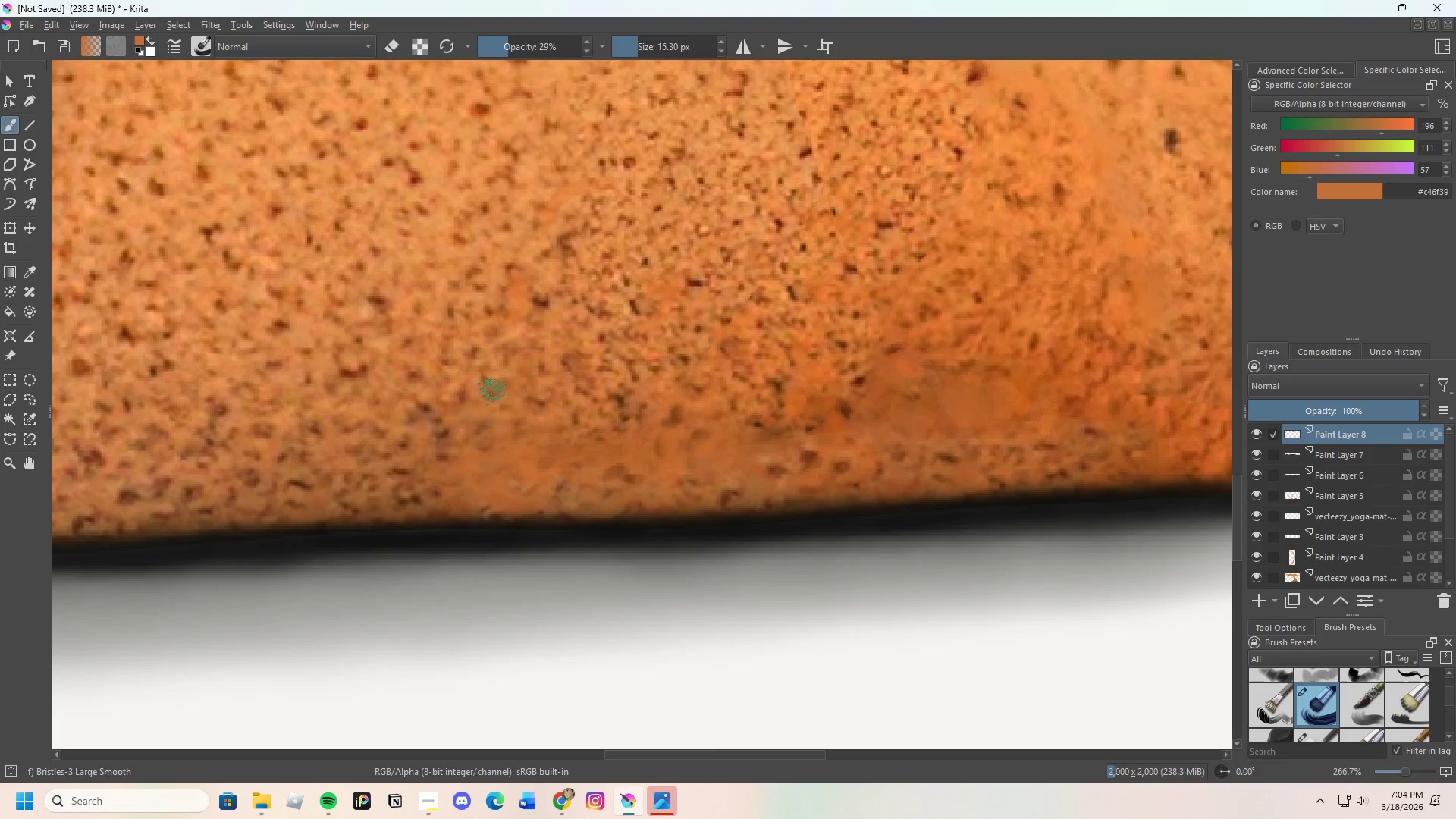 
scroll: coordinate [673, 460], scroll_direction: down, amount: 4.0
 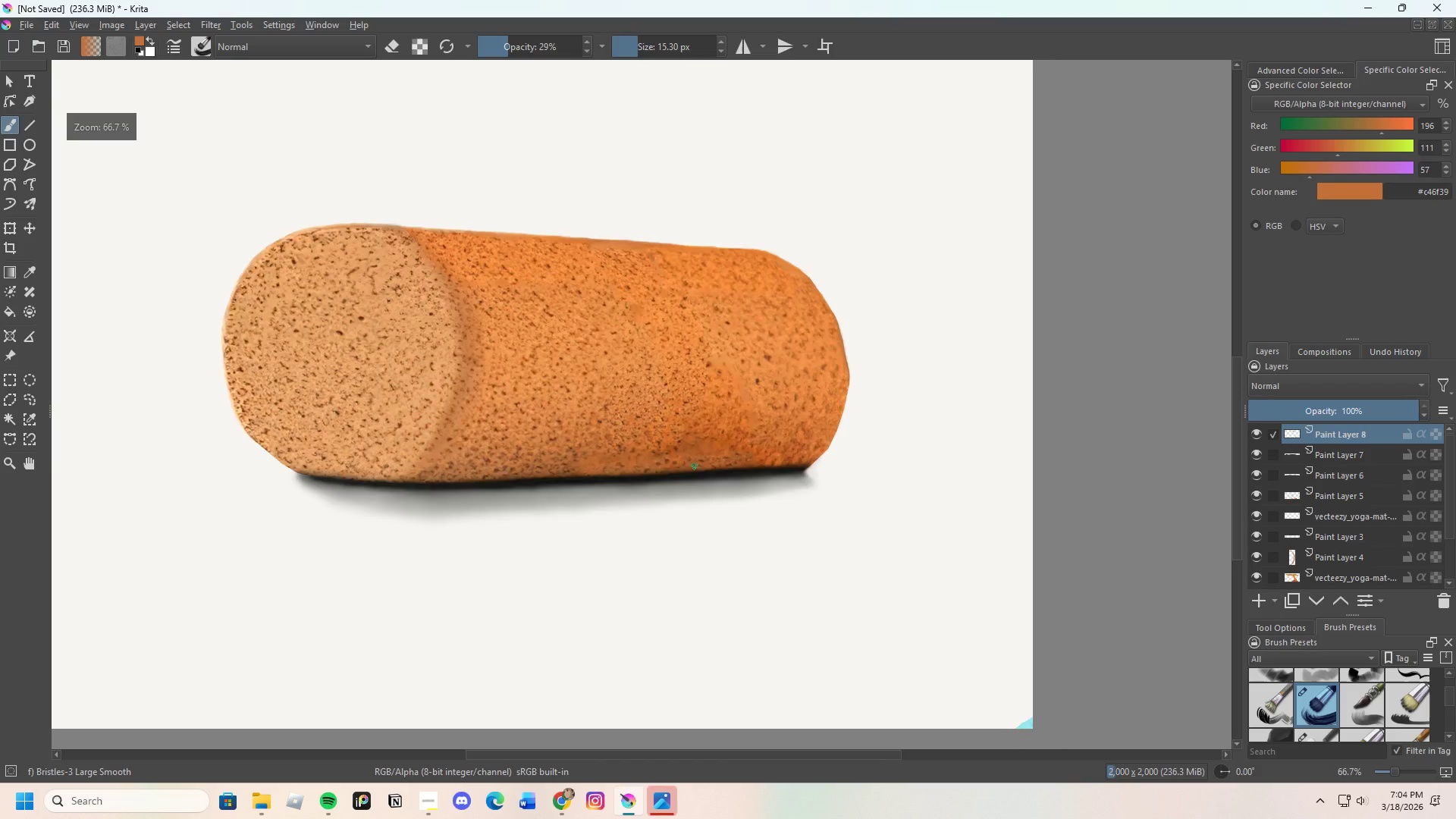 
scroll: coordinate [787, 474], scroll_direction: up, amount: 3.0
 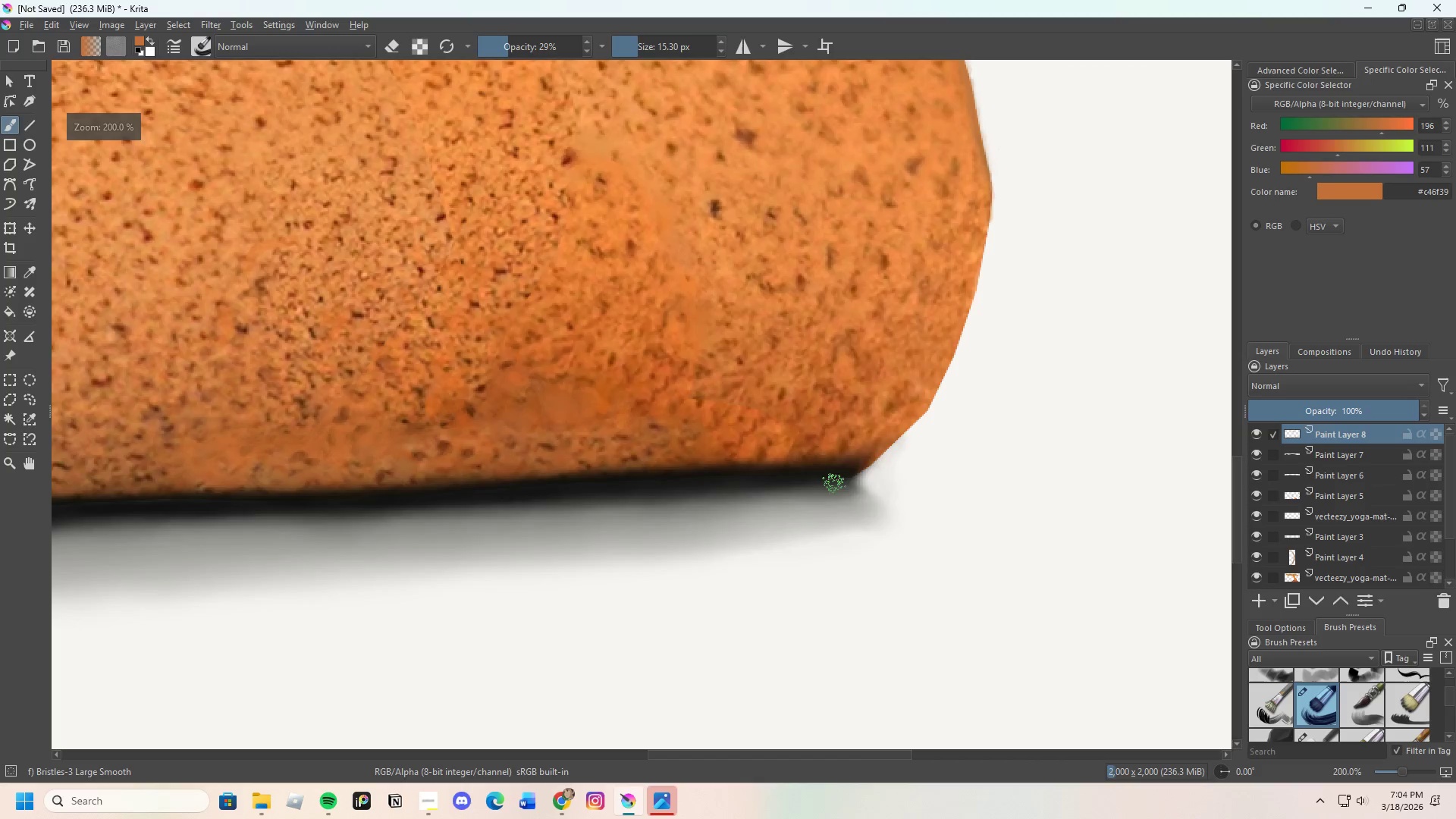 
scroll: coordinate [890, 495], scroll_direction: down, amount: 3.0
 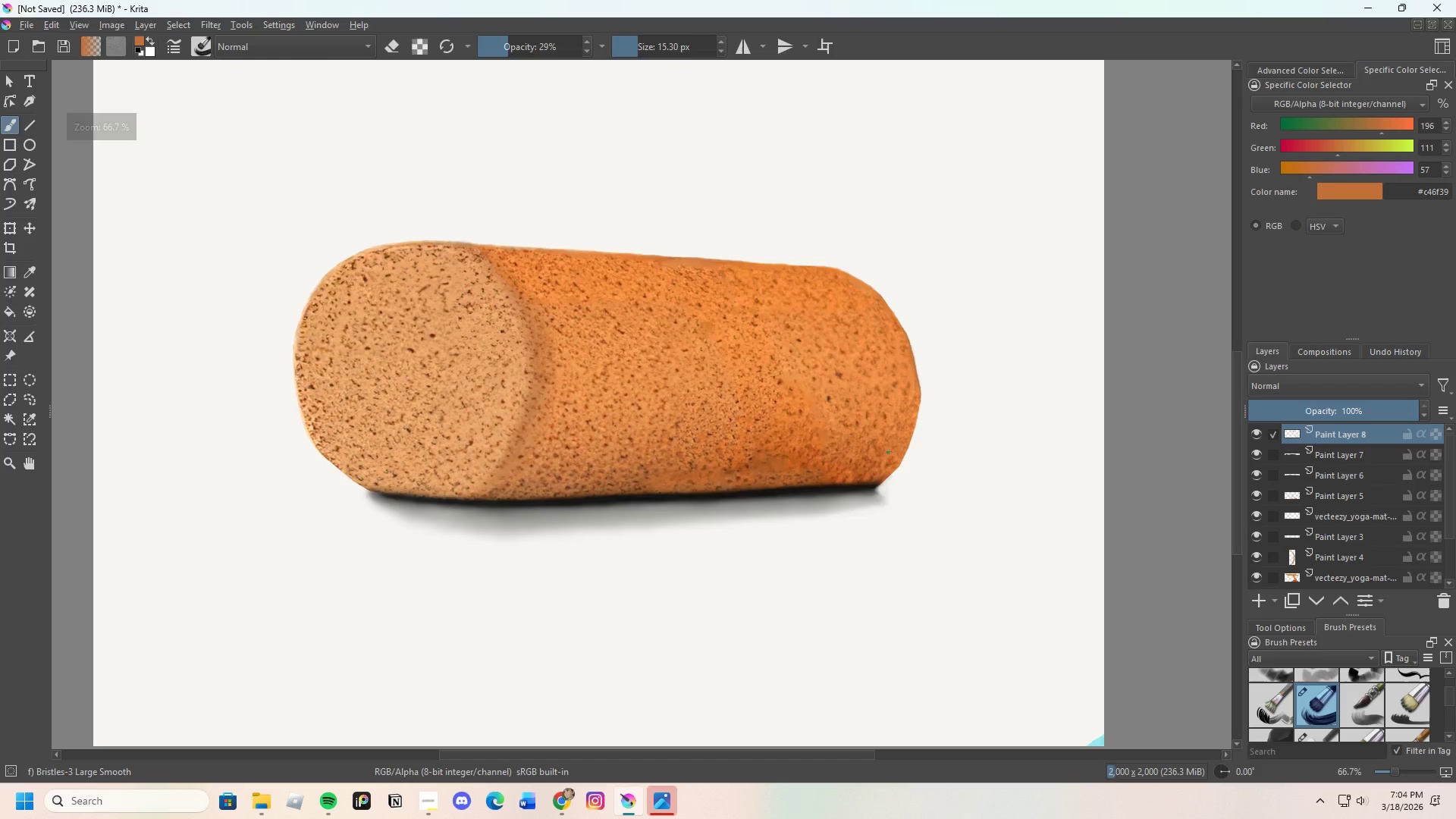 
scroll: coordinate [887, 322], scroll_direction: up, amount: 3.0
 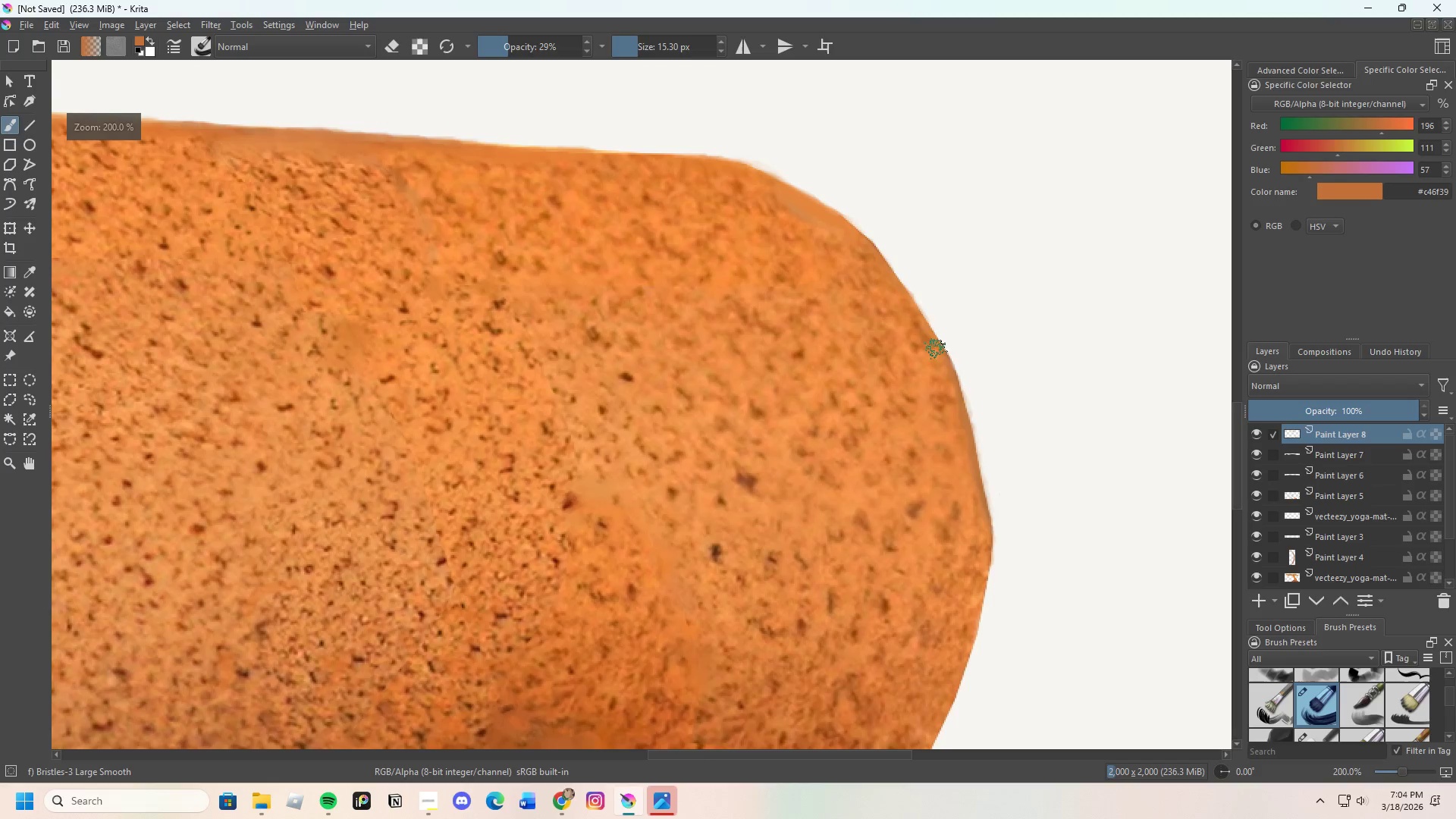 
scroll: coordinate [1338, 554], scroll_direction: down, amount: 8.0
 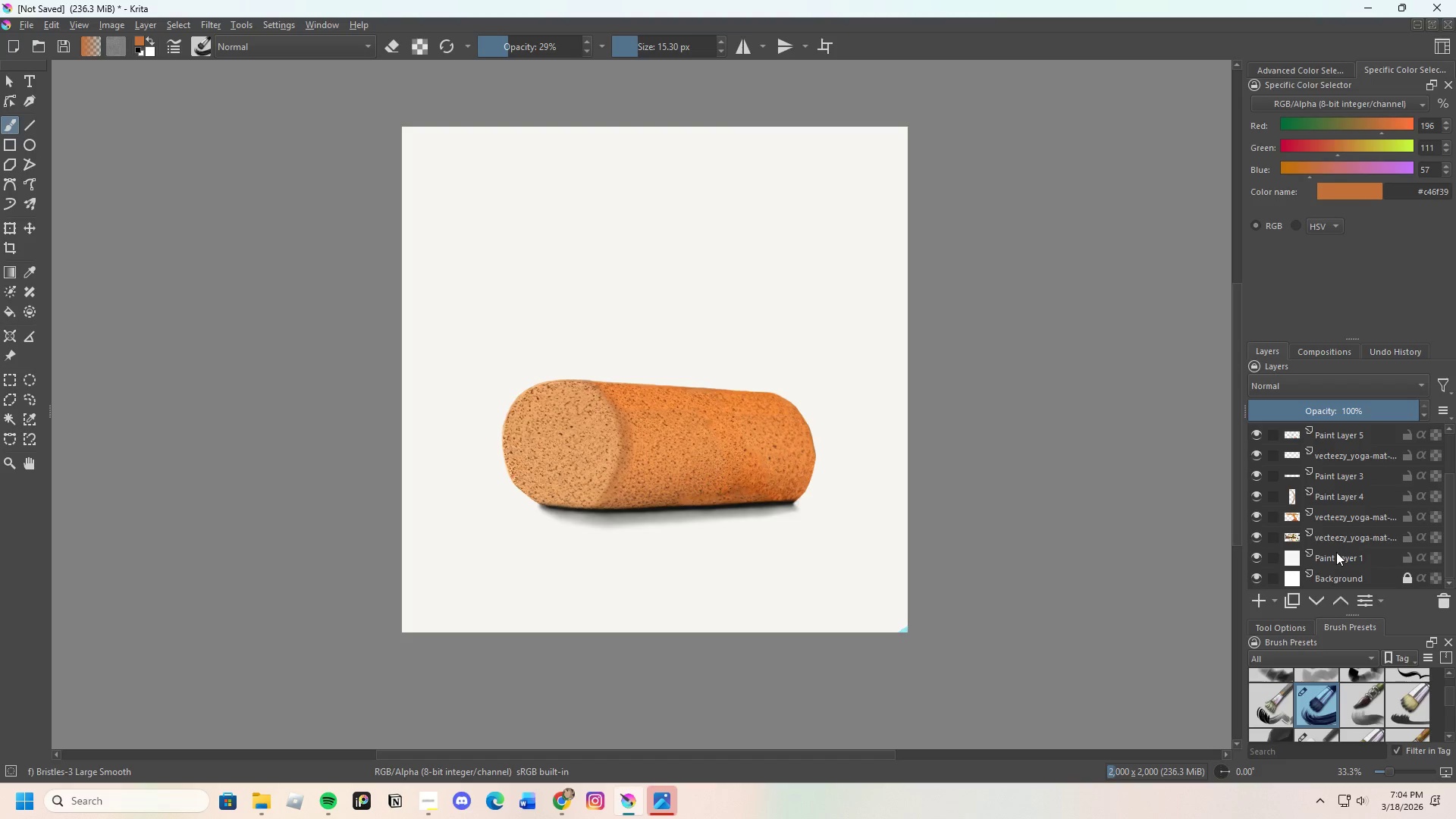 
left_click([1336, 552])
 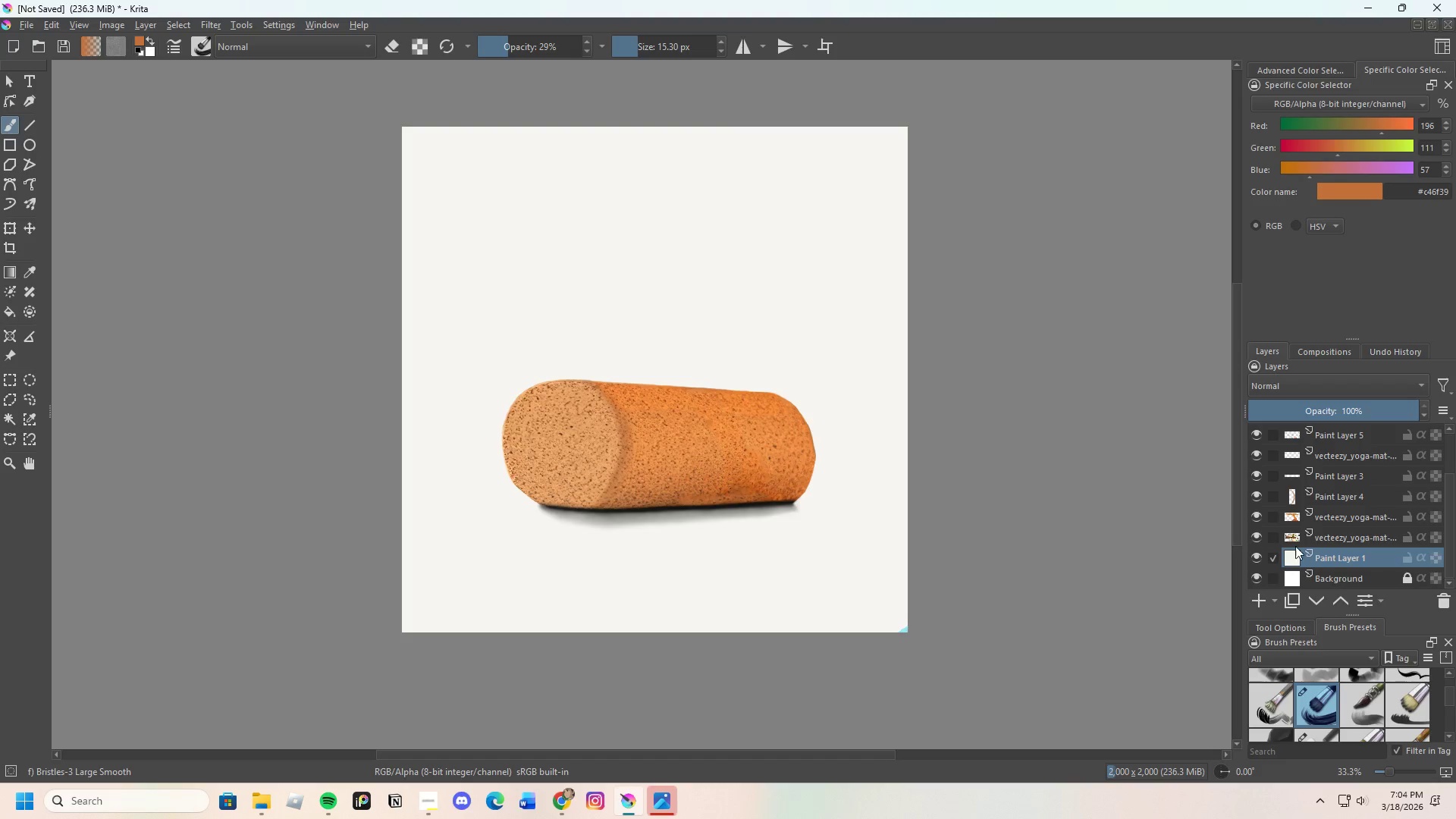 
hold_key(key=ControlLeft, duration=1.08)
left_click([839, 334])
 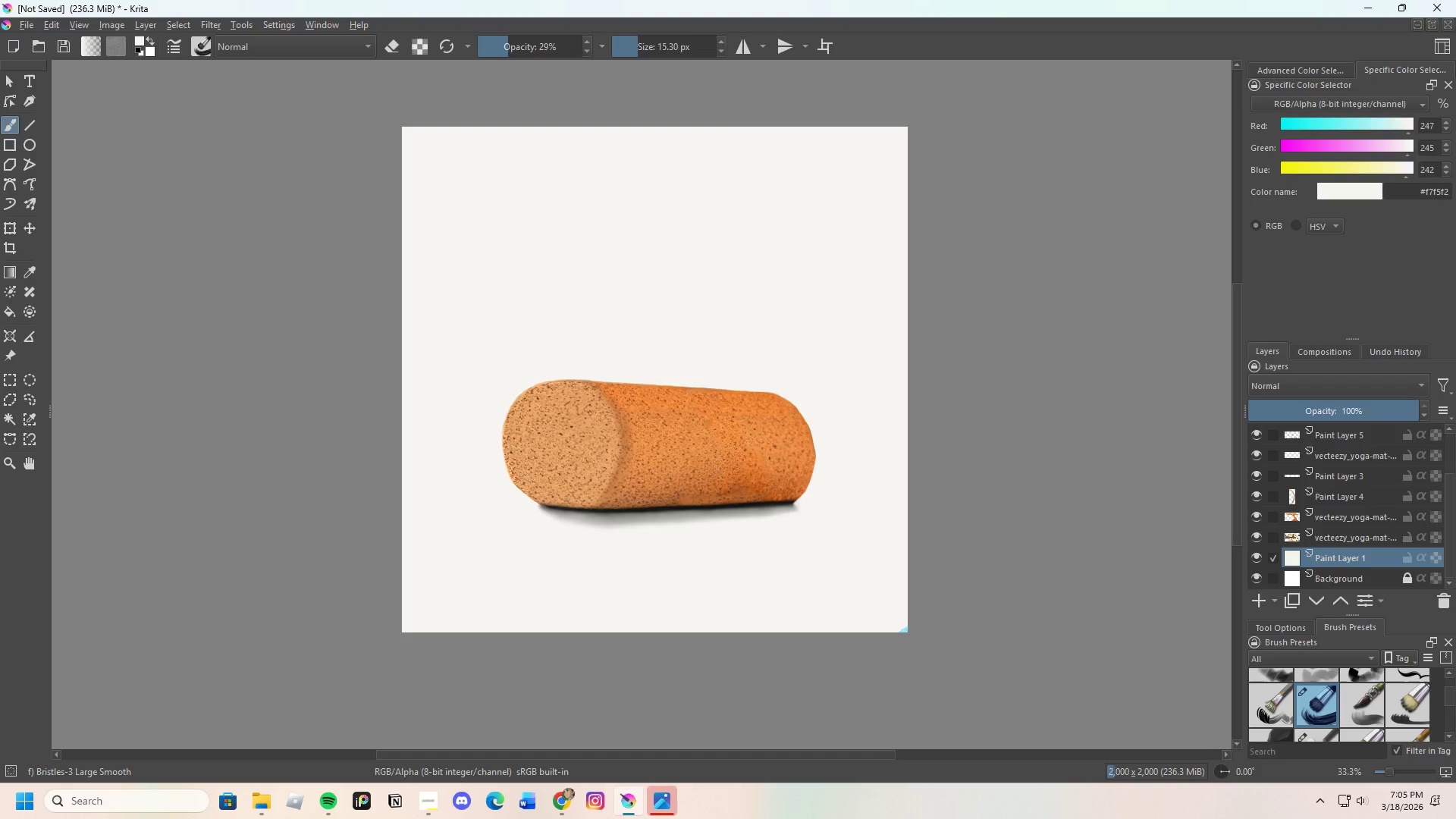 
scroll: coordinate [1000, 548], scroll_direction: down, amount: 1.0
 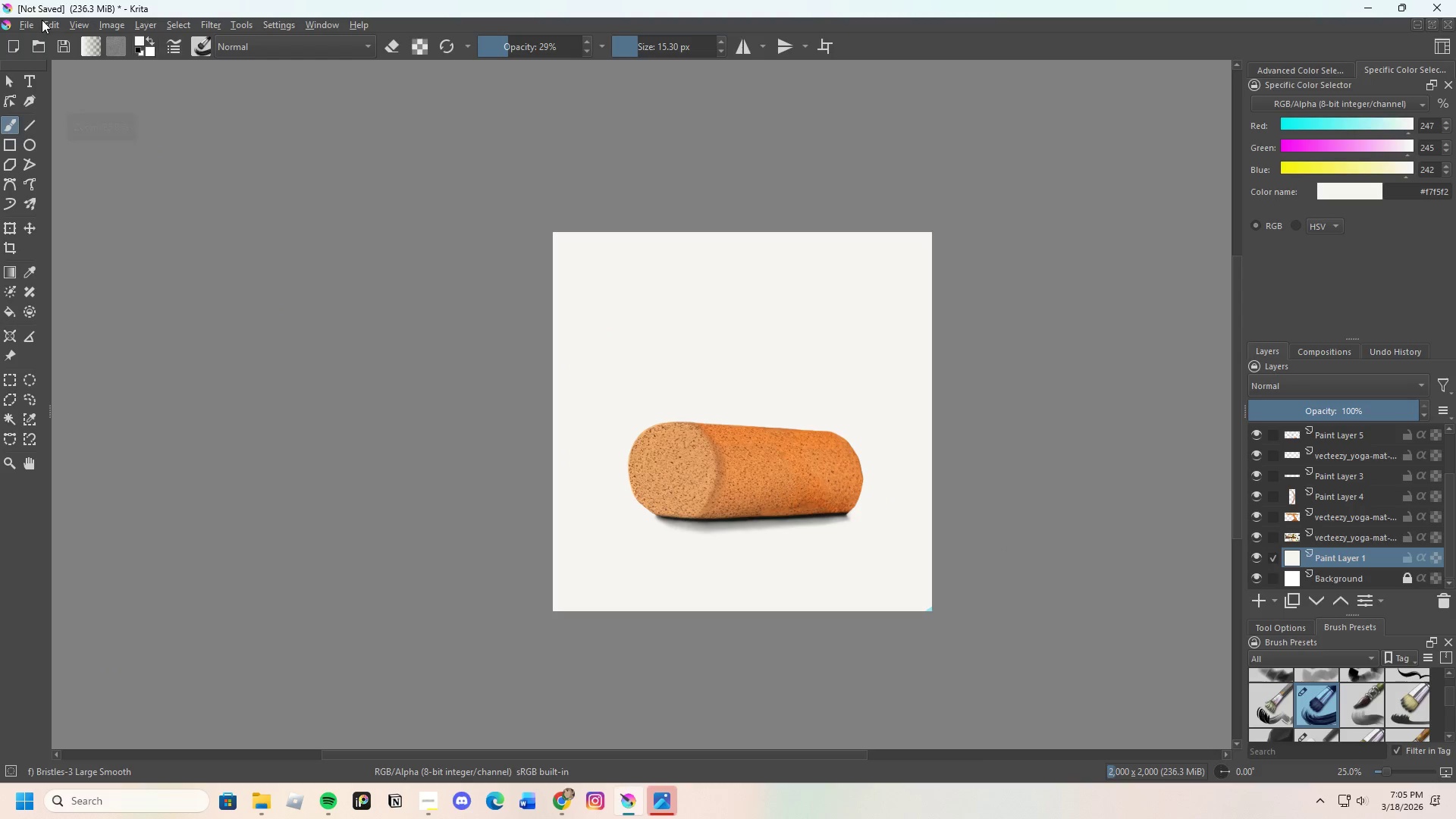 
left_click([33, 23])
 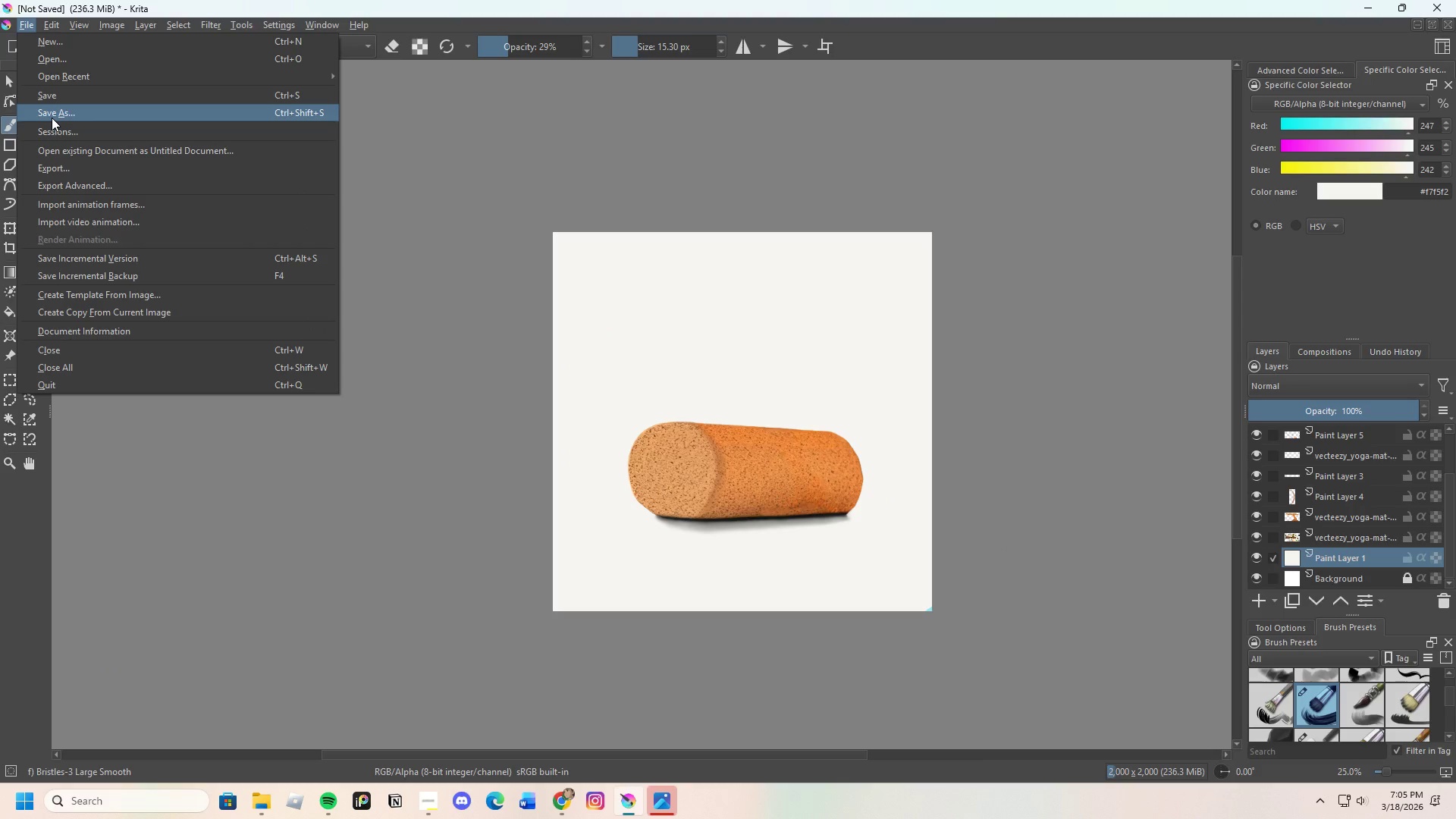 
wait(6.27)
 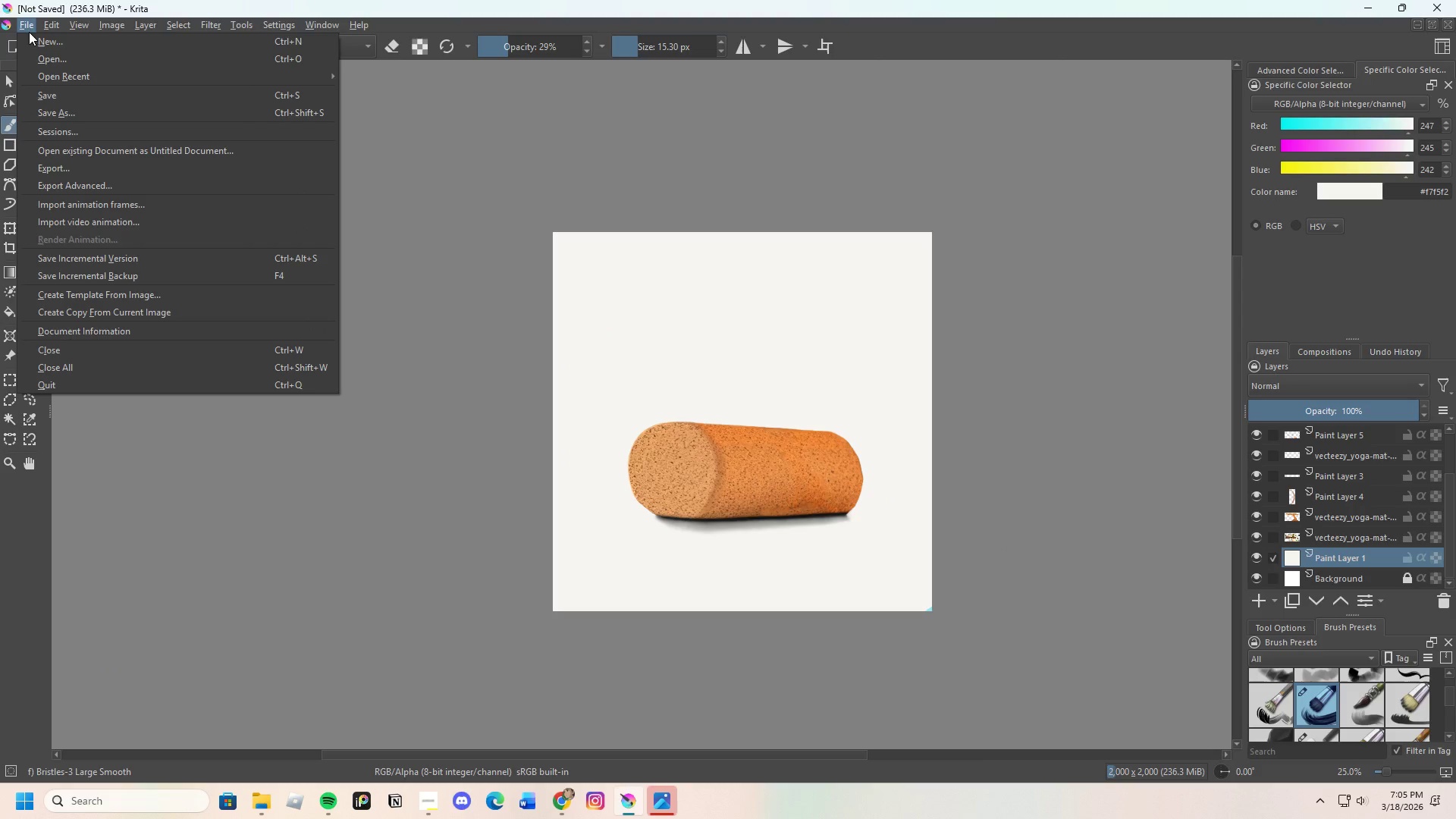 
left_click([210, 315])
 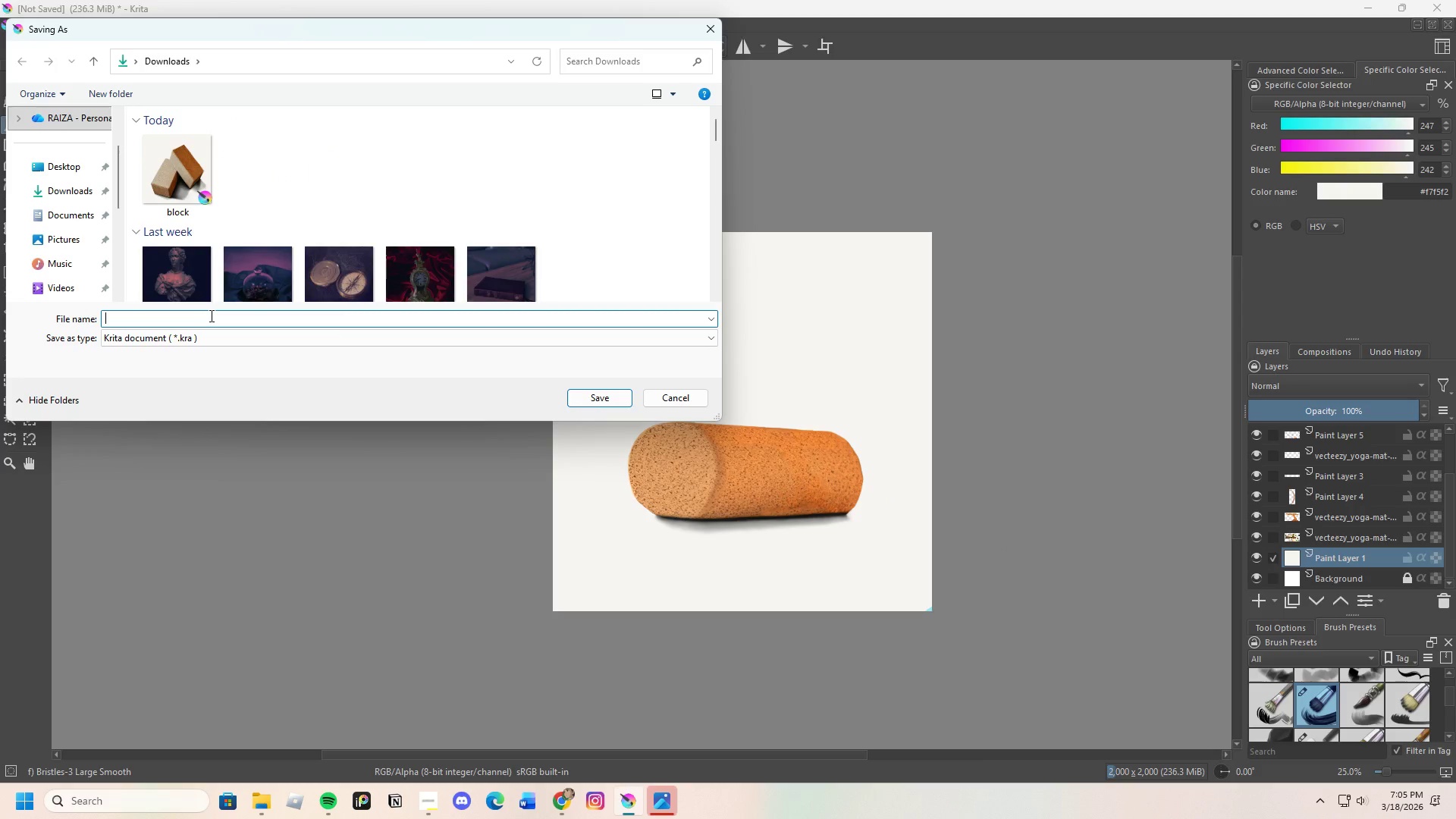 
type(Foam roller)
 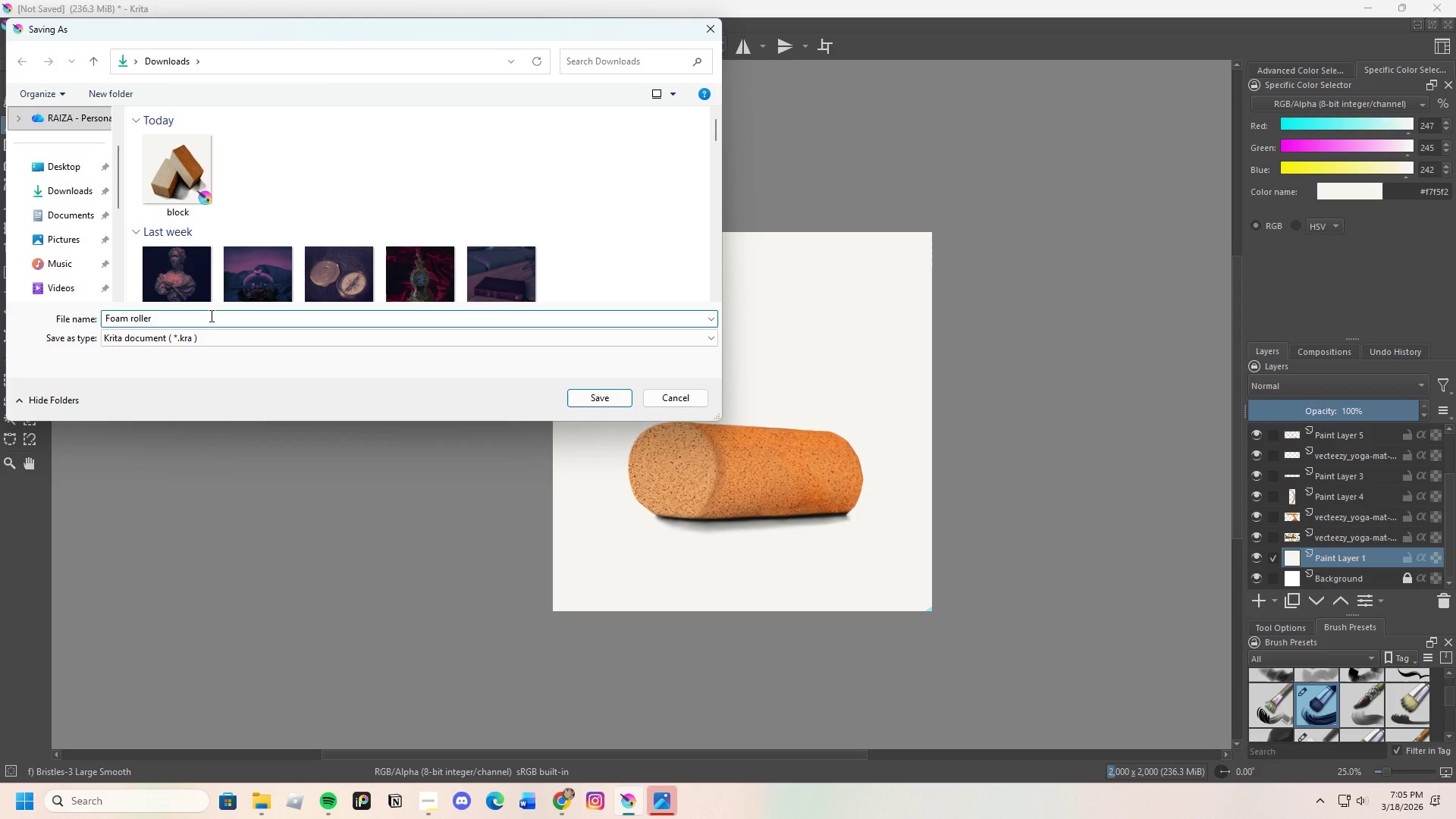 
key(Enter)
 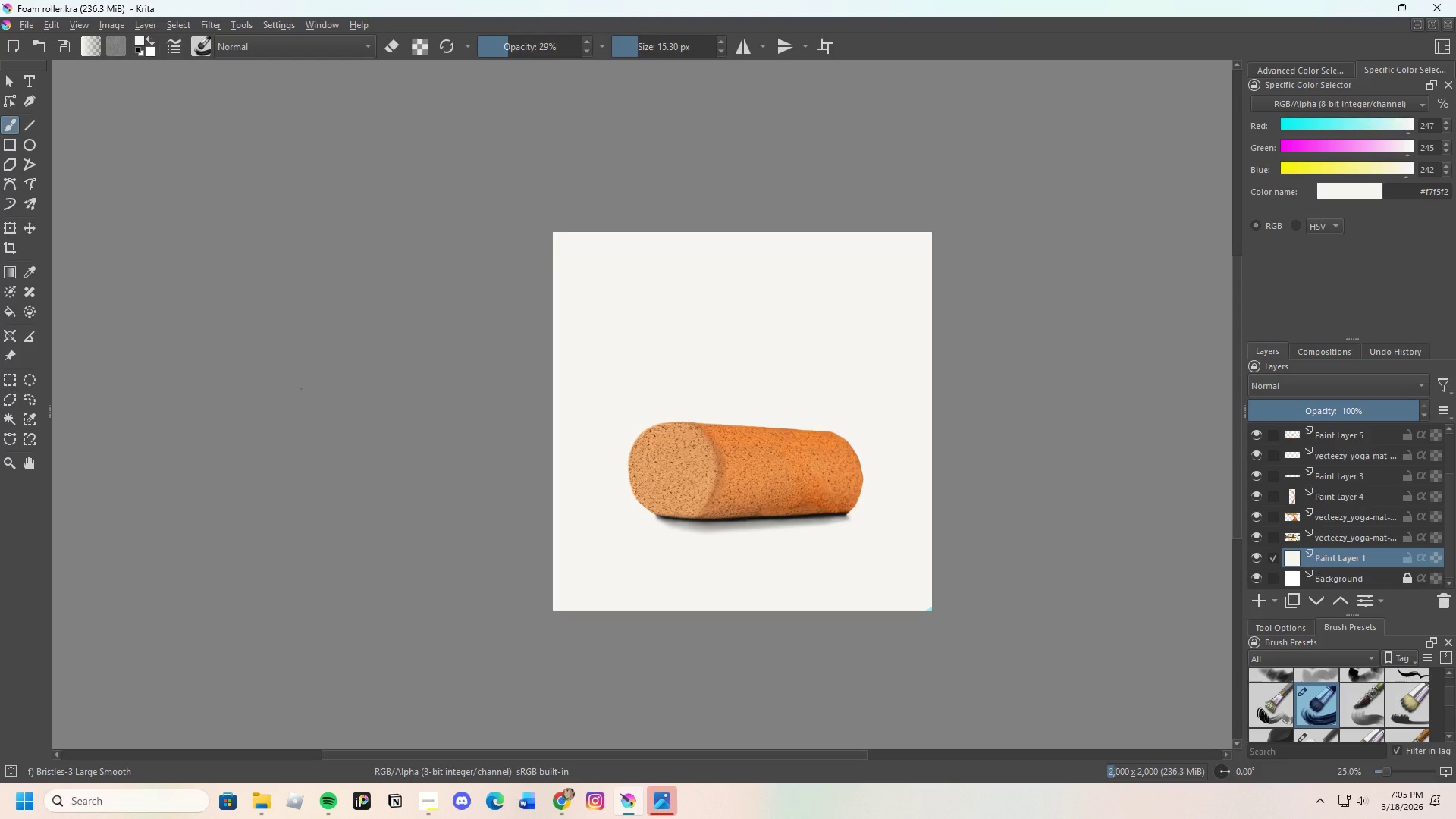 
wait(9.09)
 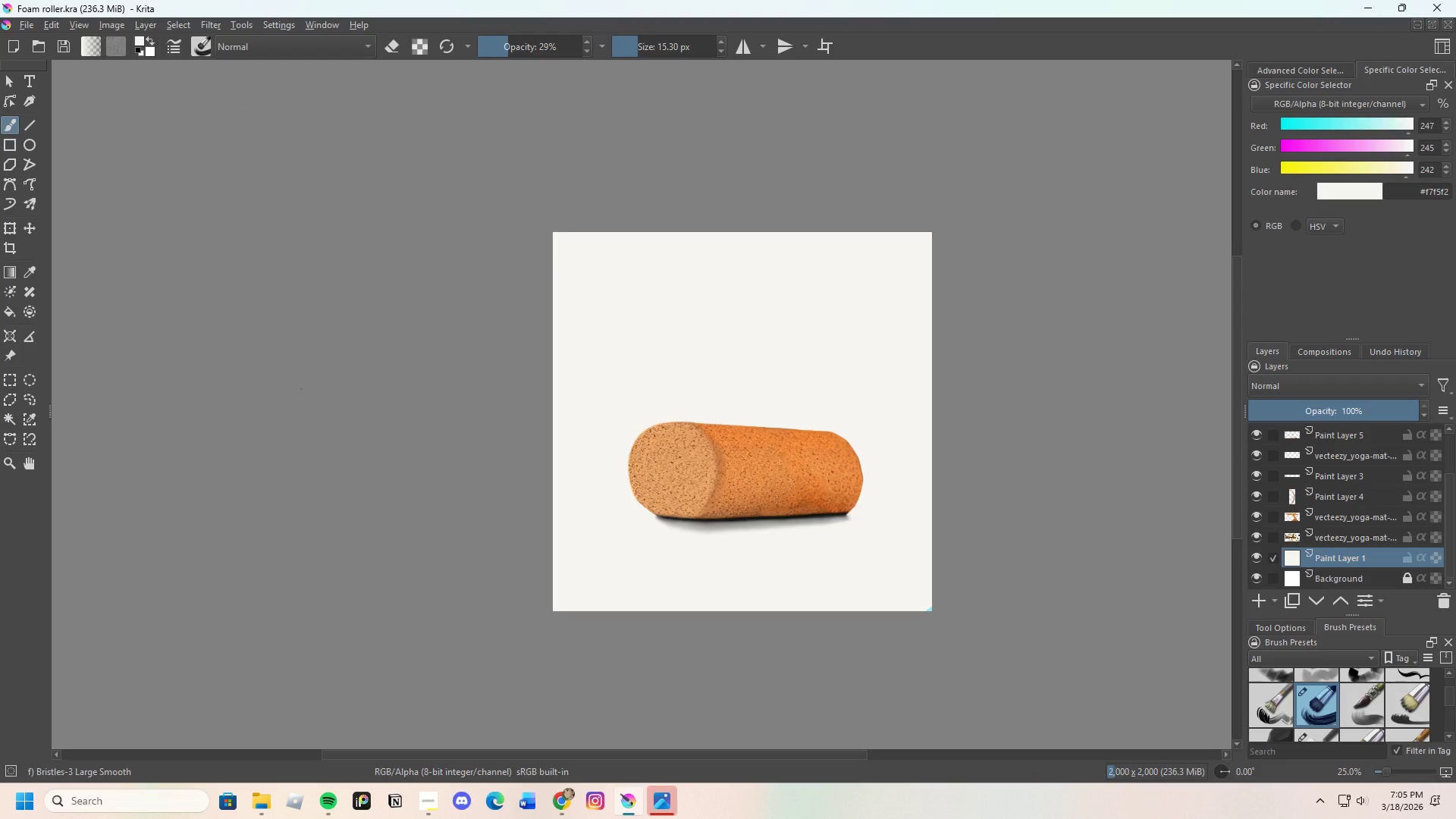 
left_click([27, 22])
 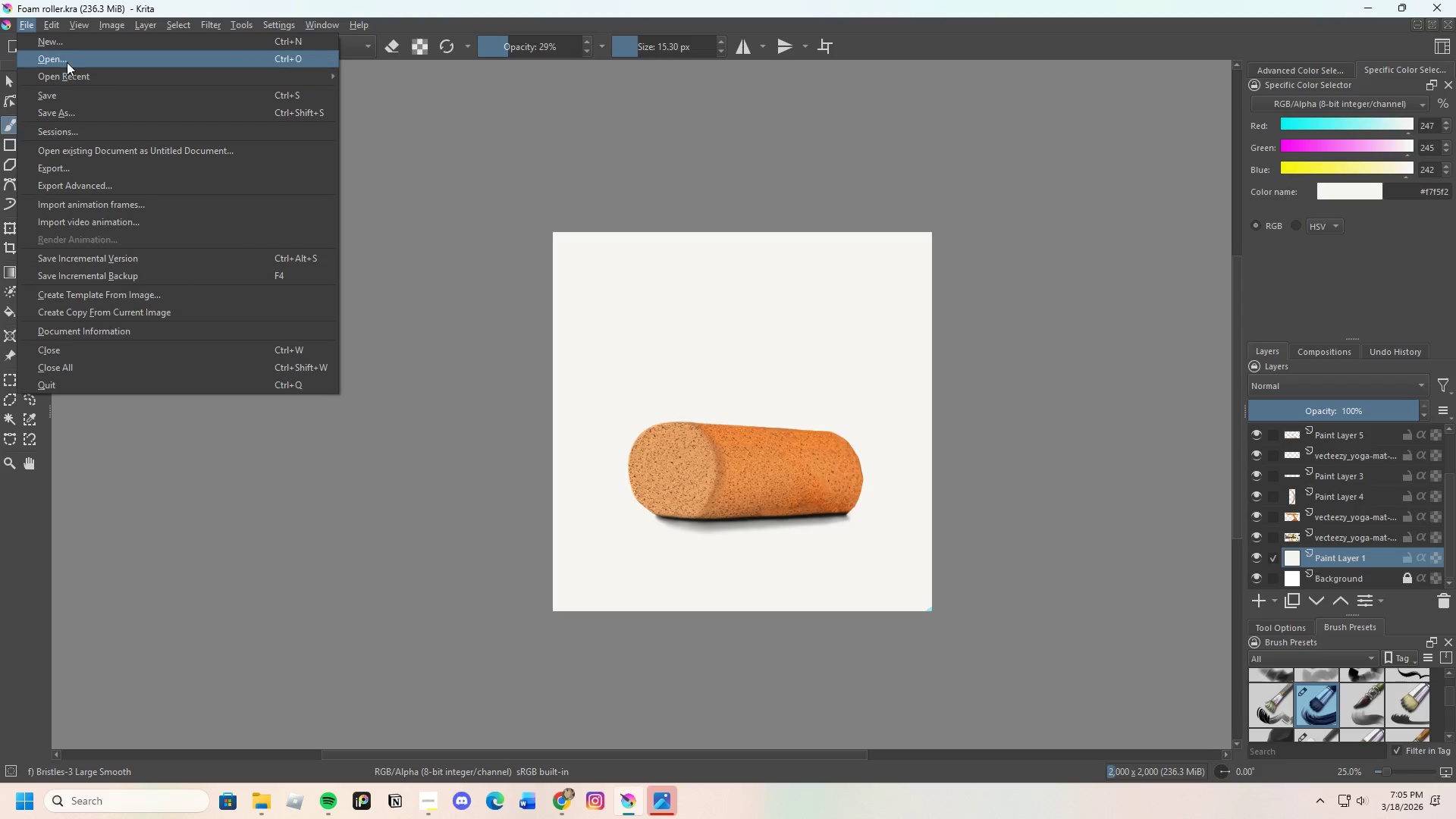 
left_click([64, 39])
 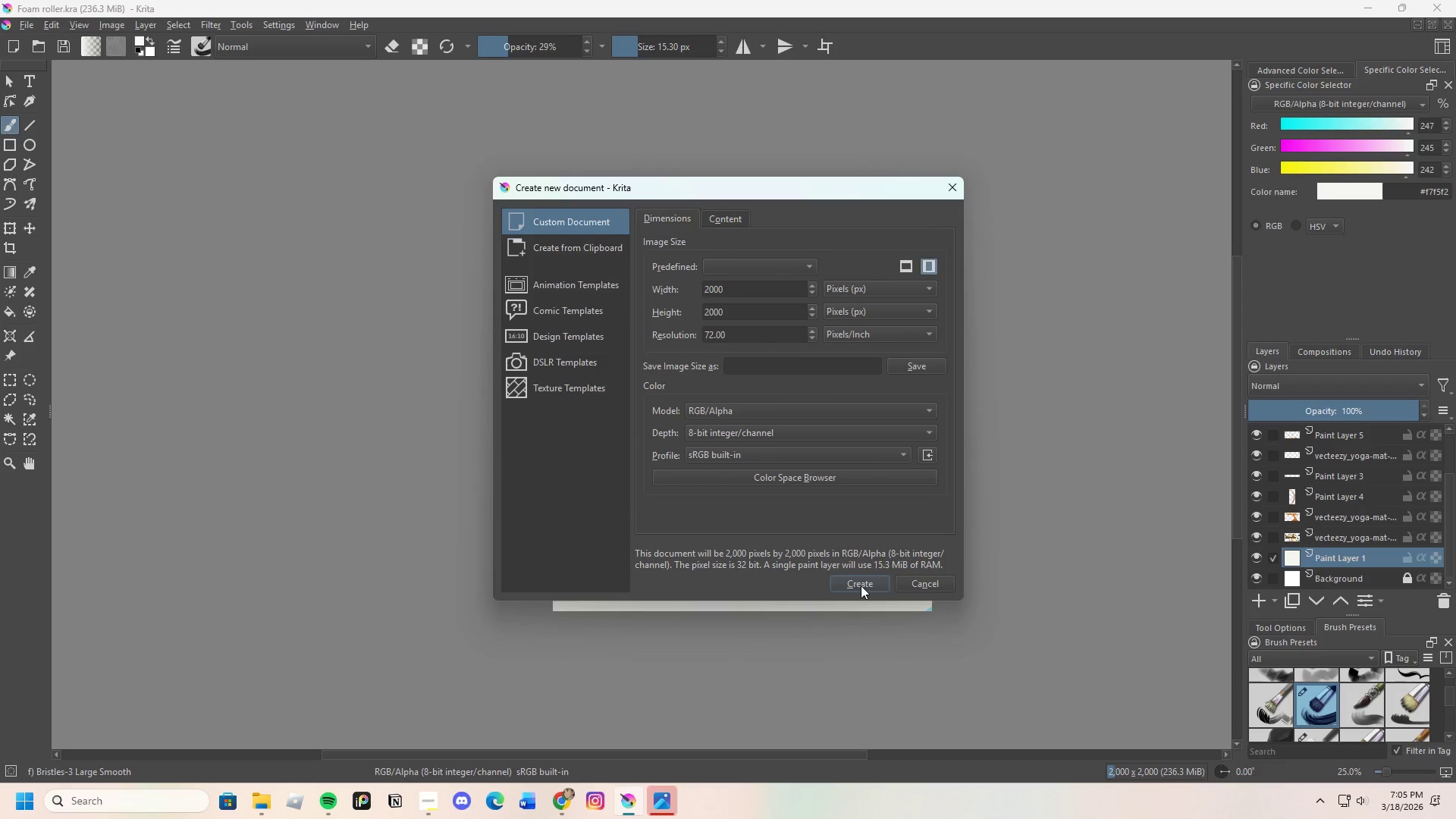 
left_click([861, 585])
 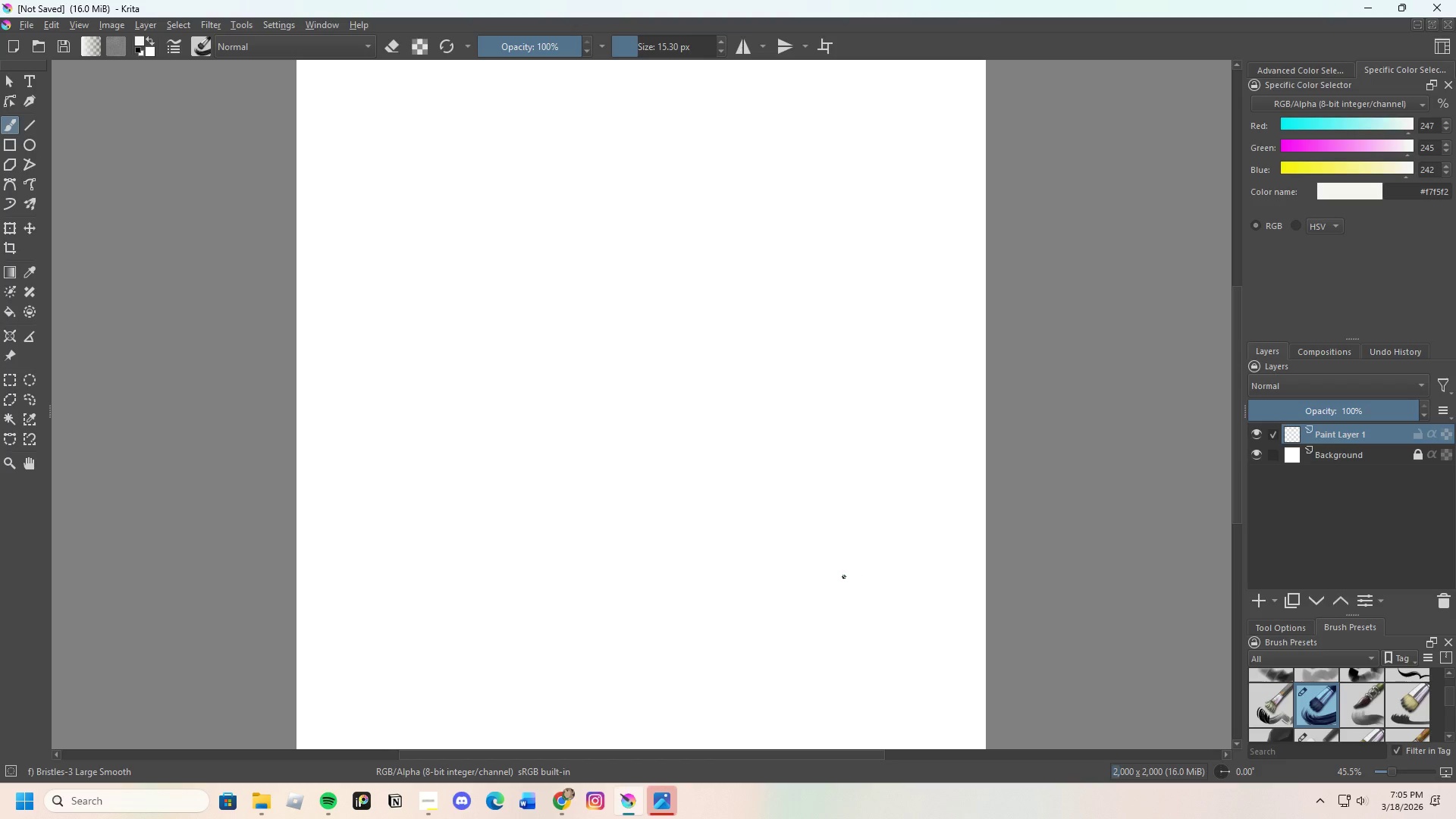 
scroll: coordinate [755, 400], scroll_direction: none, amount: 0.0
 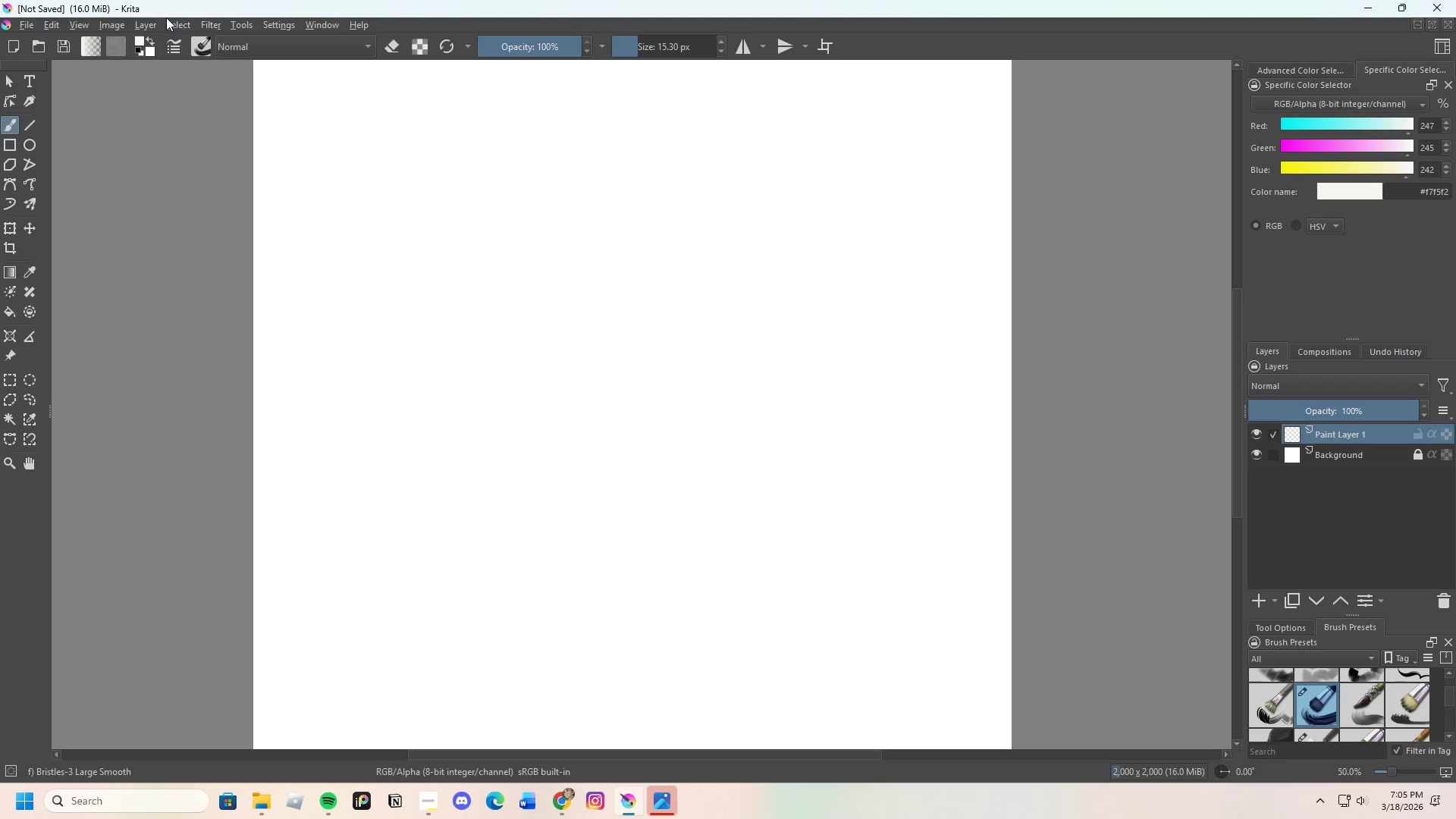 
left_click([150, 19])
 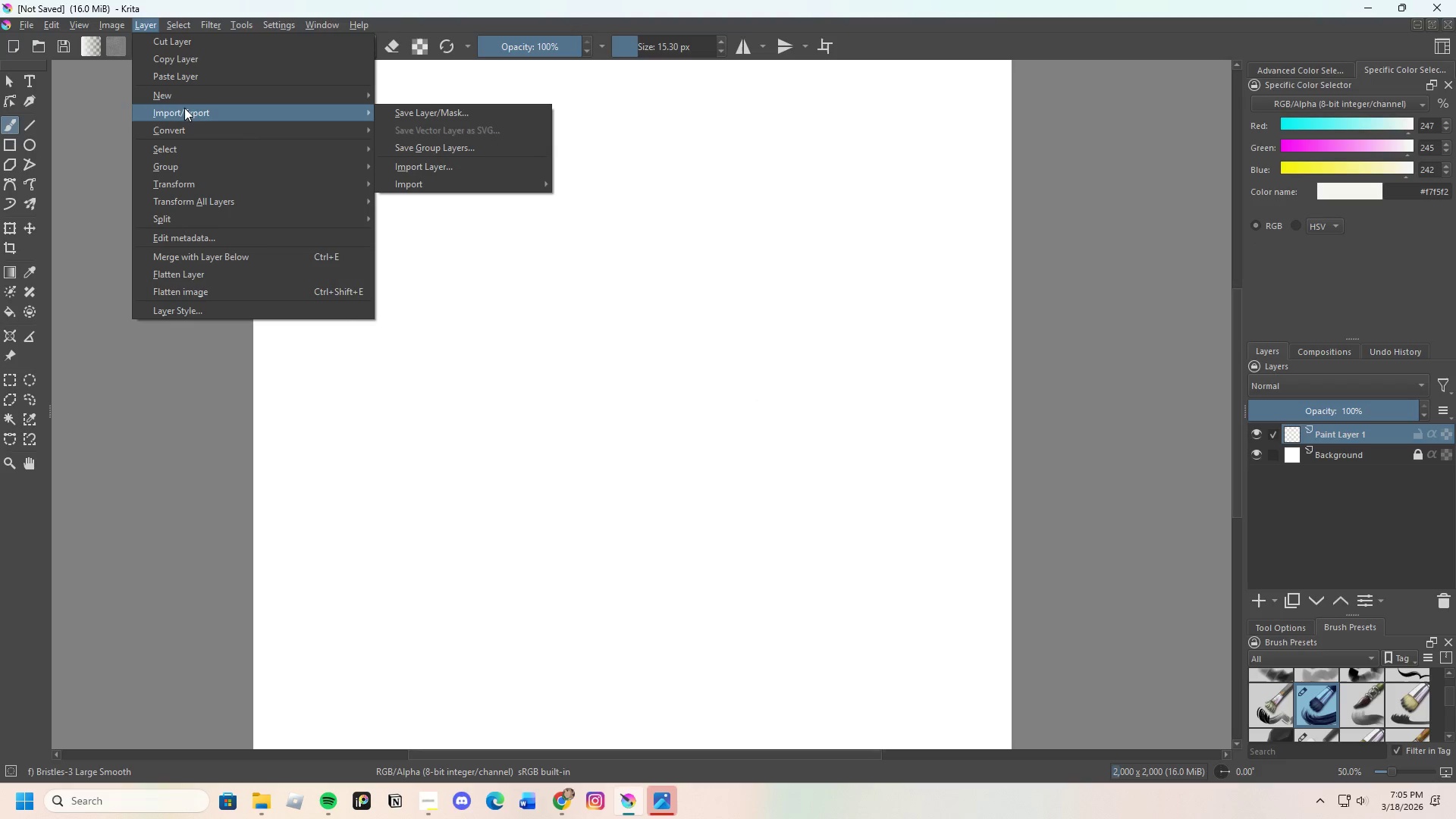 
left_click([417, 161])
 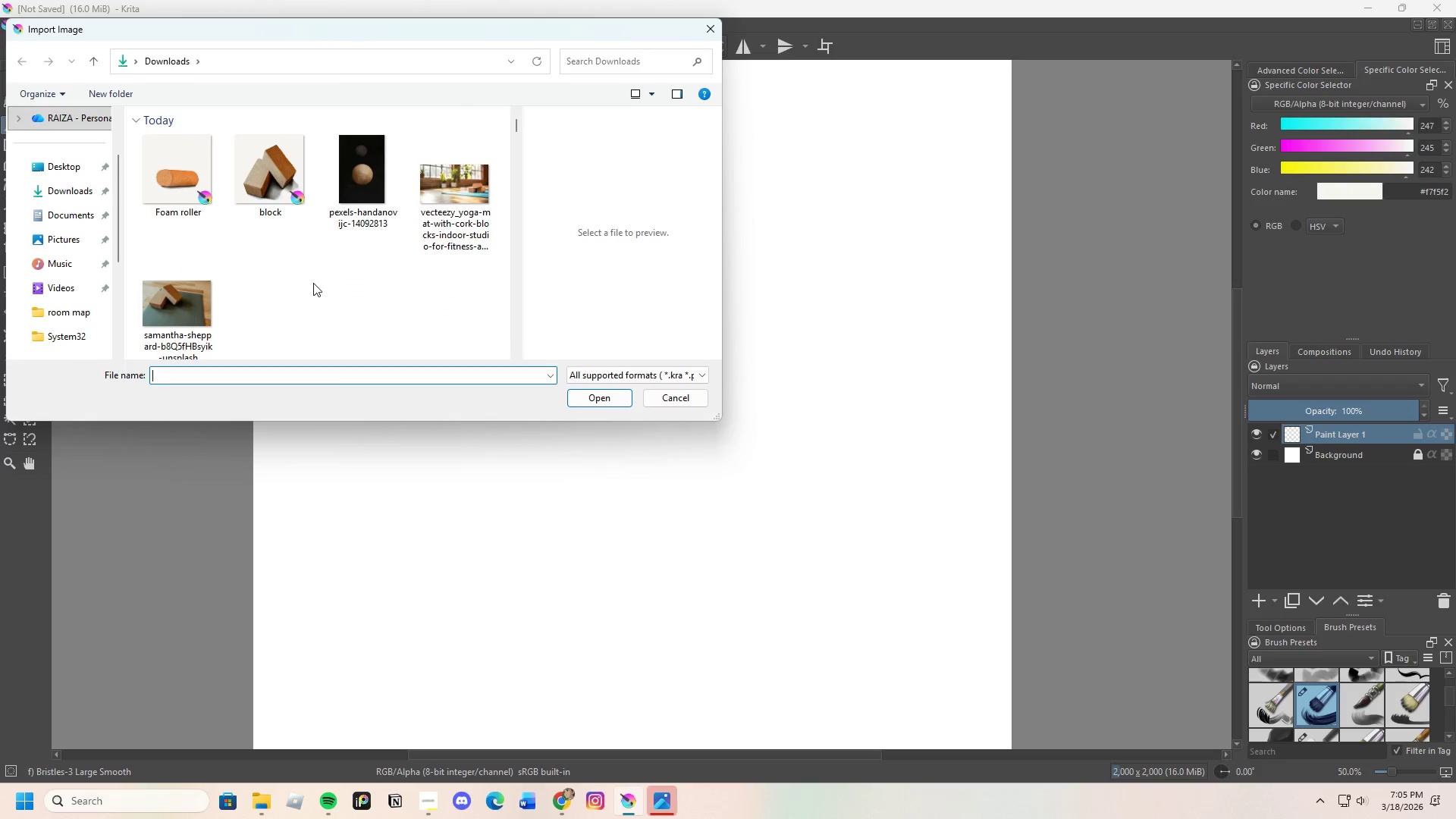 
left_click([367, 187])
 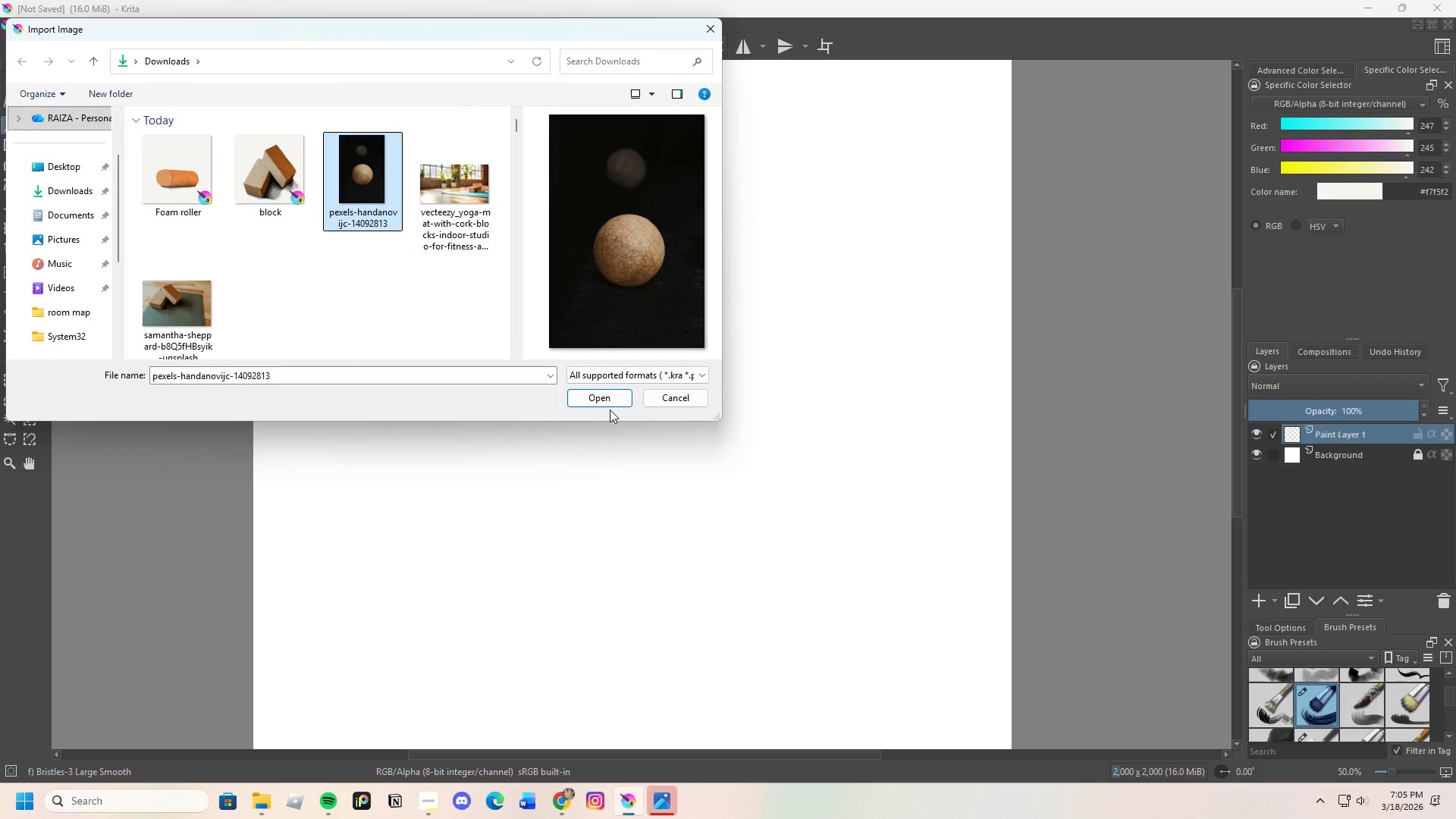 
left_click([605, 397])
 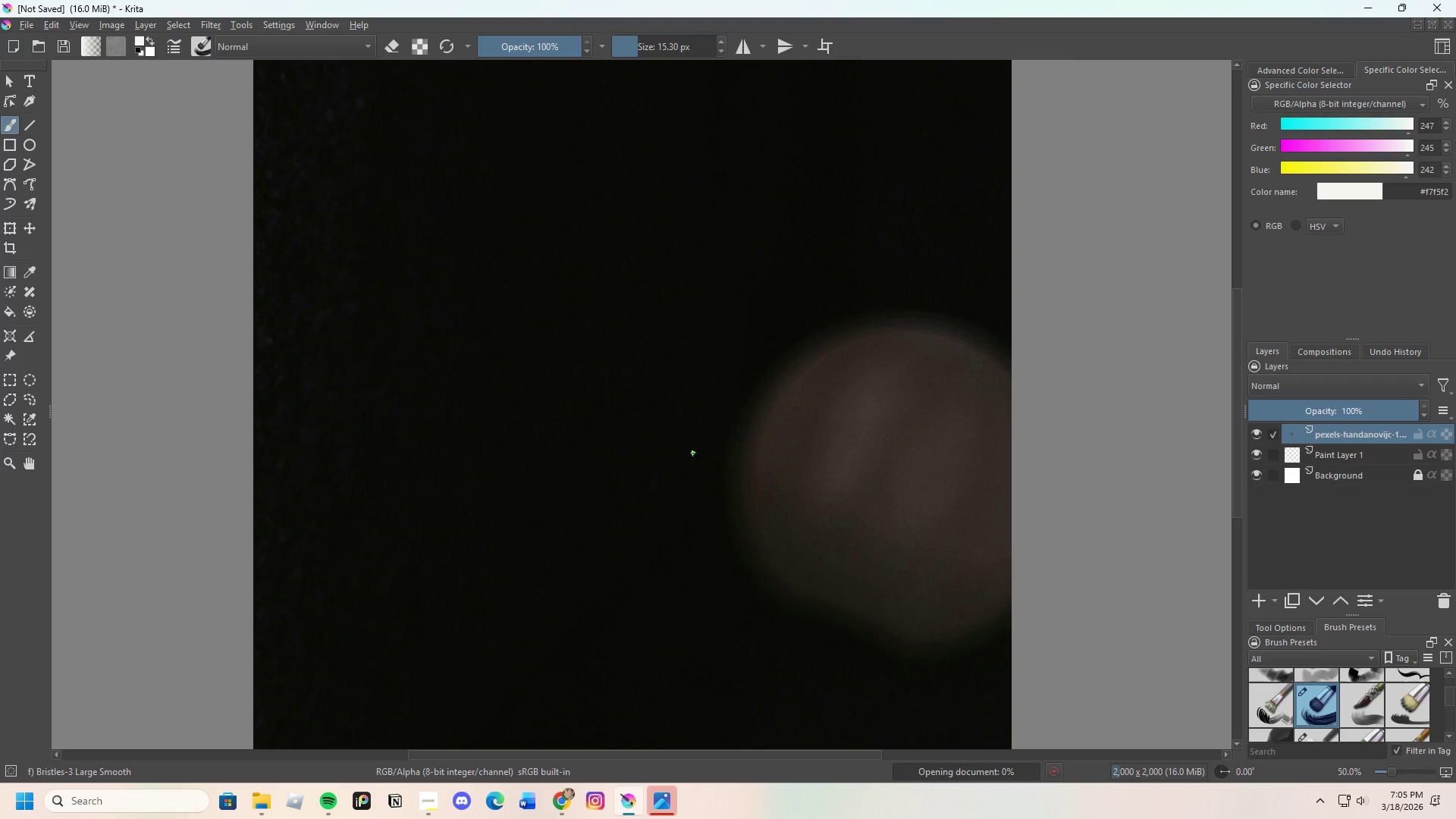 
scroll: coordinate [592, 345], scroll_direction: down, amount: 2.0
 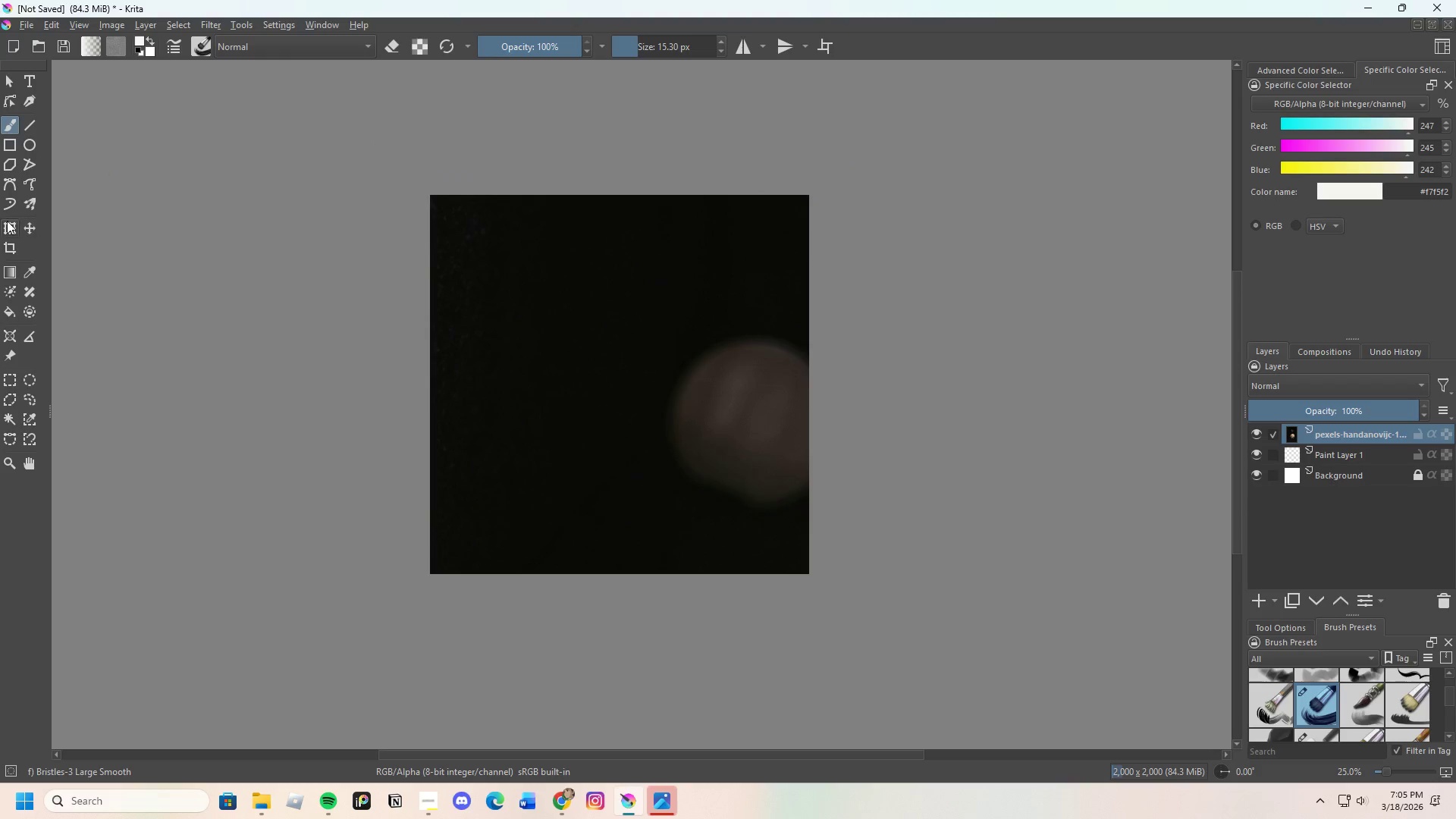 
left_click([6, 221])
 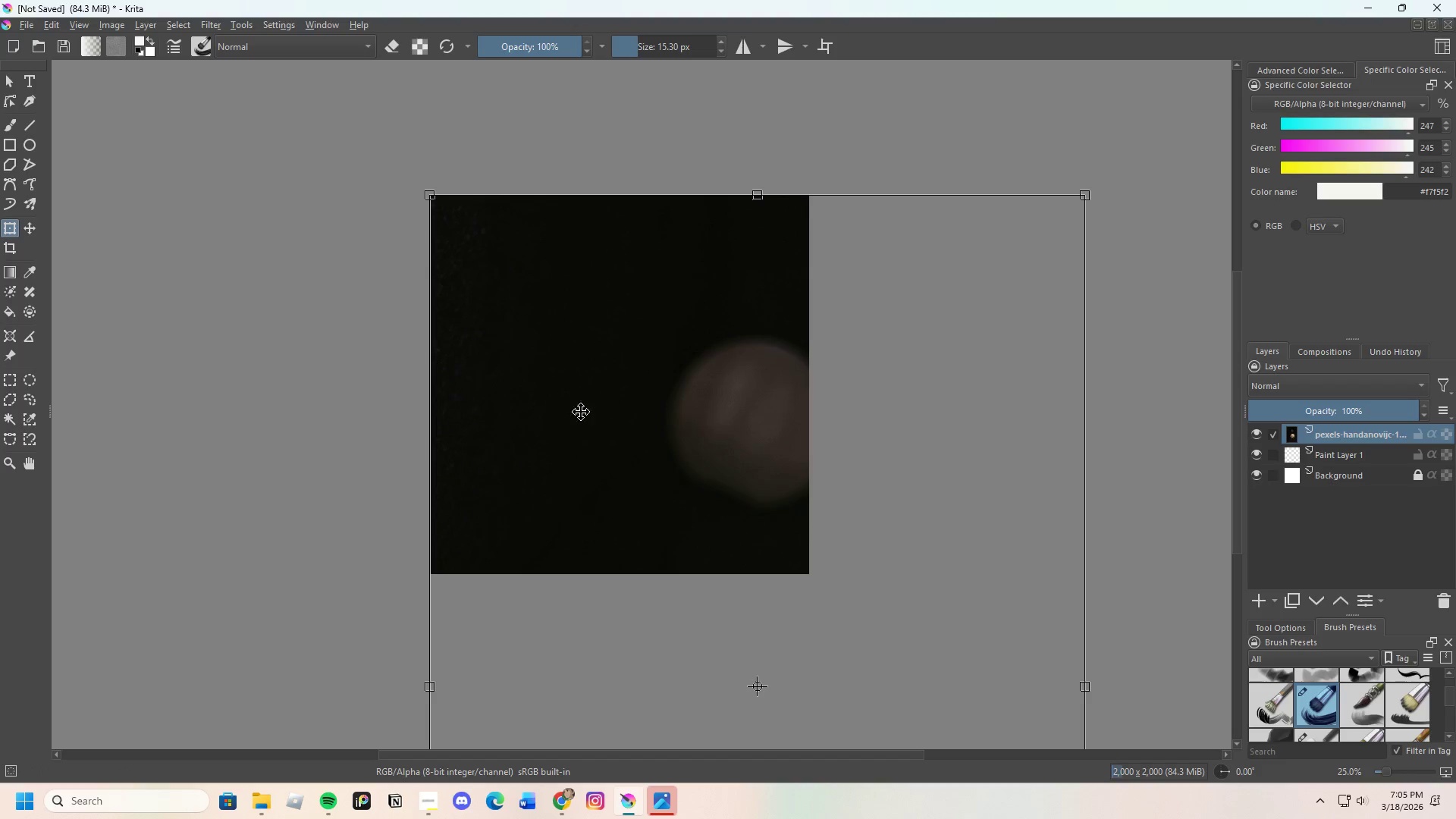 
left_click_drag(start_coordinate=[664, 454], to_coordinate=[535, 389])
 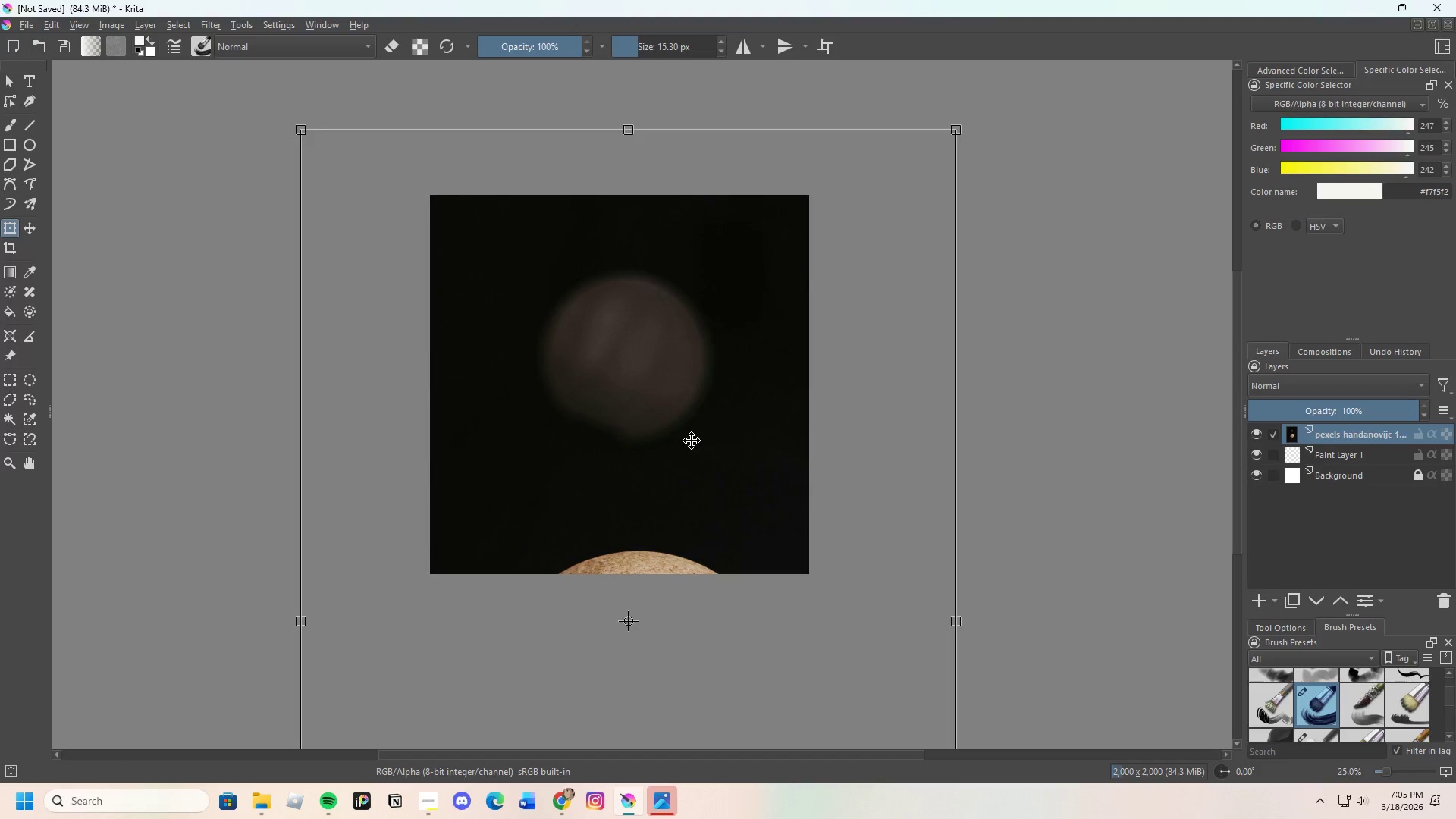 
left_click_drag(start_coordinate=[692, 441], to_coordinate=[639, 211])
 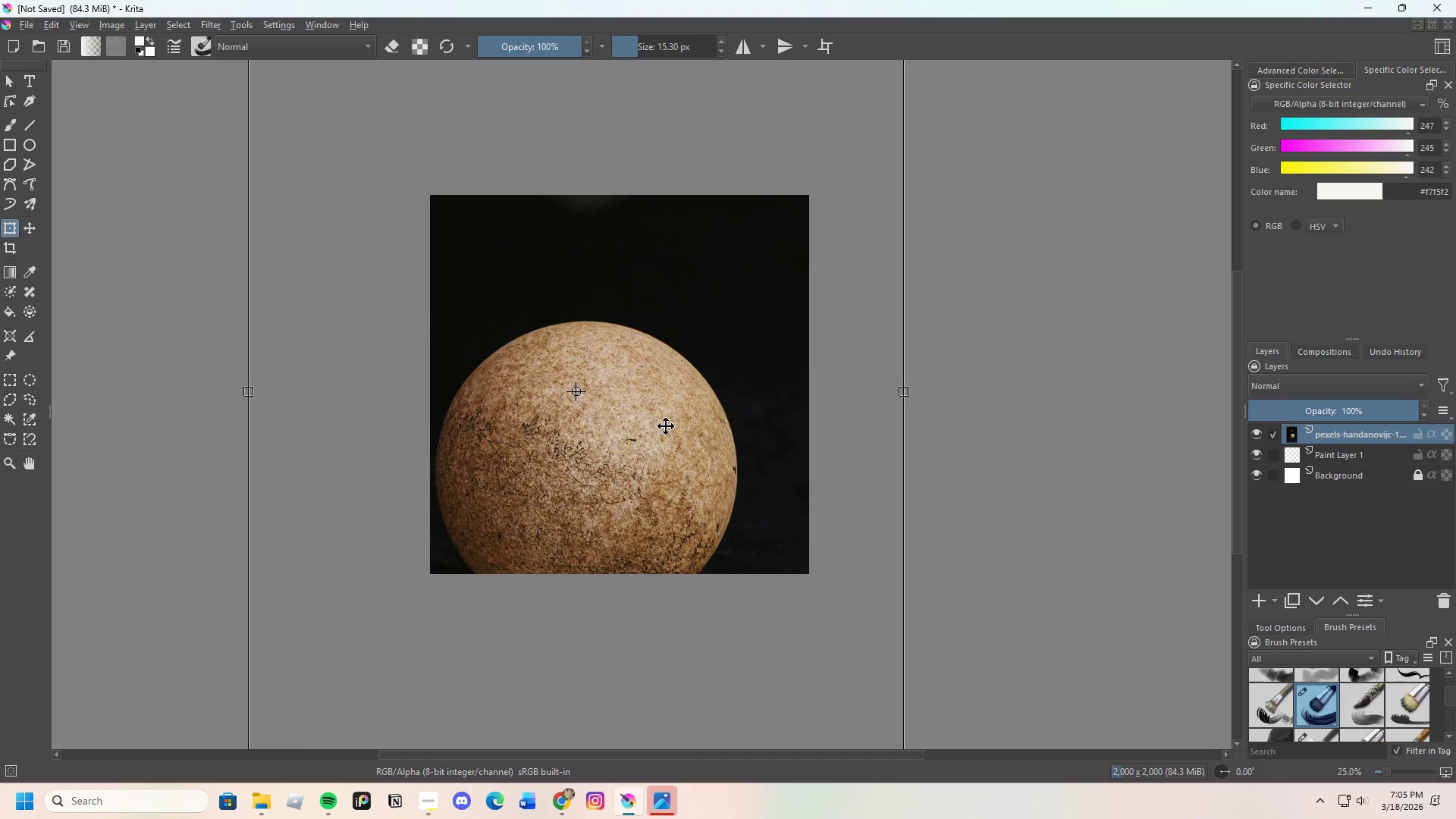 
left_click_drag(start_coordinate=[666, 427], to_coordinate=[713, 331])
 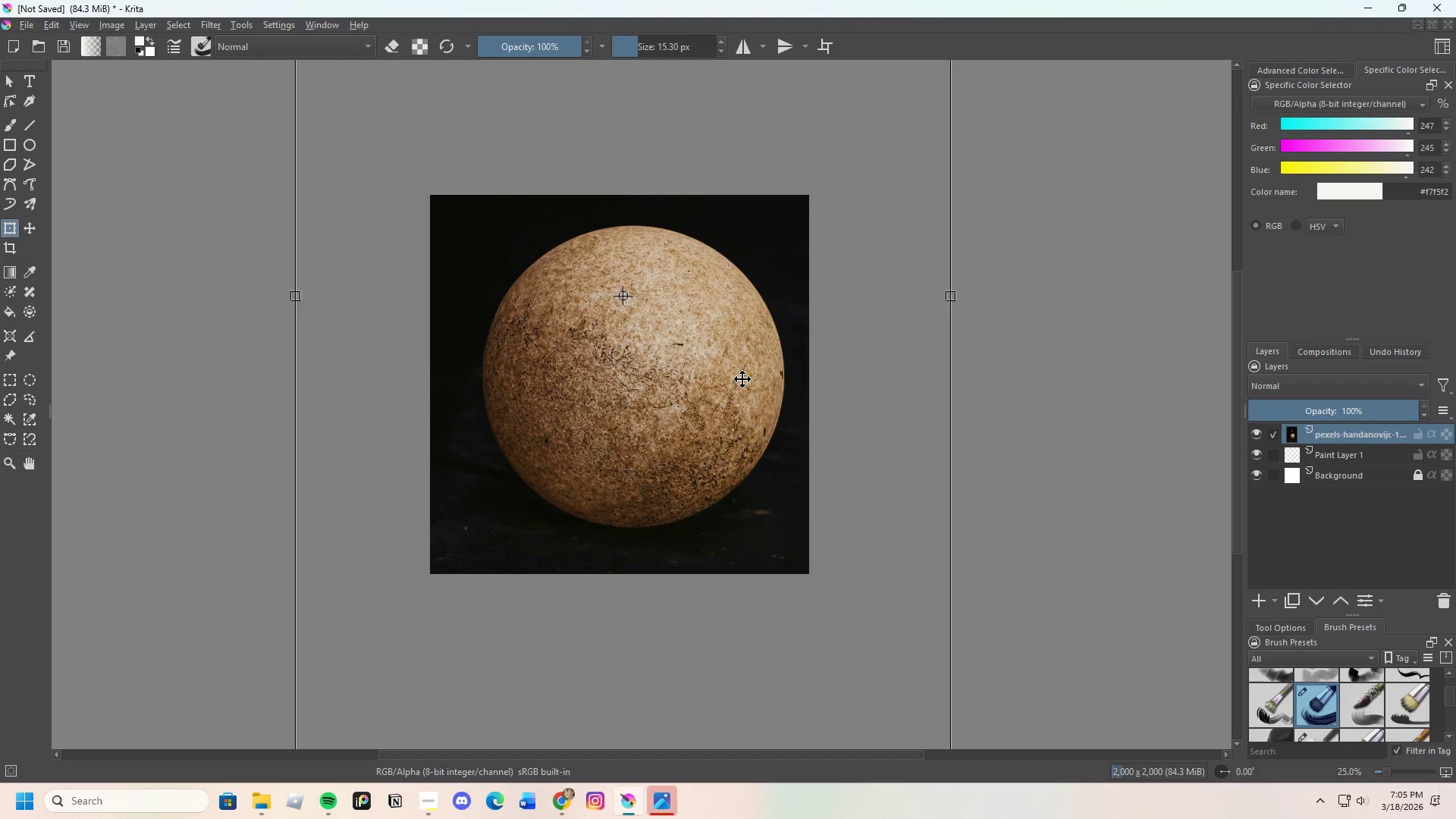 
scroll: coordinate [783, 460], scroll_direction: down, amount: 2.0
 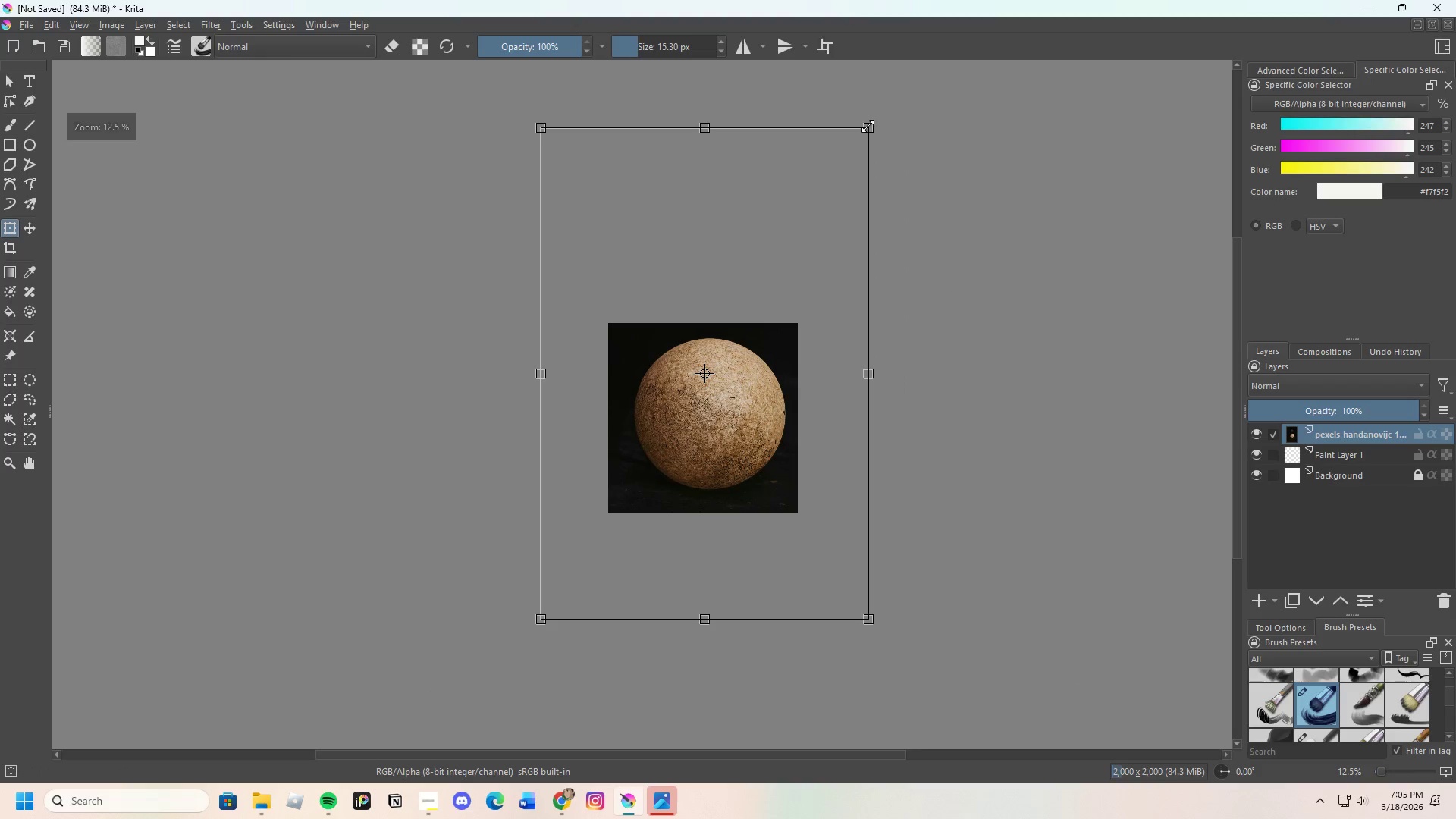 
left_click_drag(start_coordinate=[868, 126], to_coordinate=[848, 184])
 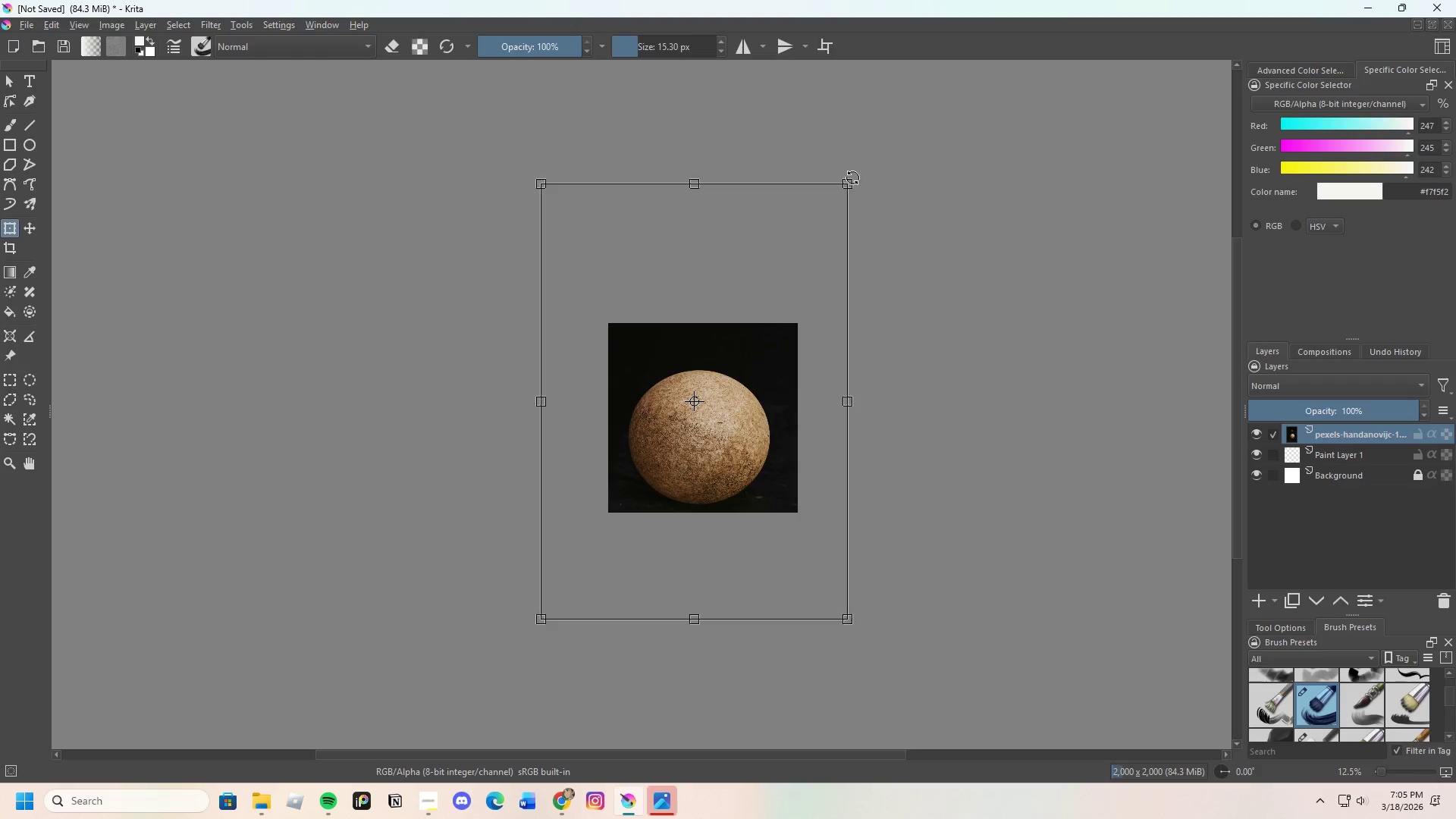 
left_click_drag(start_coordinate=[852, 177], to_coordinate=[835, 239])
 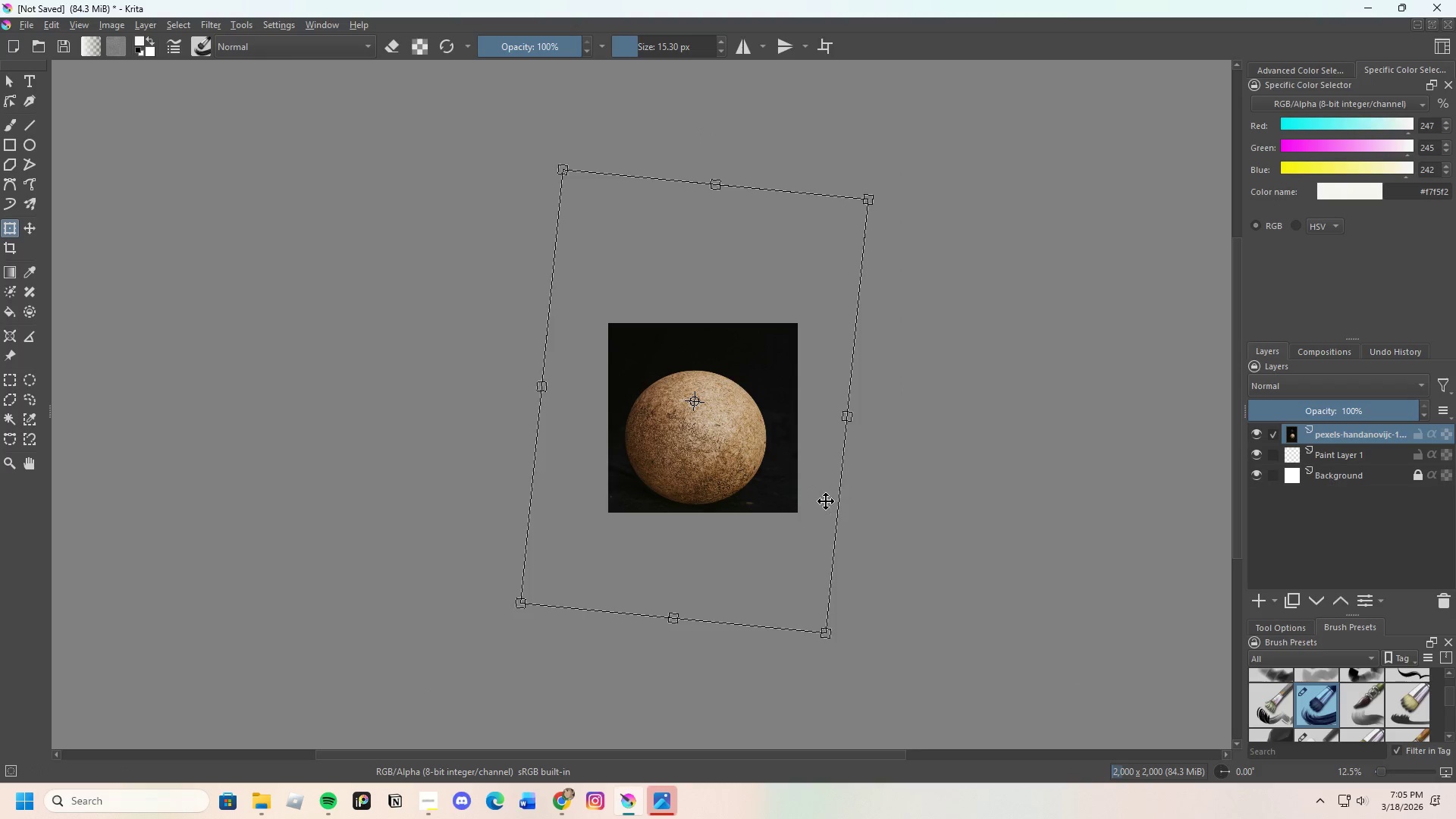 
left_click_drag(start_coordinate=[717, 469], to_coordinate=[733, 468])
 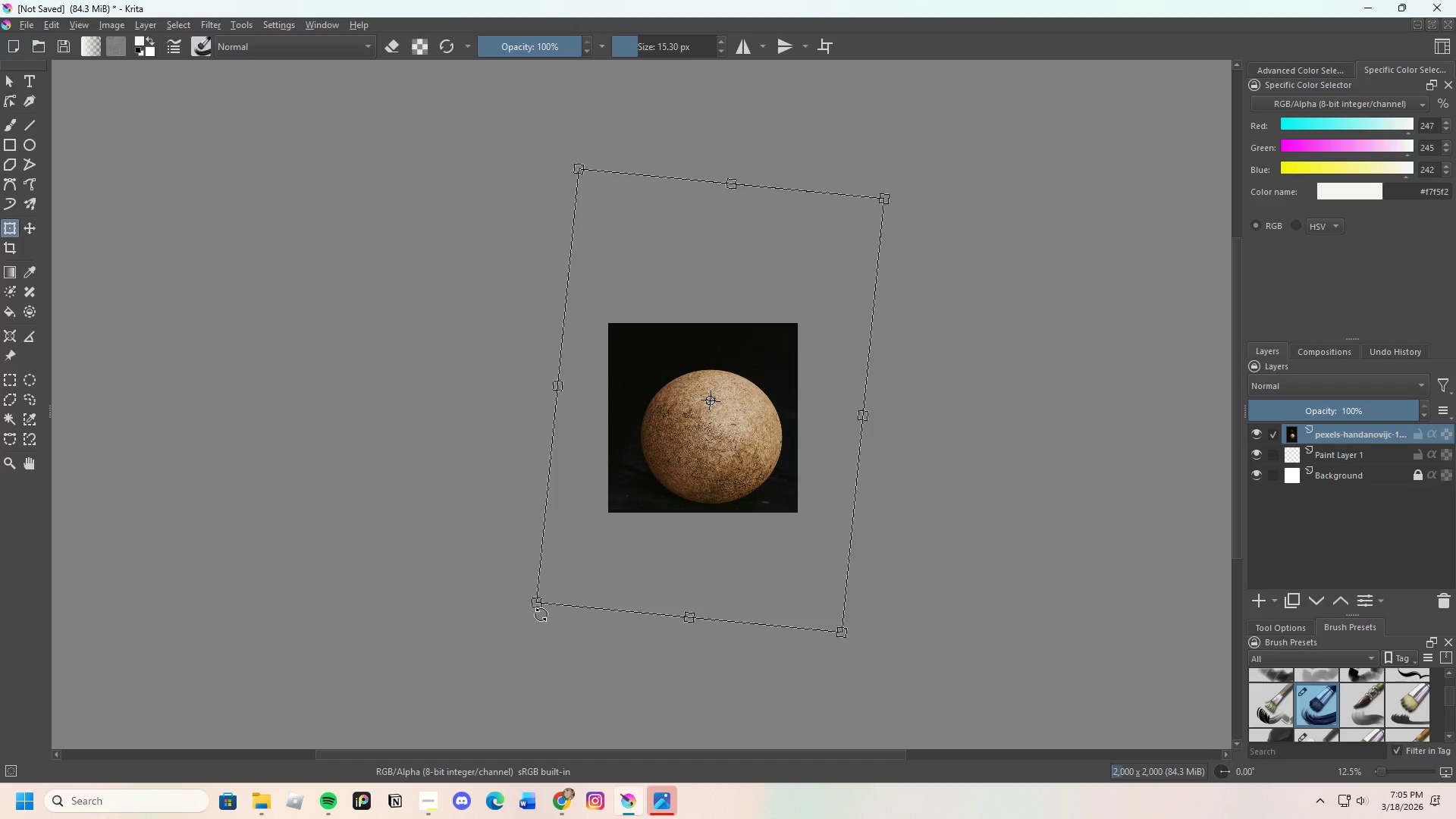 
left_click_drag(start_coordinate=[540, 604], to_coordinate=[565, 592])
 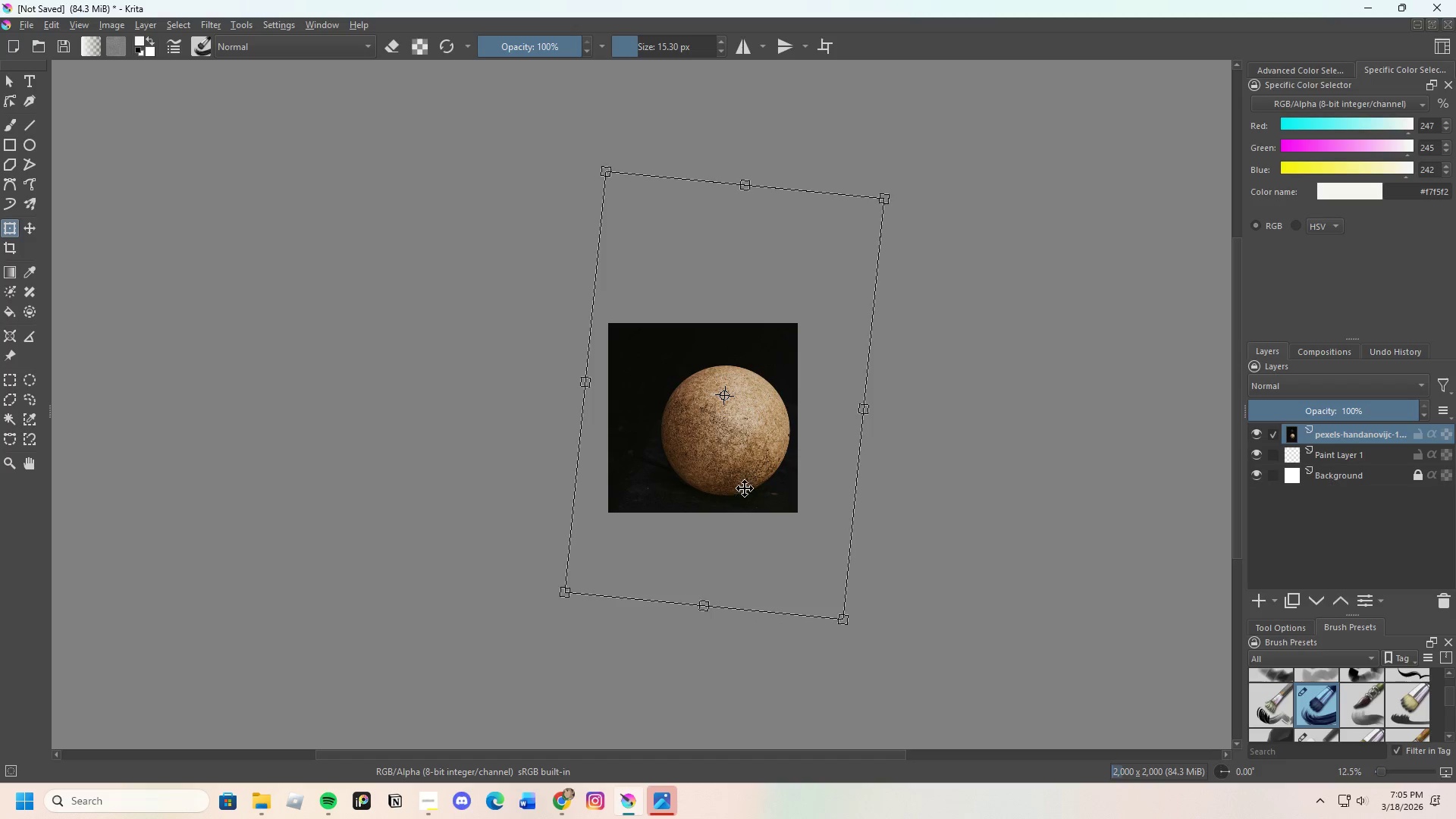 
left_click_drag(start_coordinate=[757, 480], to_coordinate=[726, 488])
 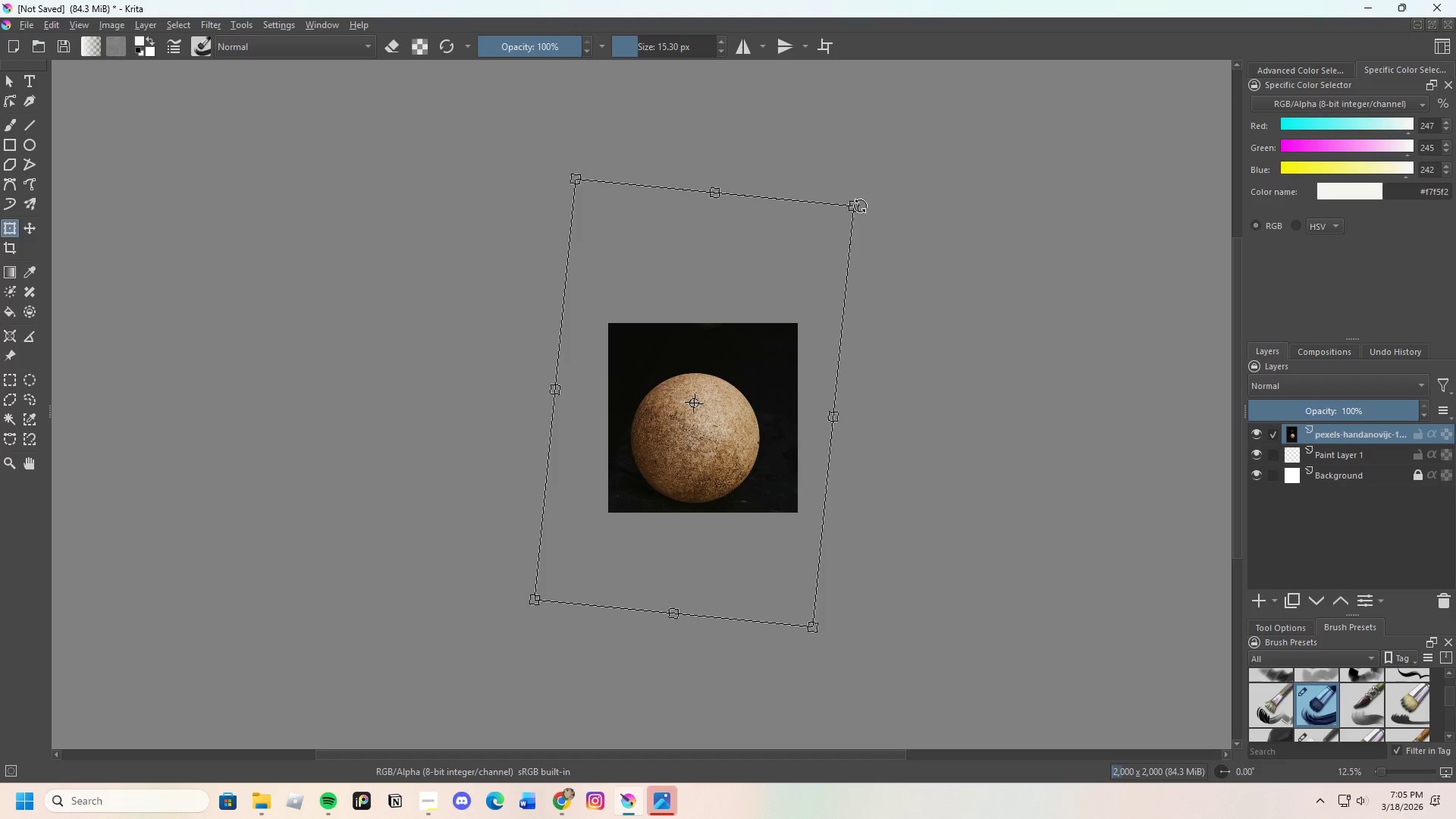 
left_click_drag(start_coordinate=[860, 206], to_coordinate=[836, 239])
 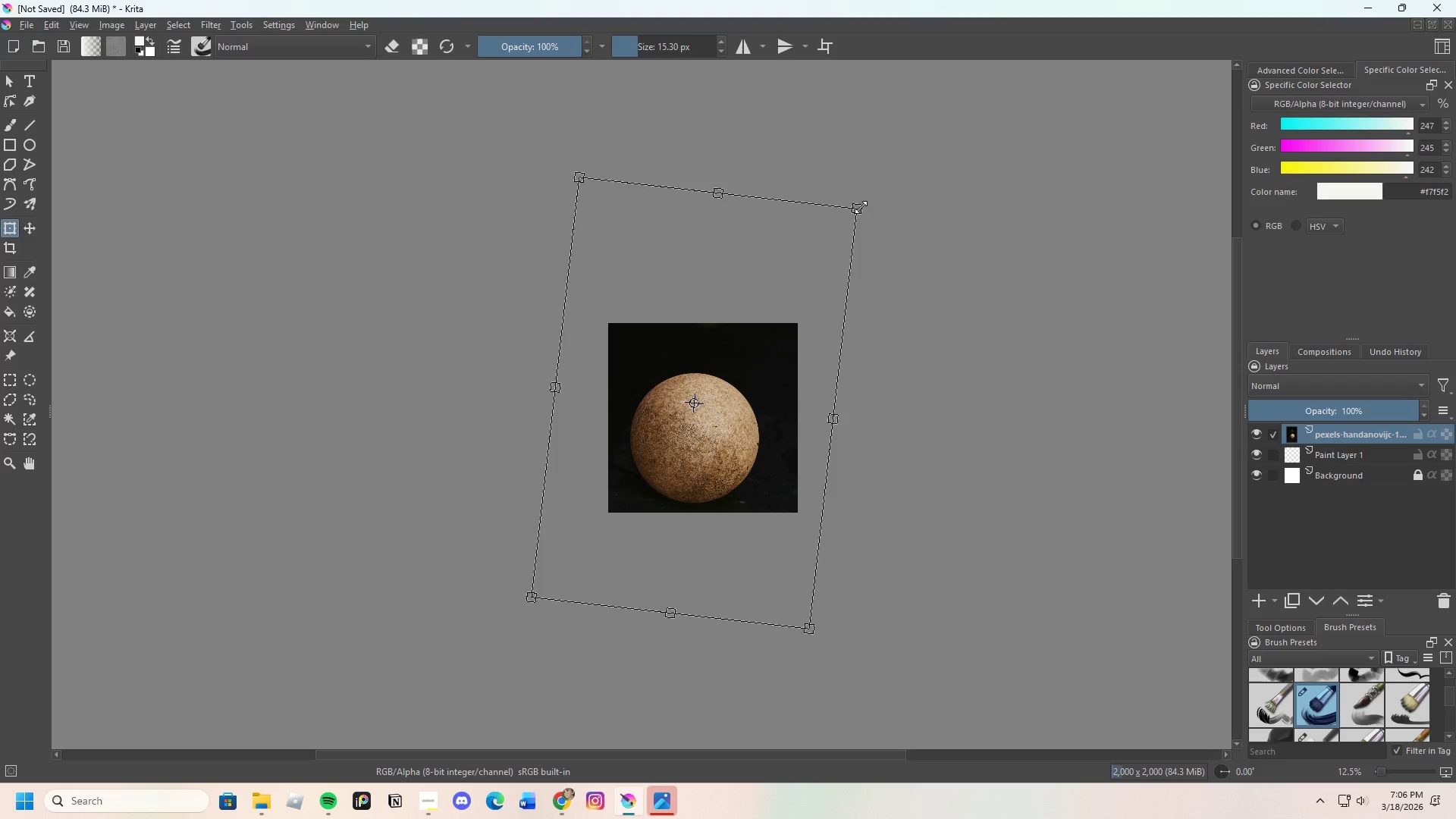 
left_click_drag(start_coordinate=[861, 206], to_coordinate=[834, 281])
 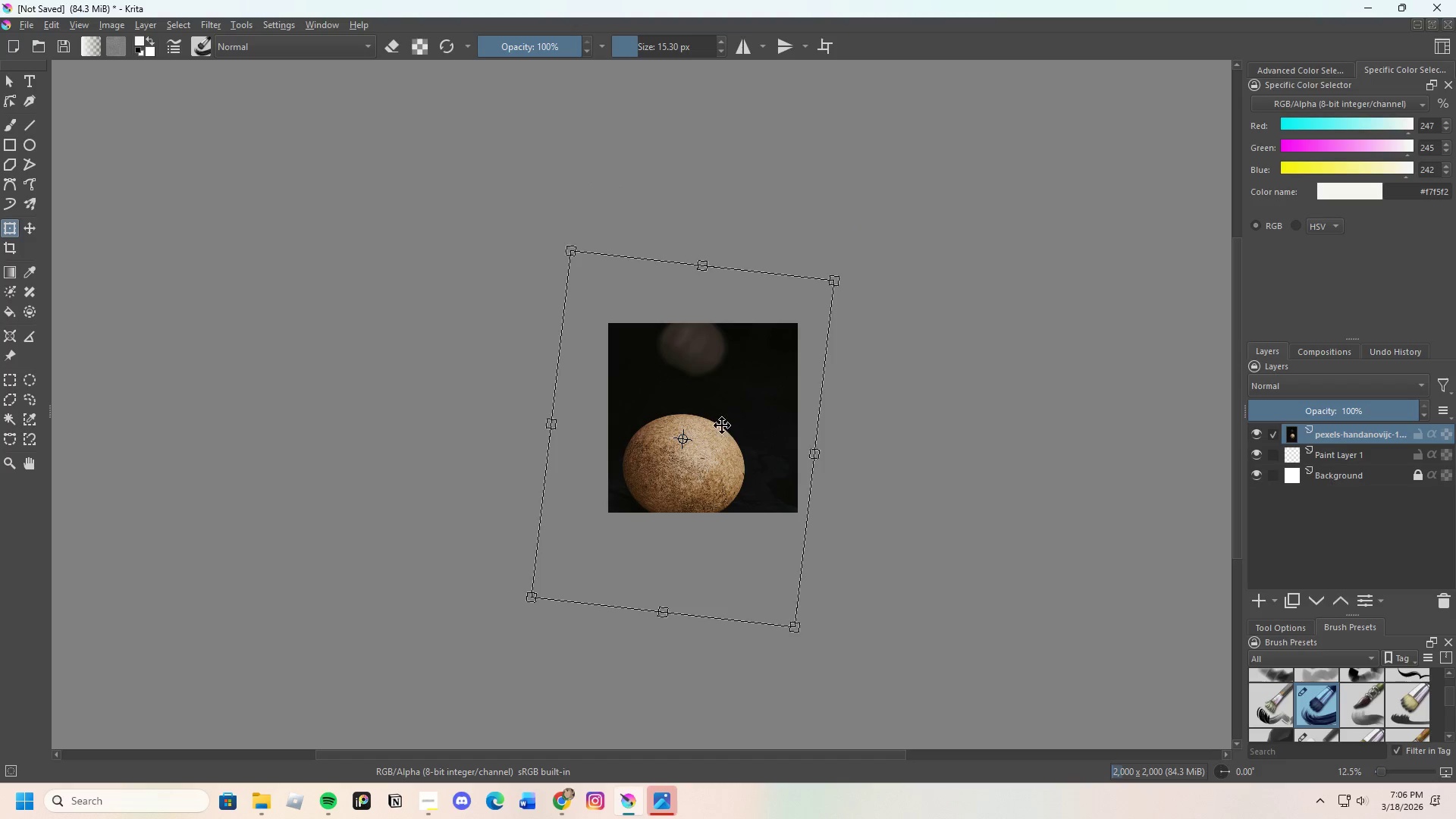 
left_click_drag(start_coordinate=[725, 424], to_coordinate=[741, 406])
 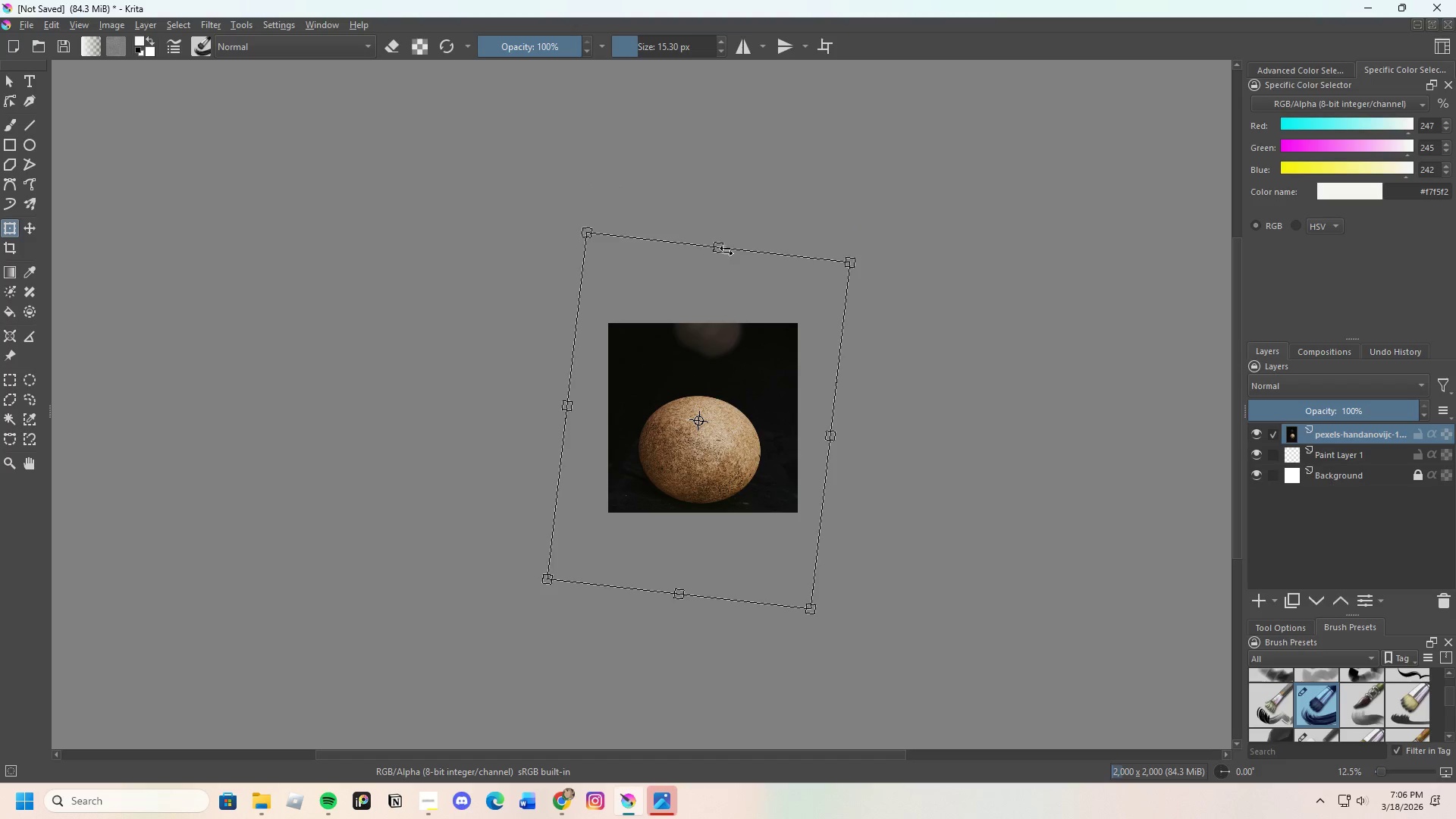 
left_click_drag(start_coordinate=[718, 242], to_coordinate=[727, 225])
 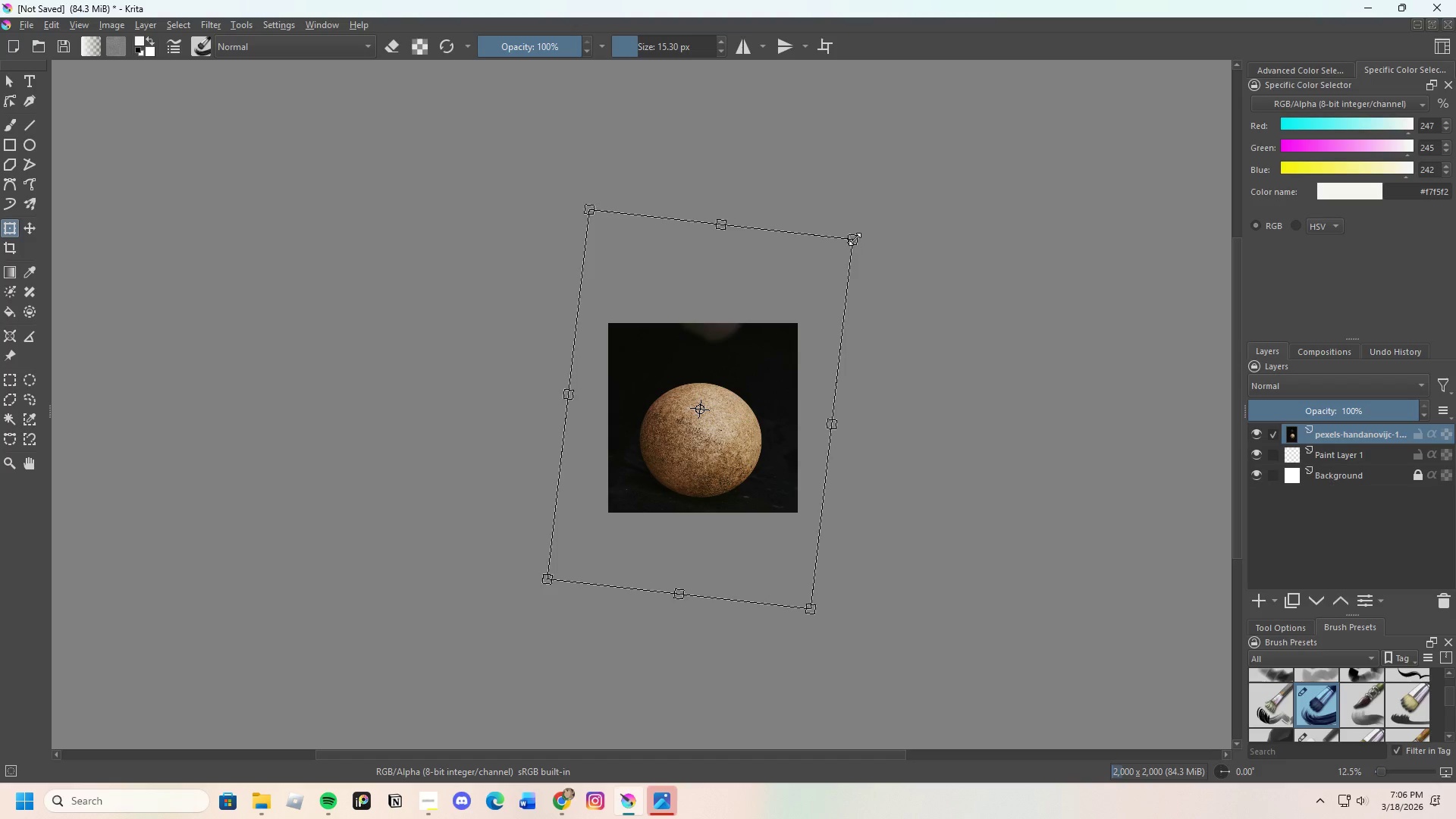 
left_click_drag(start_coordinate=[855, 239], to_coordinate=[825, 284])
 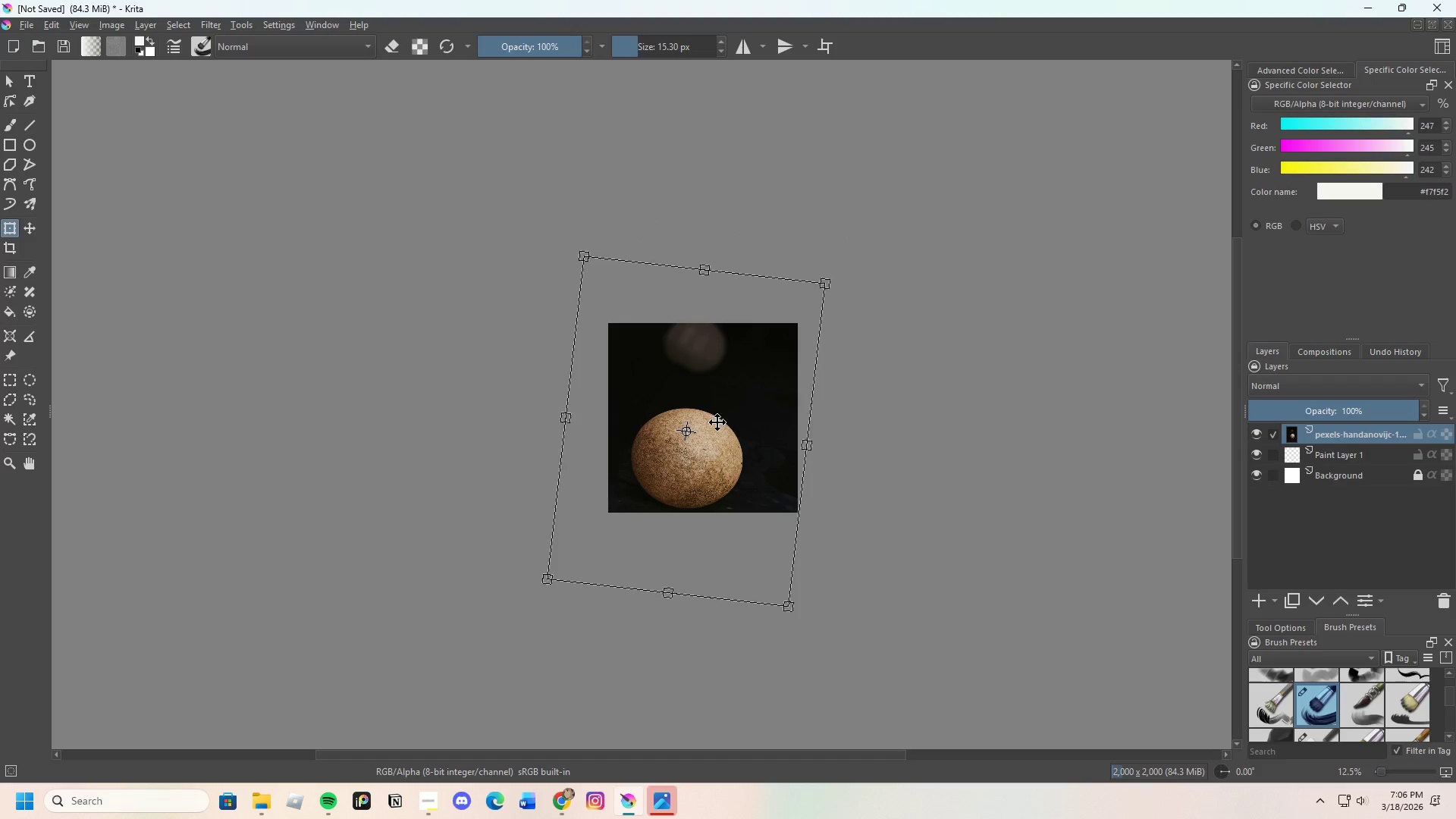 
left_click_drag(start_coordinate=[727, 420], to_coordinate=[744, 396])
 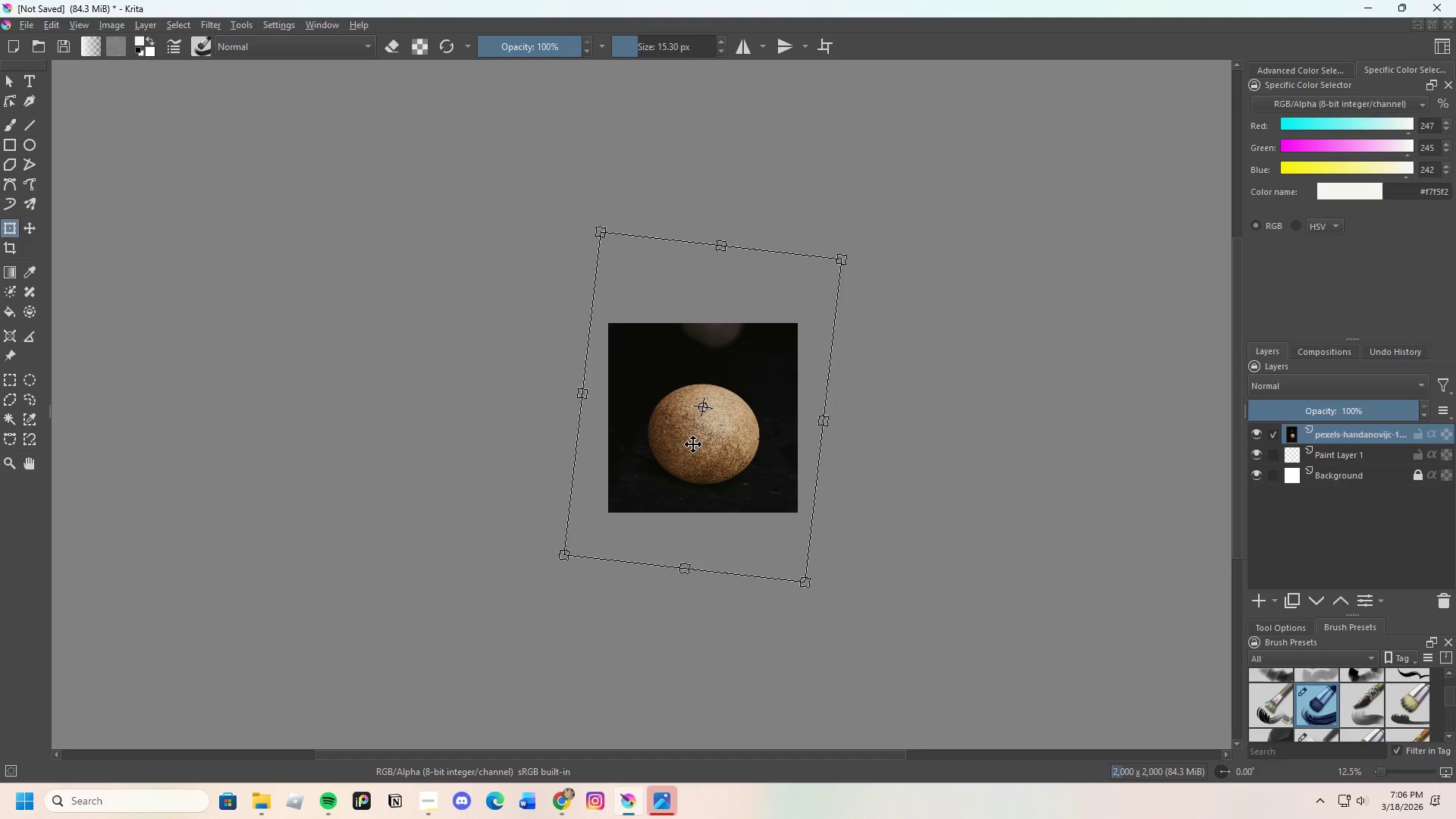 
scroll: coordinate [708, 446], scroll_direction: up, amount: 3.0
 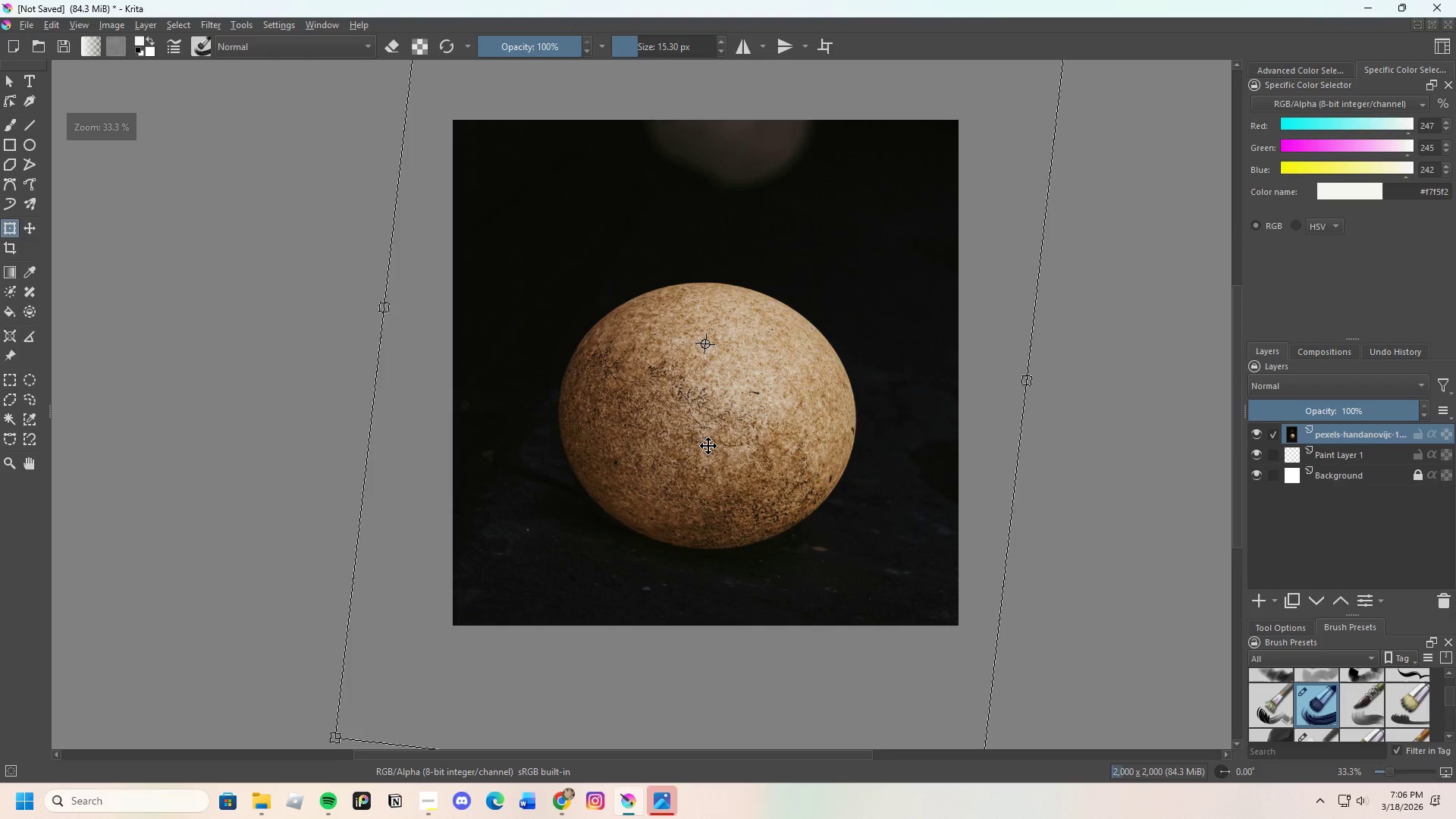 
scroll: coordinate [748, 453], scroll_direction: none, amount: 0.0
 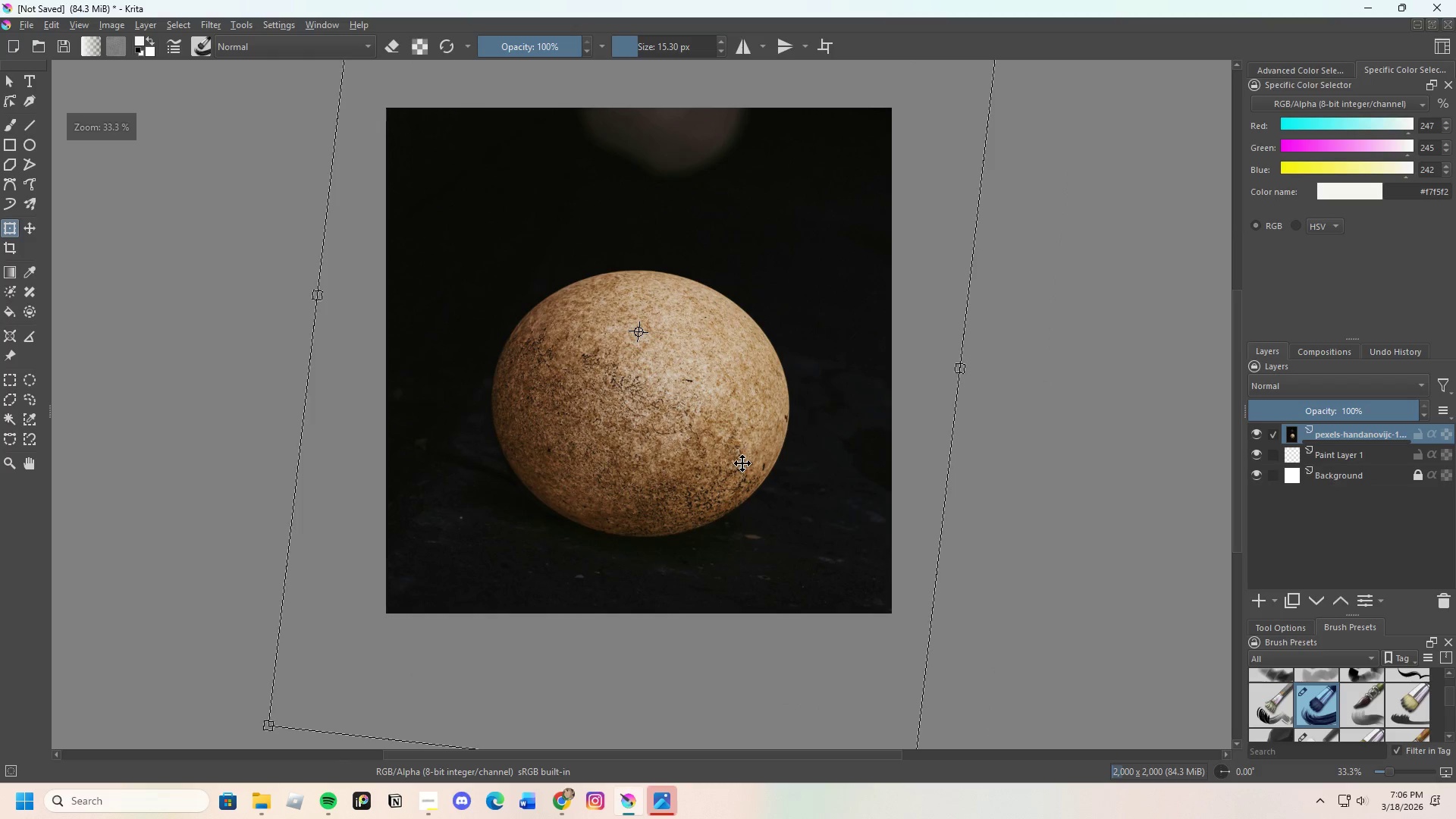 
scroll: coordinate [752, 451], scroll_direction: down, amount: 2.0
 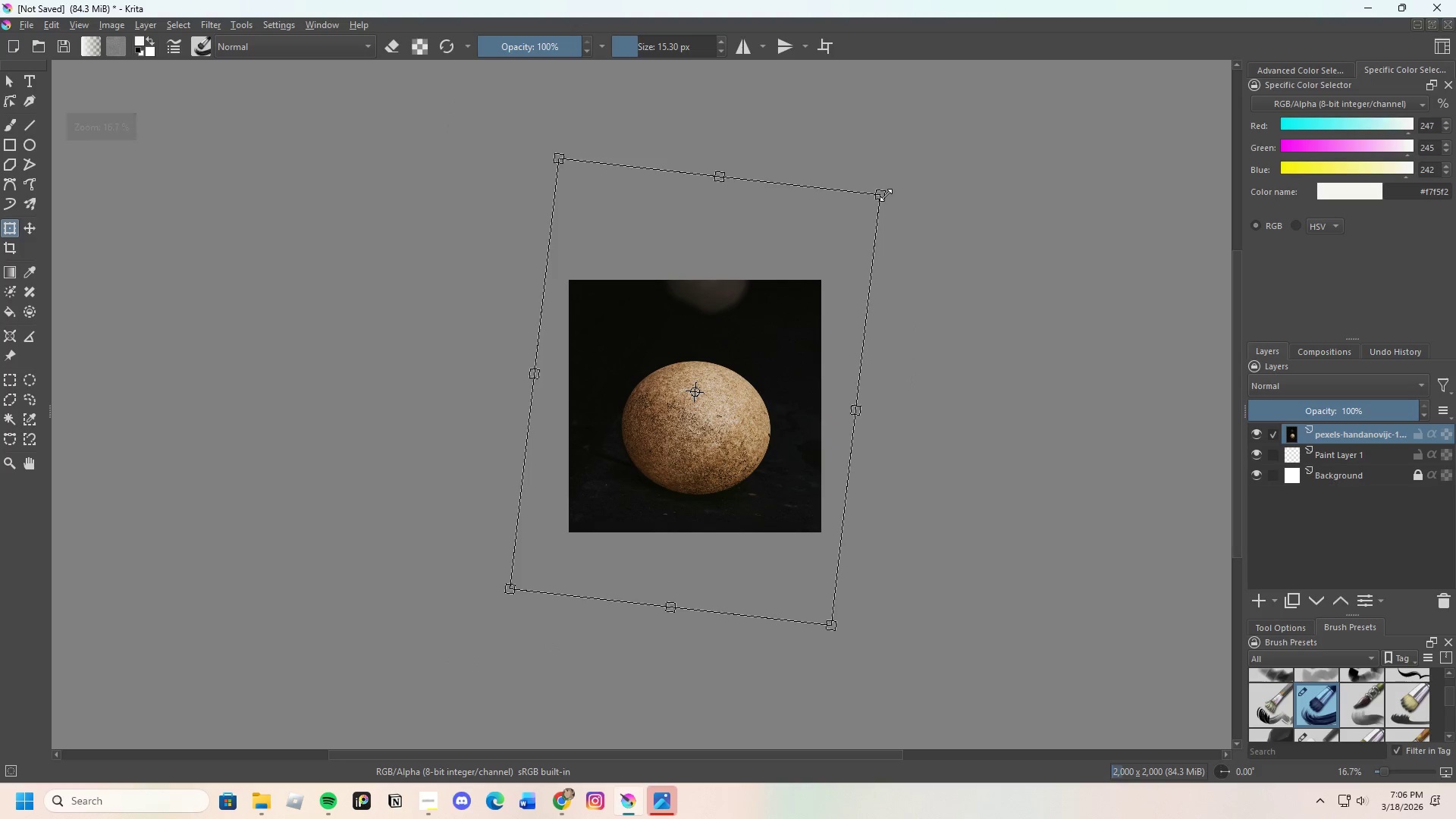 
left_click_drag(start_coordinate=[883, 196], to_coordinate=[837, 236])
 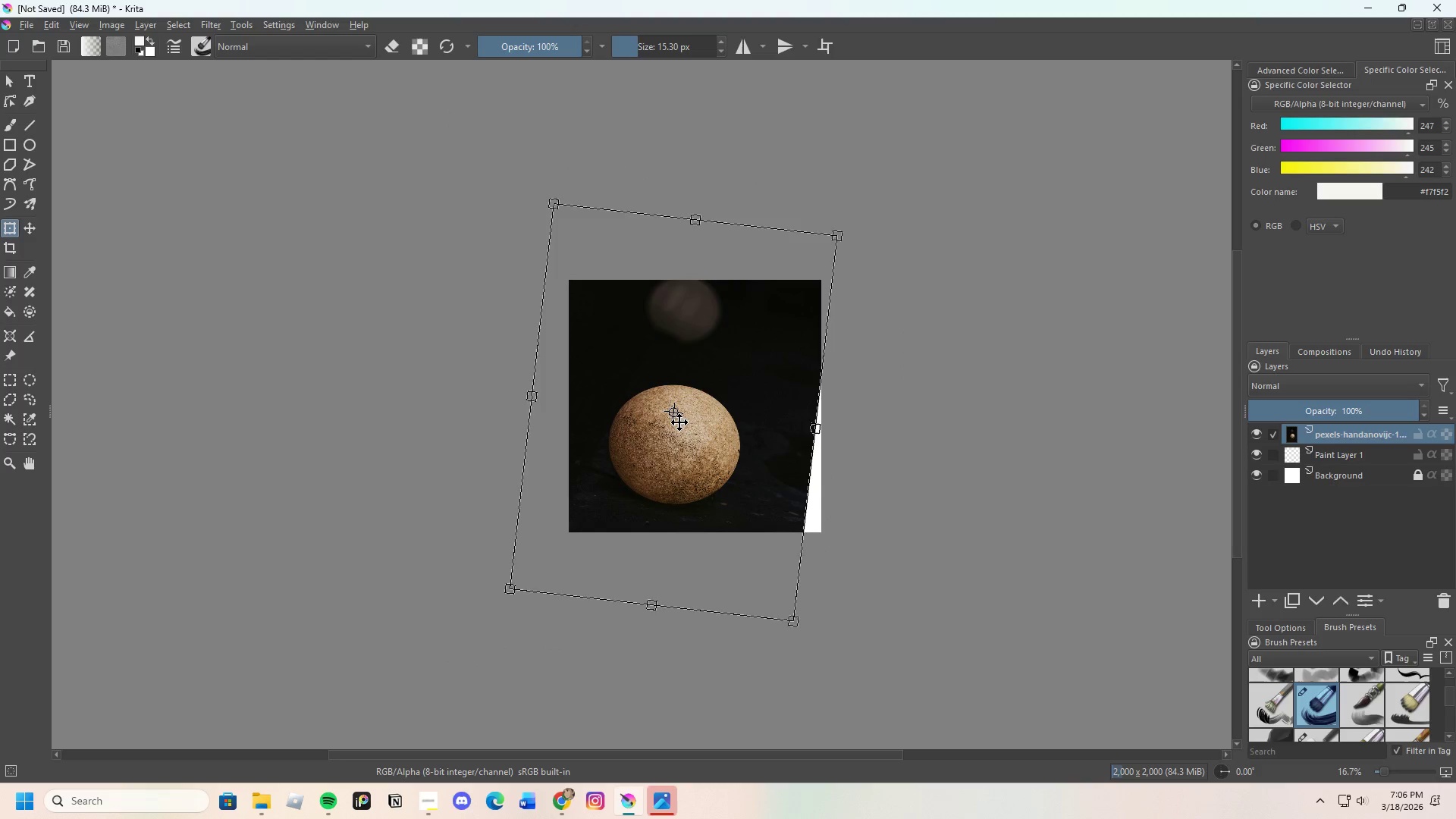 
left_click_drag(start_coordinate=[679, 422], to_coordinate=[696, 414])
 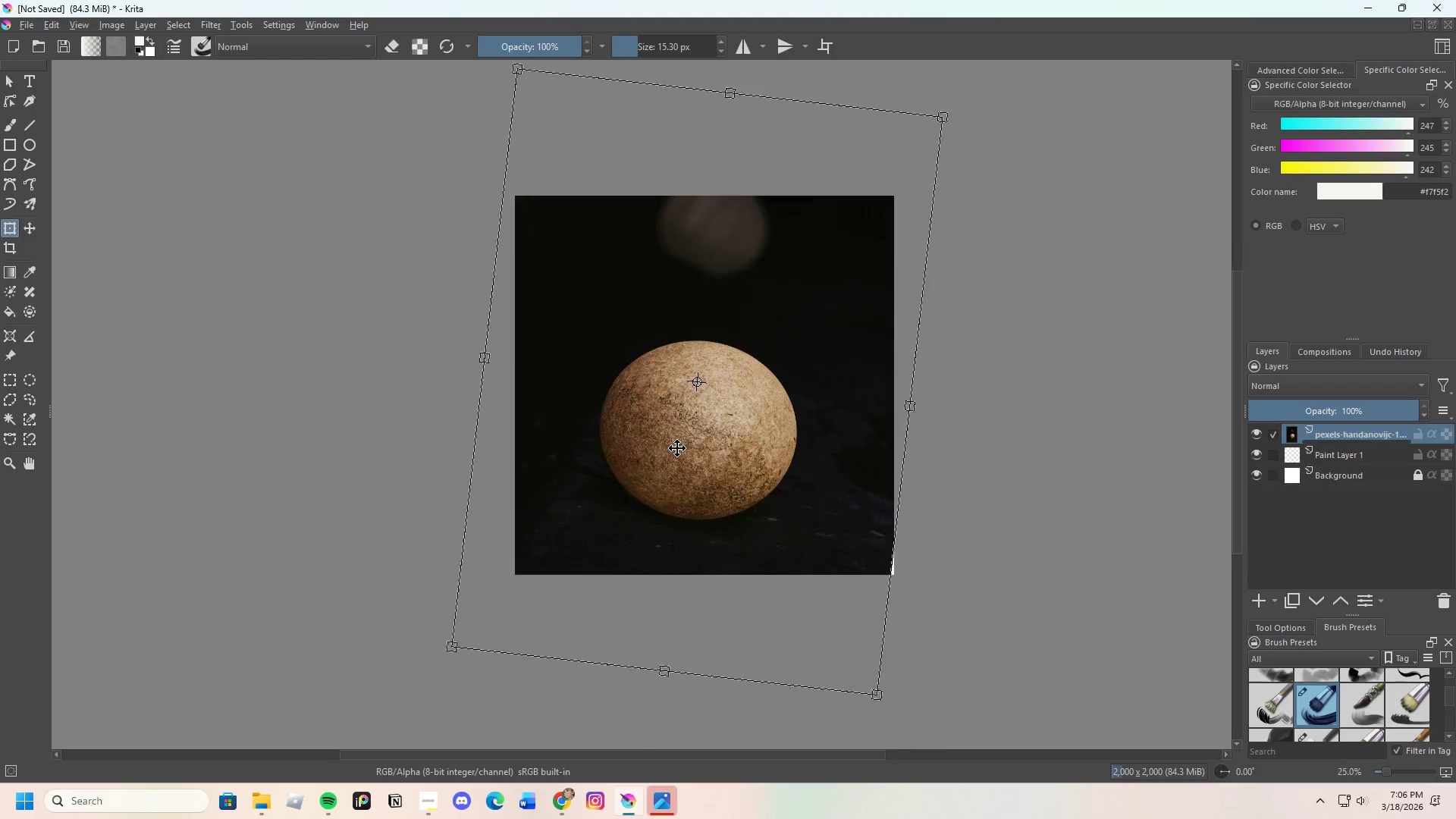 
scroll: coordinate [678, 448], scroll_direction: up, amount: 2.0
 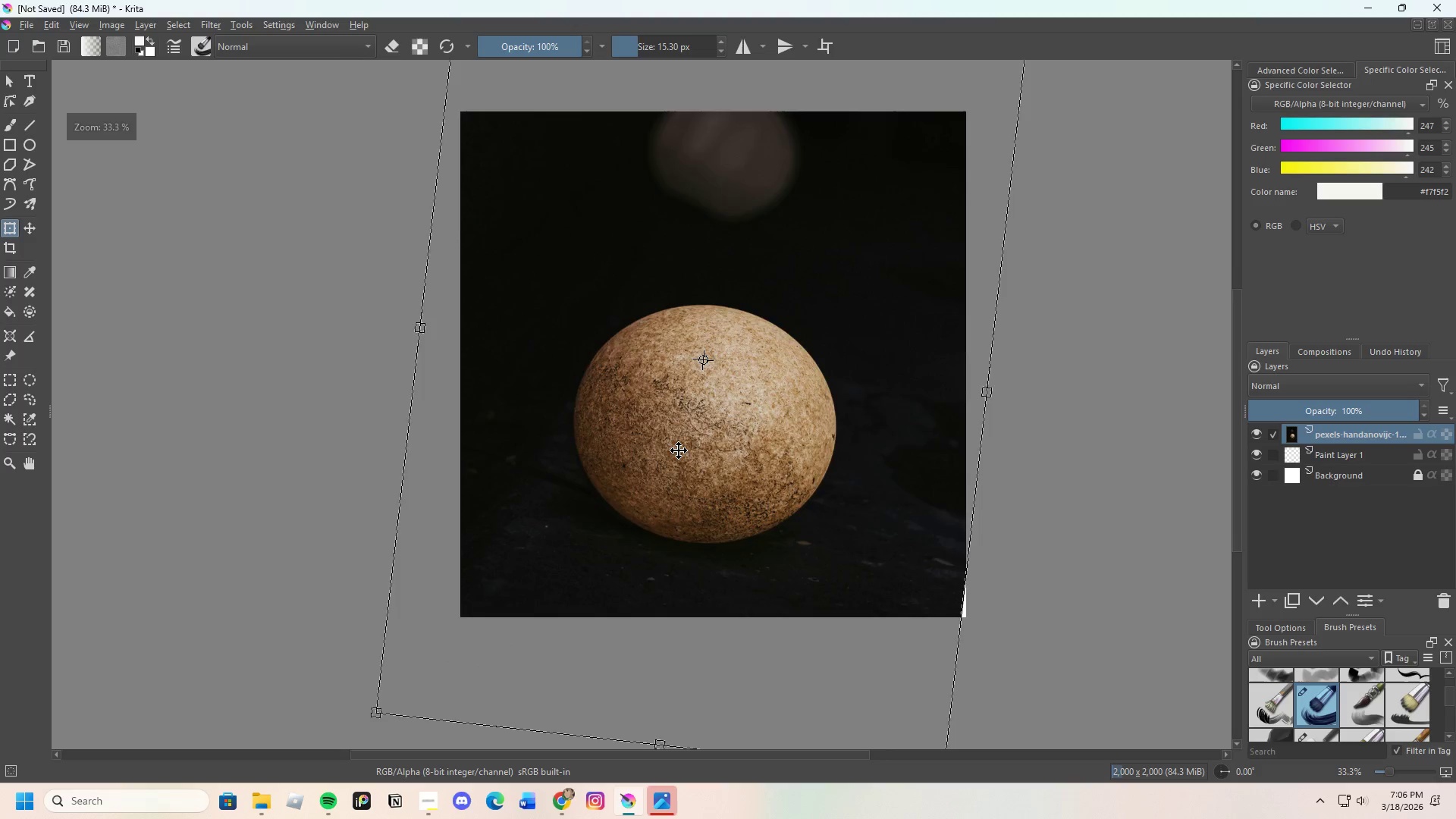 
scroll: coordinate [702, 432], scroll_direction: none, amount: 0.0
 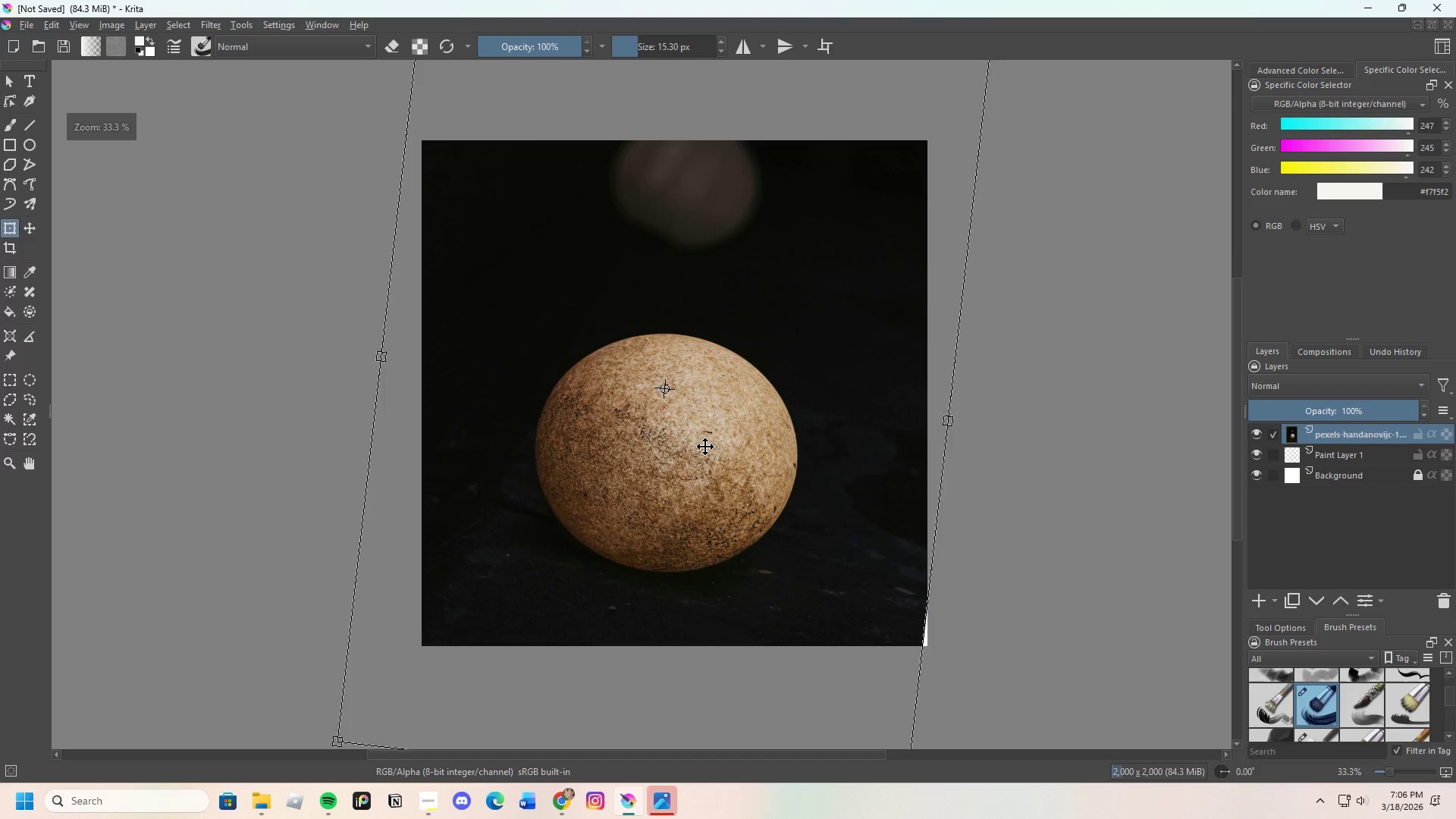 
left_click_drag(start_coordinate=[705, 447], to_coordinate=[706, 437])
 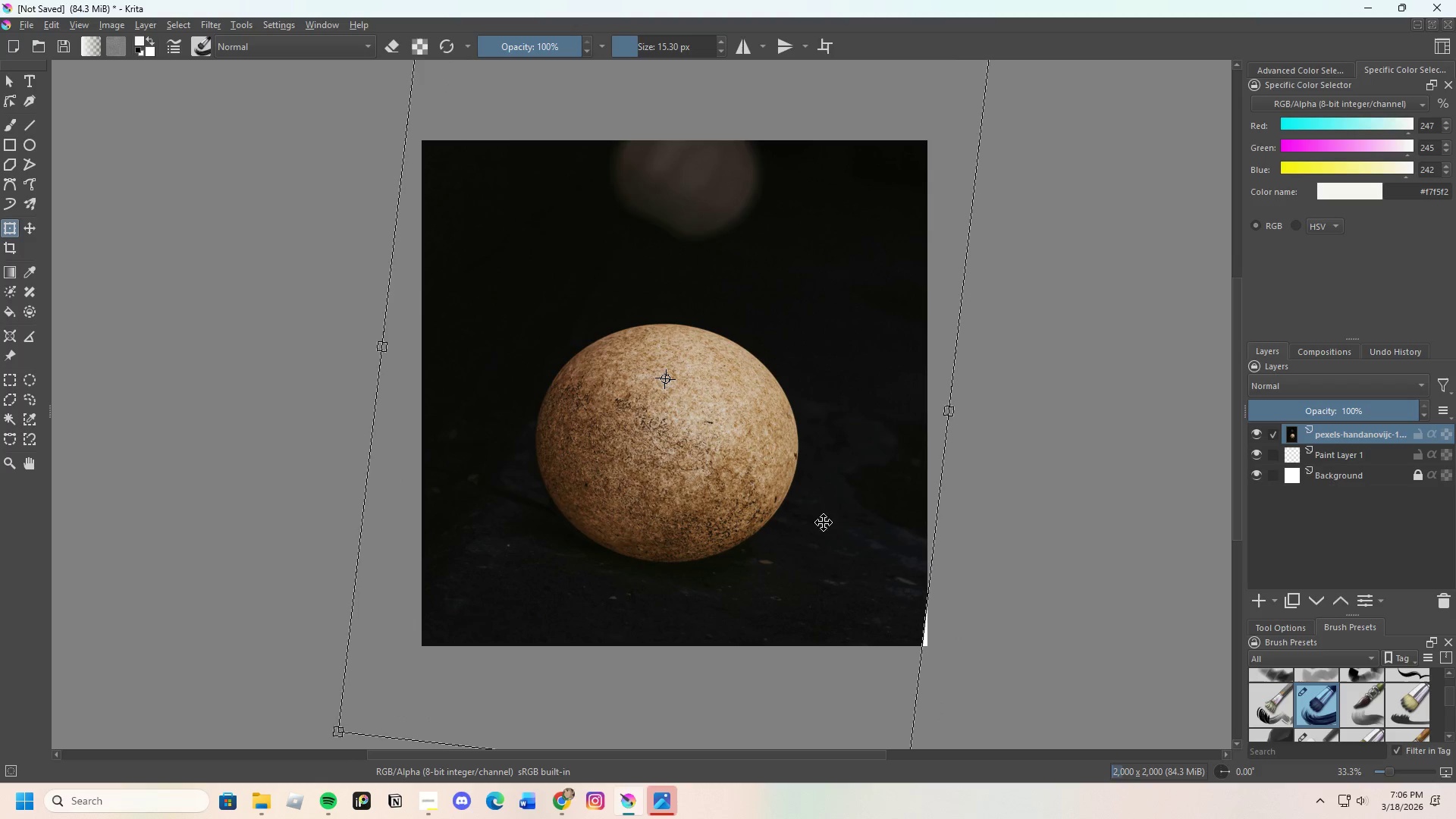 
scroll: coordinate [802, 569], scroll_direction: none, amount: 0.0
 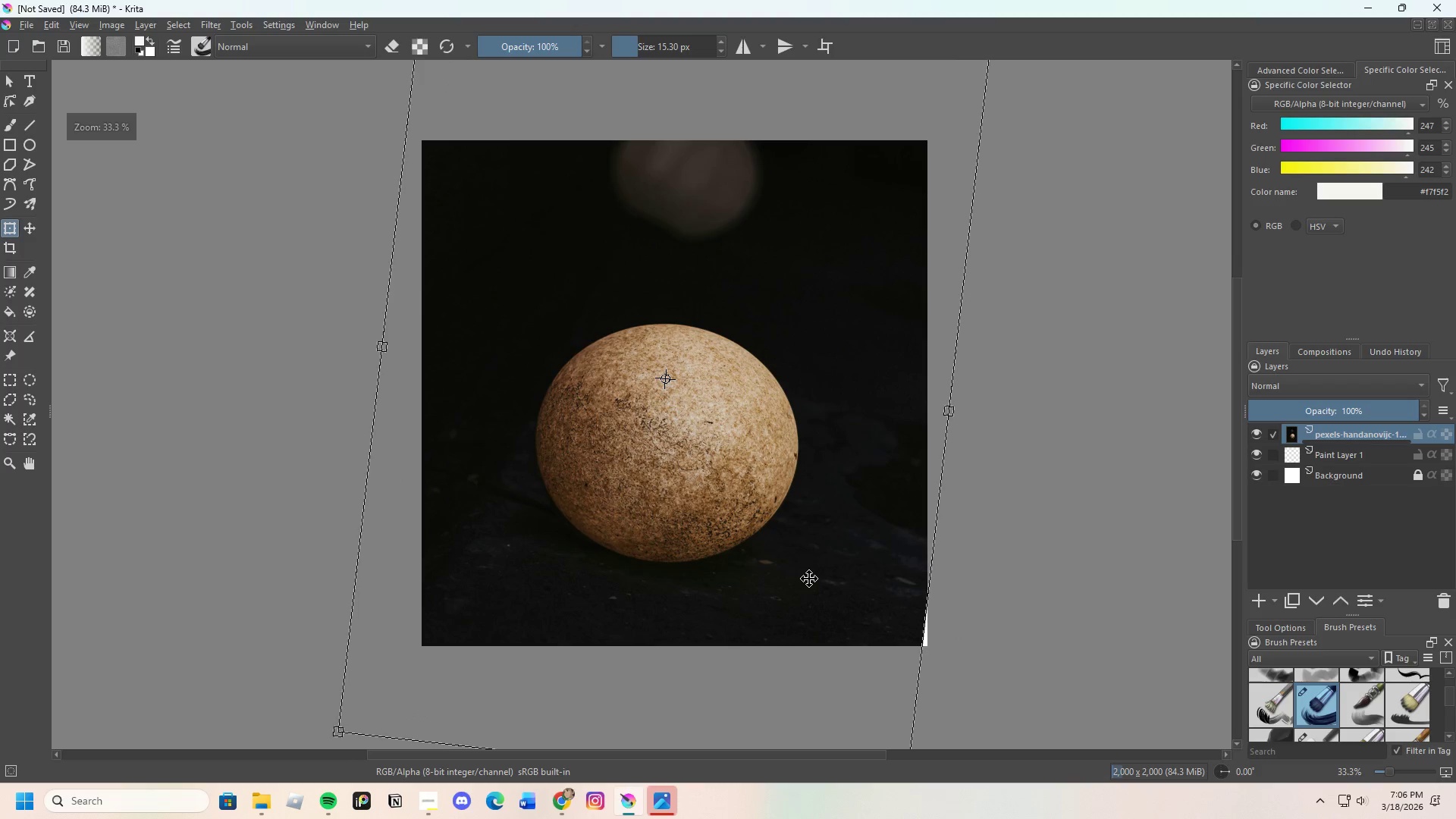 
key(Enter)
 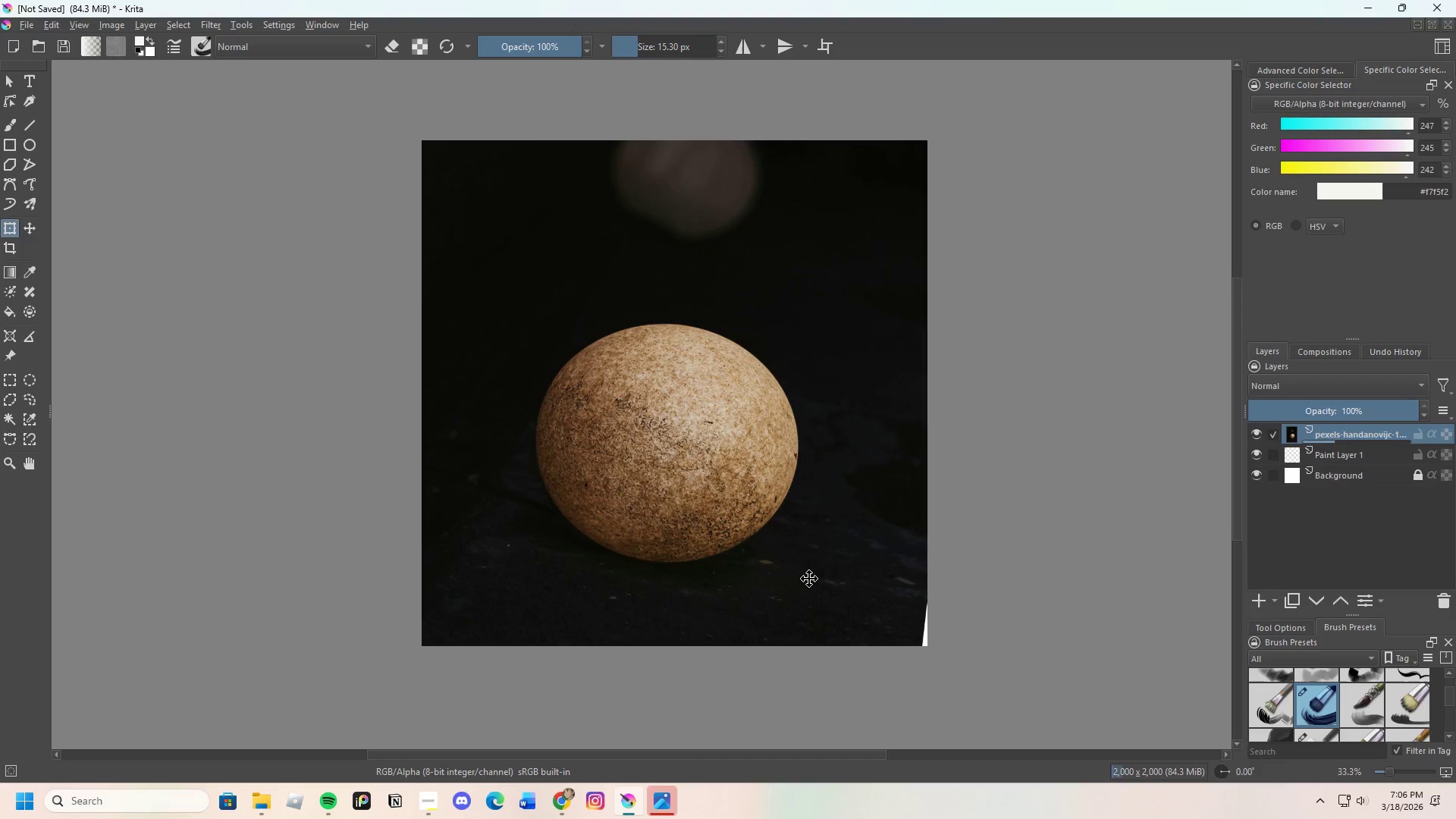 
scroll: coordinate [637, 567], scroll_direction: none, amount: 0.0
 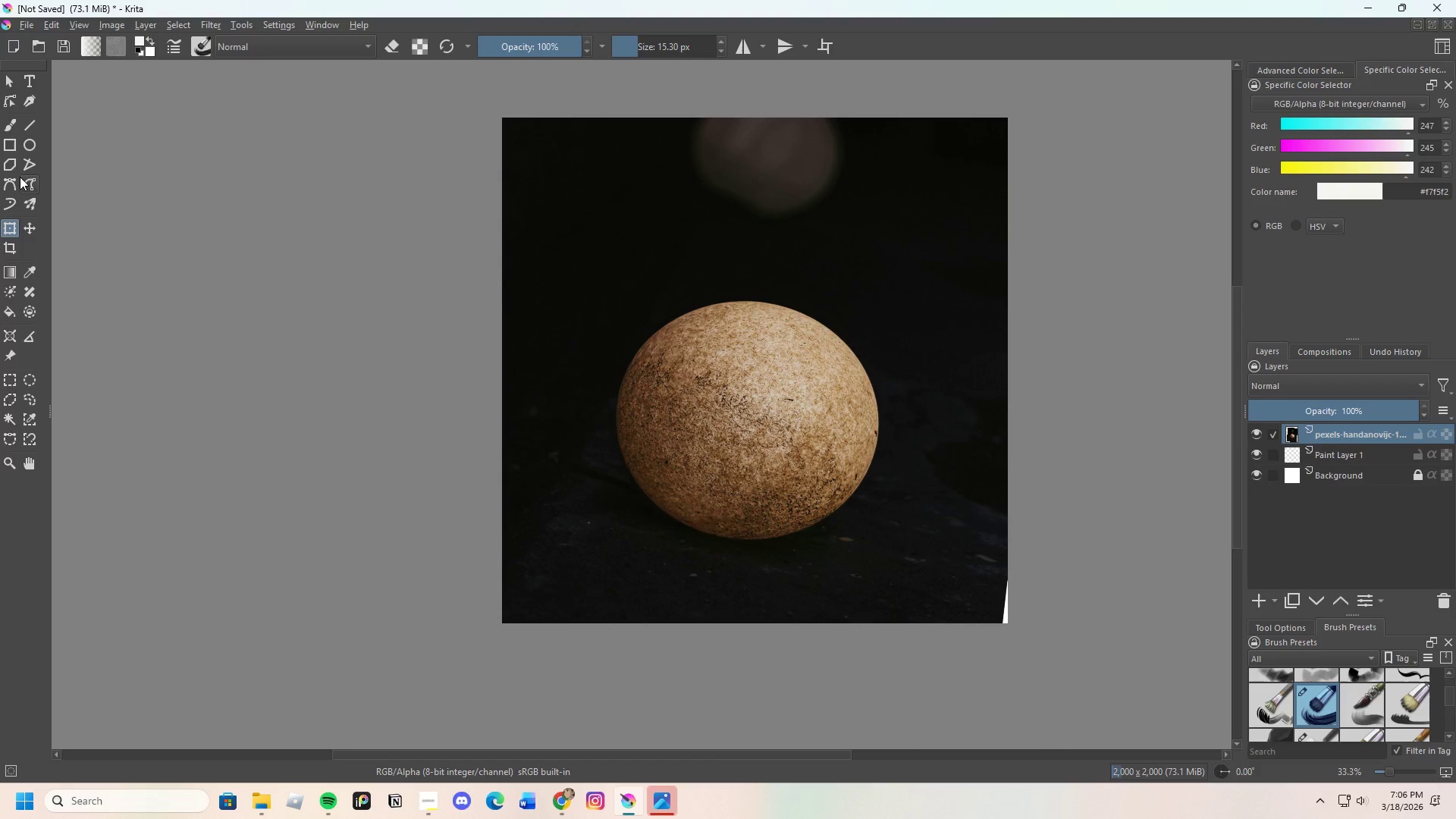 
left_click([8, 127])
 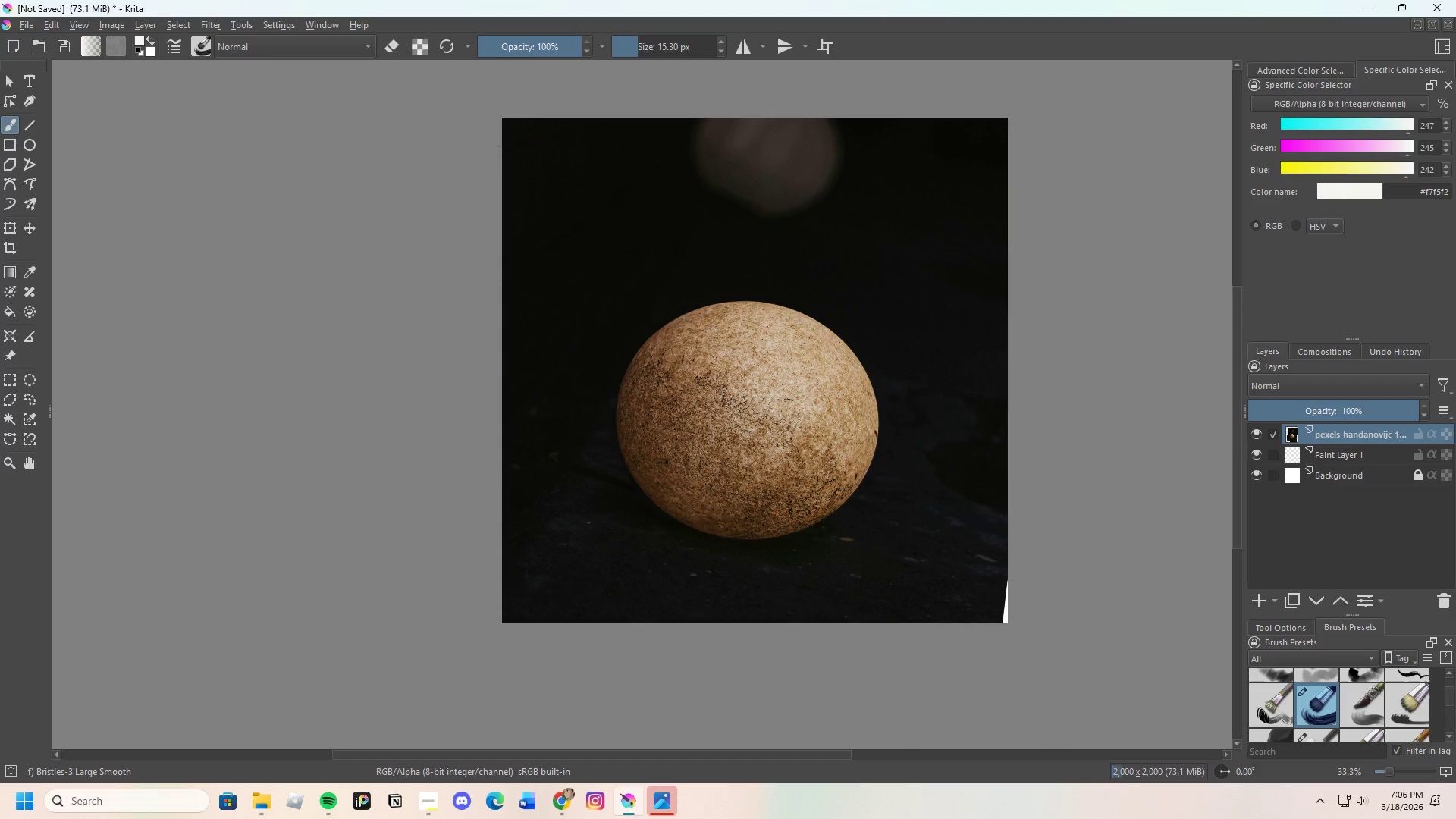 
key(E)
 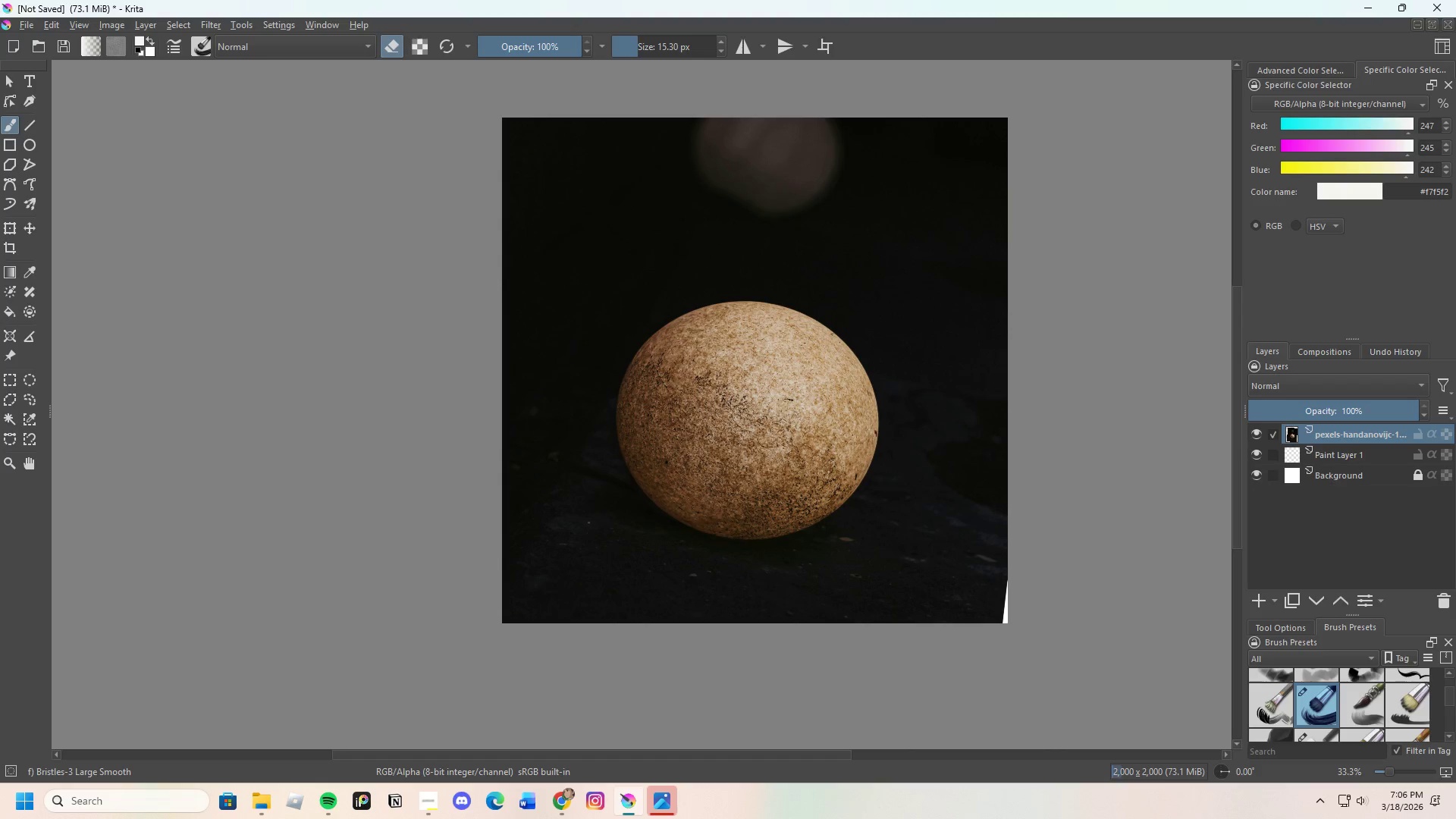 
scroll: coordinate [765, 362], scroll_direction: up, amount: 2.0
 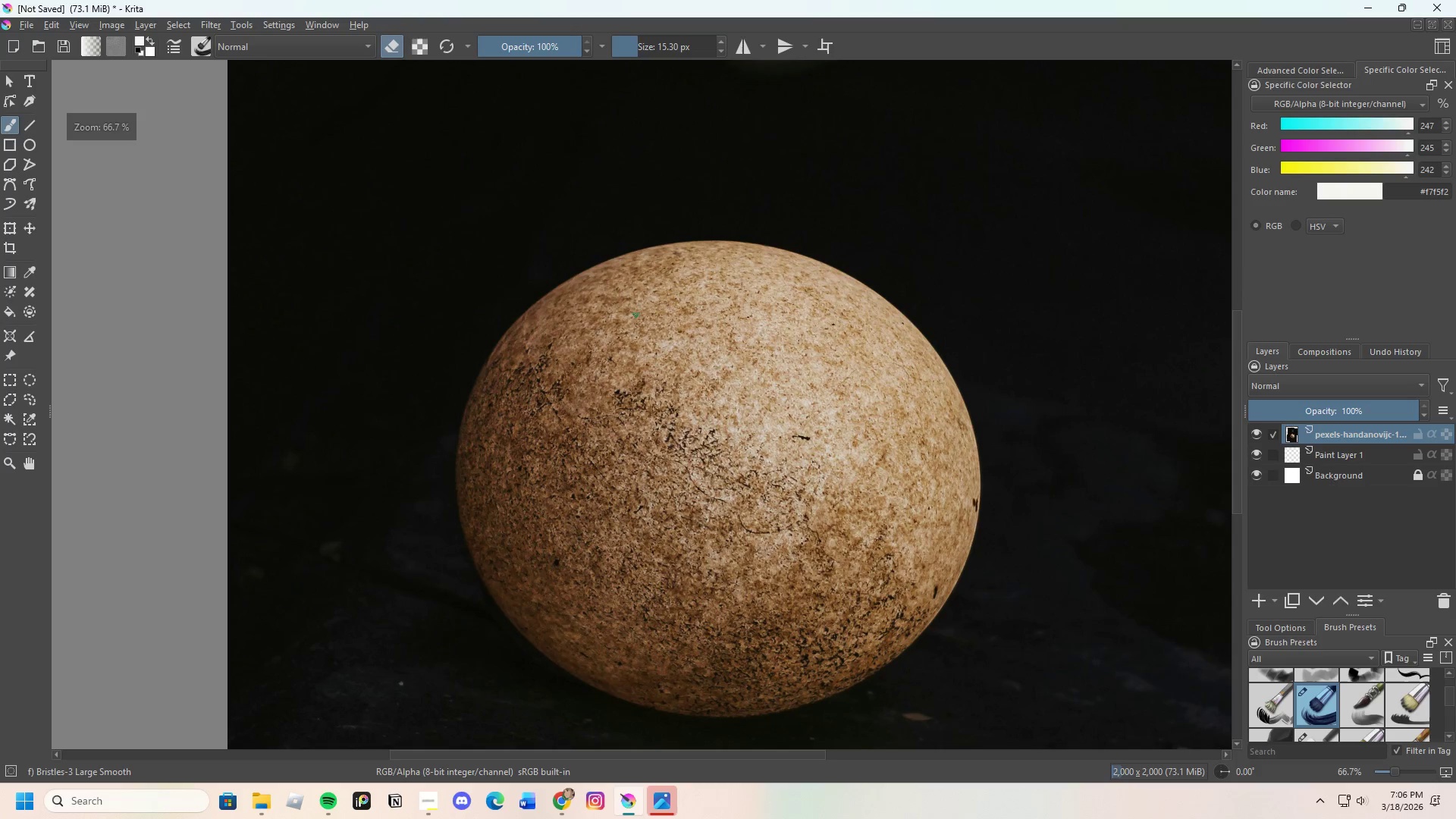 
scroll: coordinate [689, 298], scroll_direction: down, amount: 3.0
 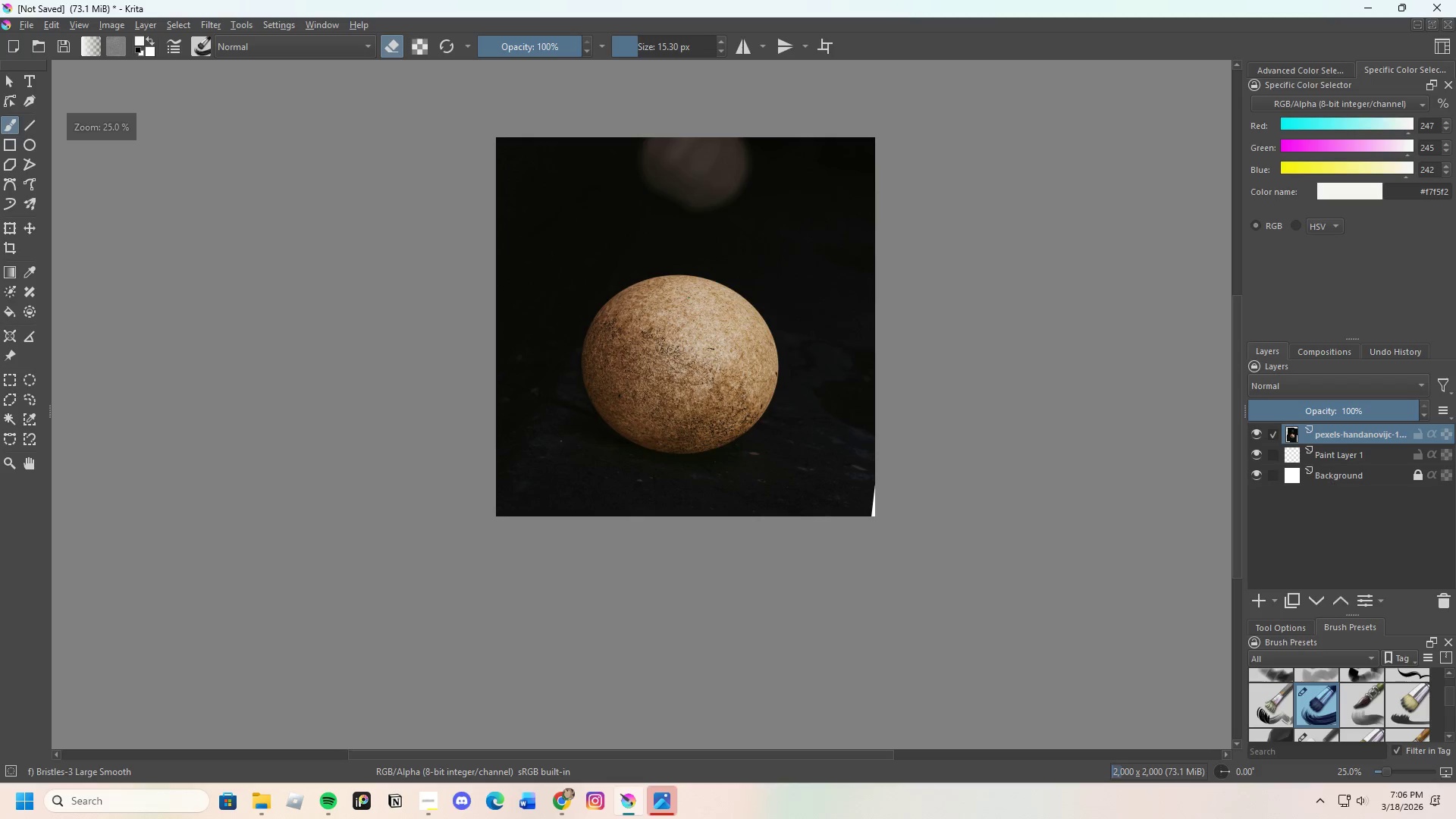 
scroll: coordinate [714, 325], scroll_direction: none, amount: 0.0
 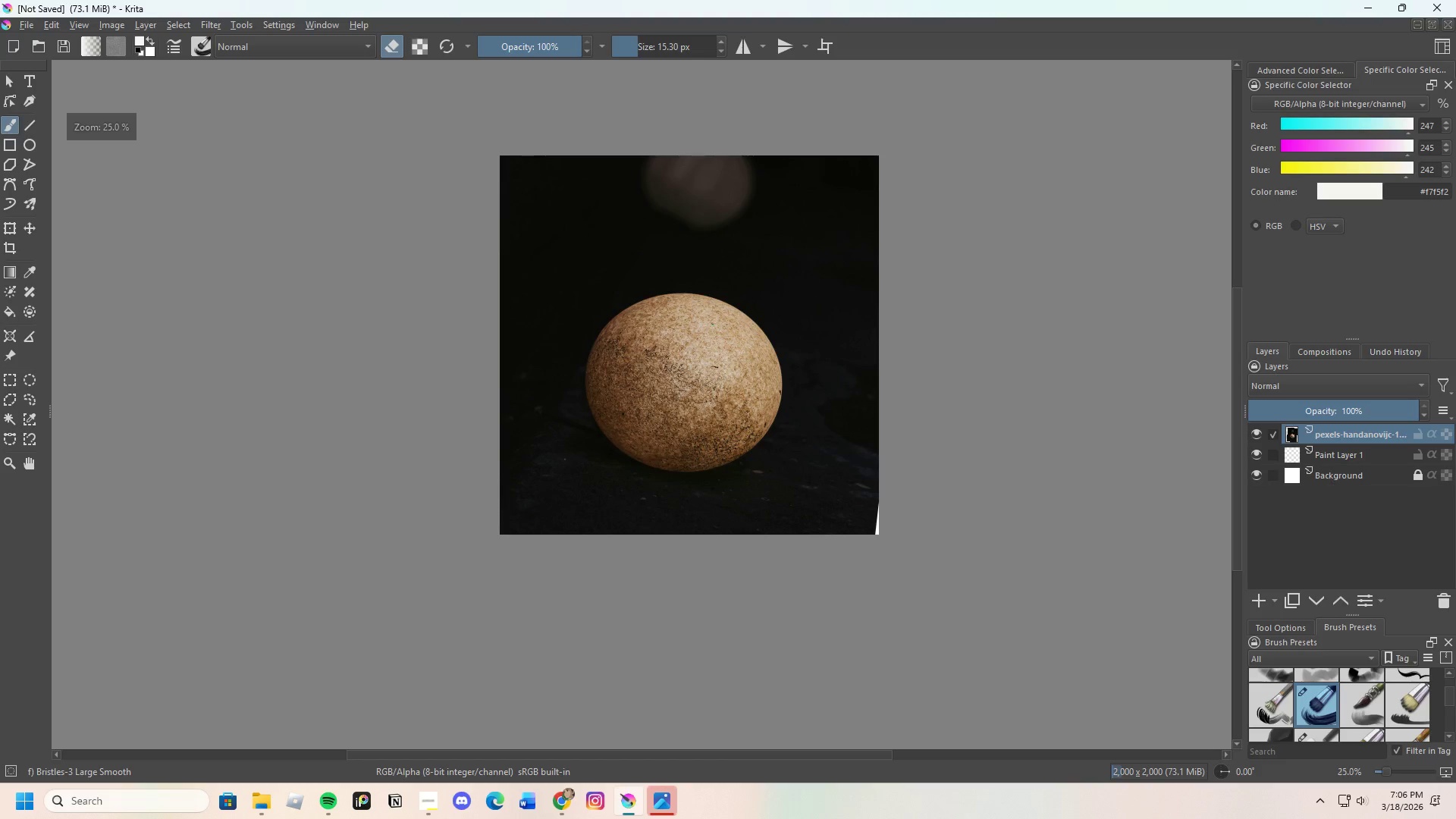 
scroll: coordinate [627, 224], scroll_direction: up, amount: 6.0
 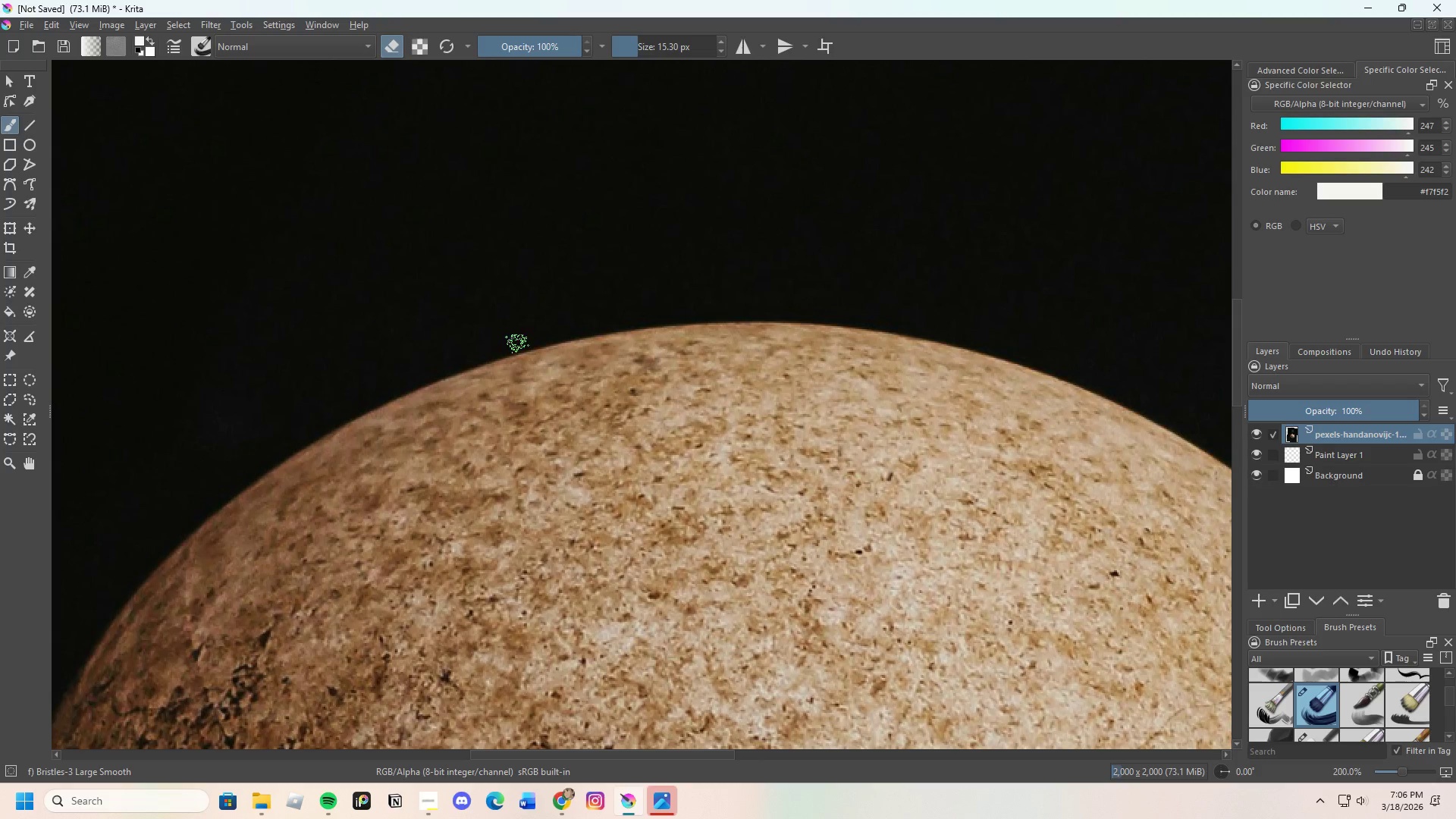 
left_click_drag(start_coordinate=[636, 42], to_coordinate=[623, 55])
 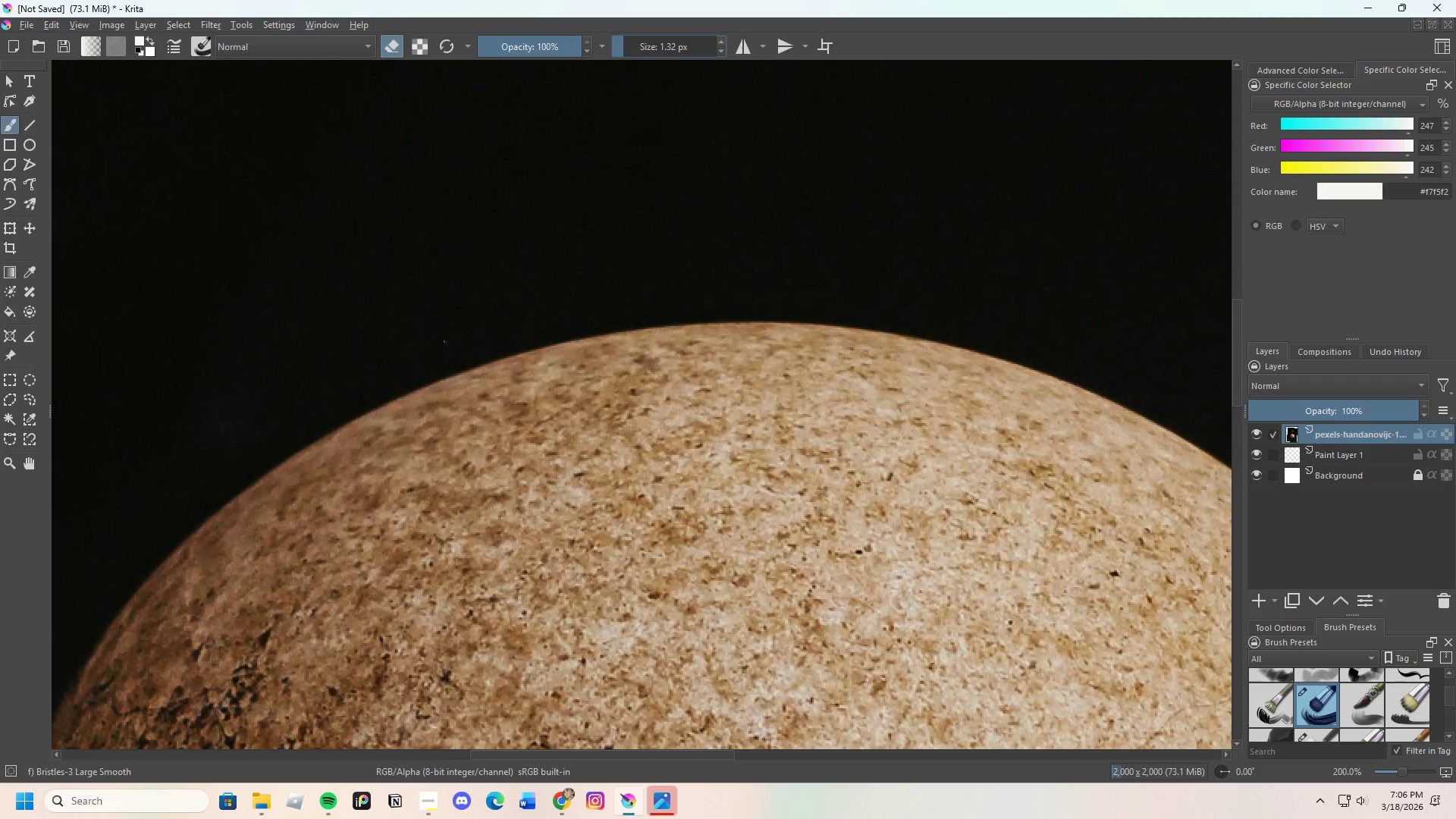 
left_click_drag(start_coordinate=[395, 334], to_coordinate=[563, 277])
 